 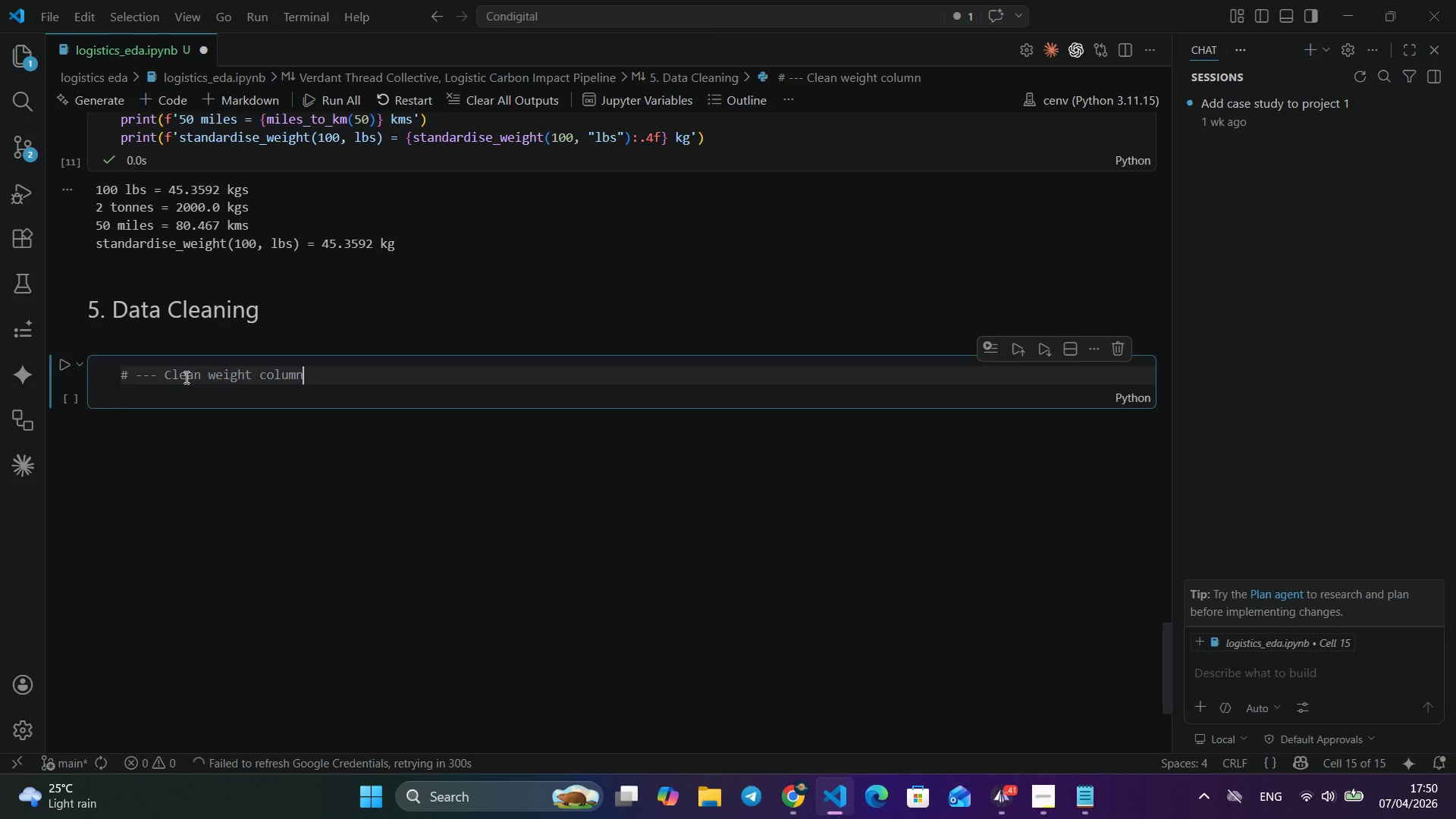 
key(Alt+U)
 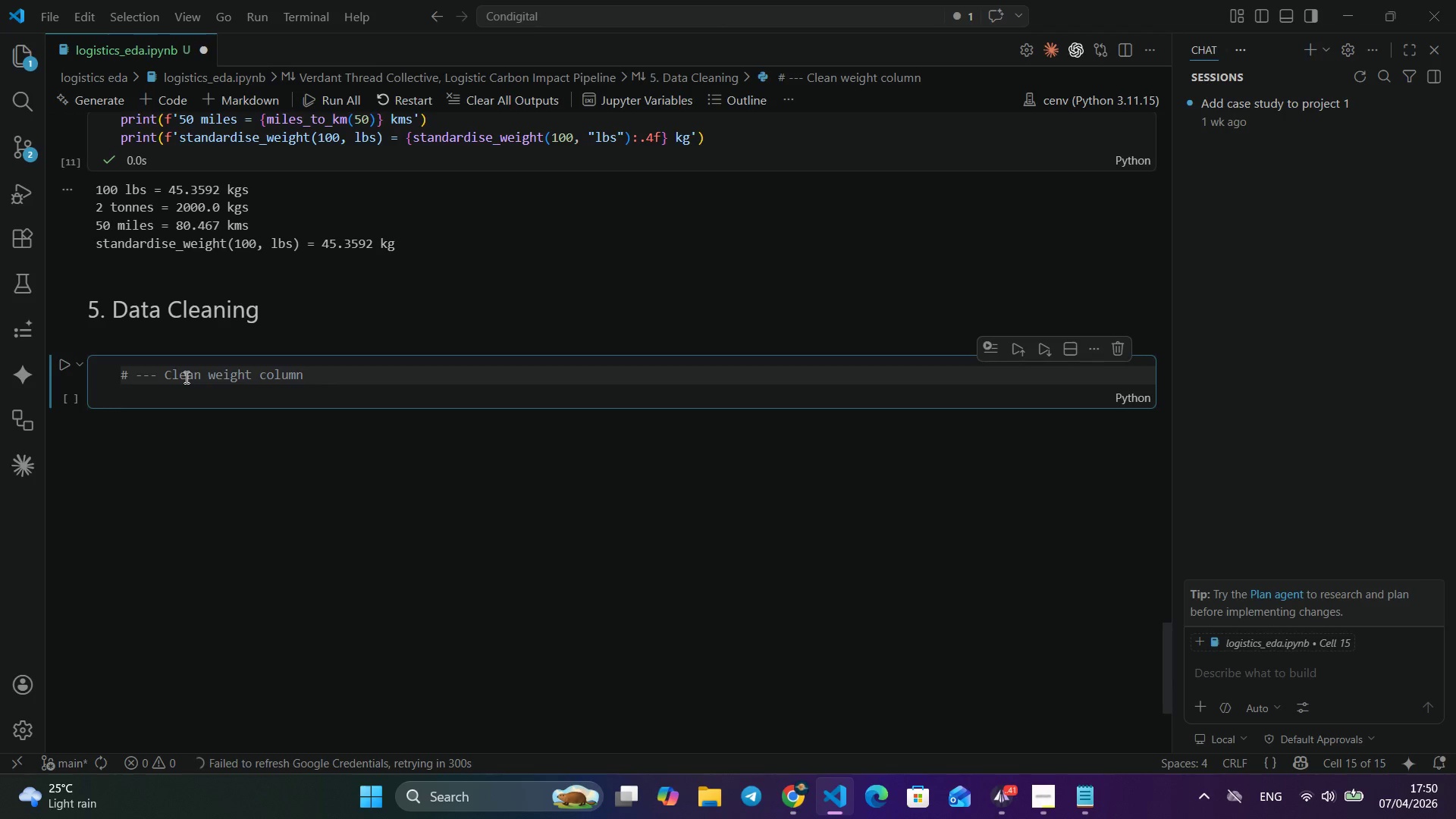 
key(Alt+M)
 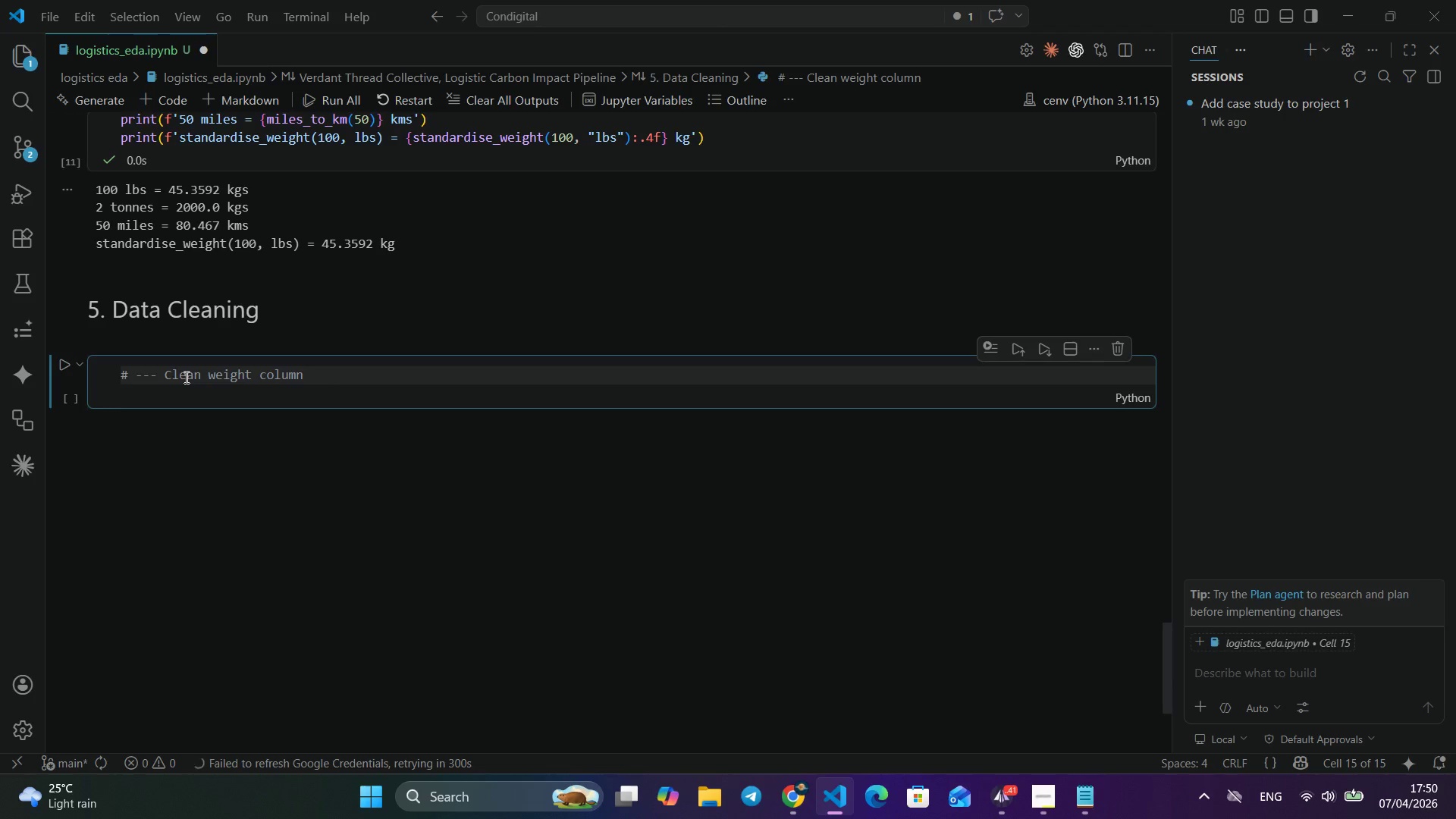 
key(Alt+N)
 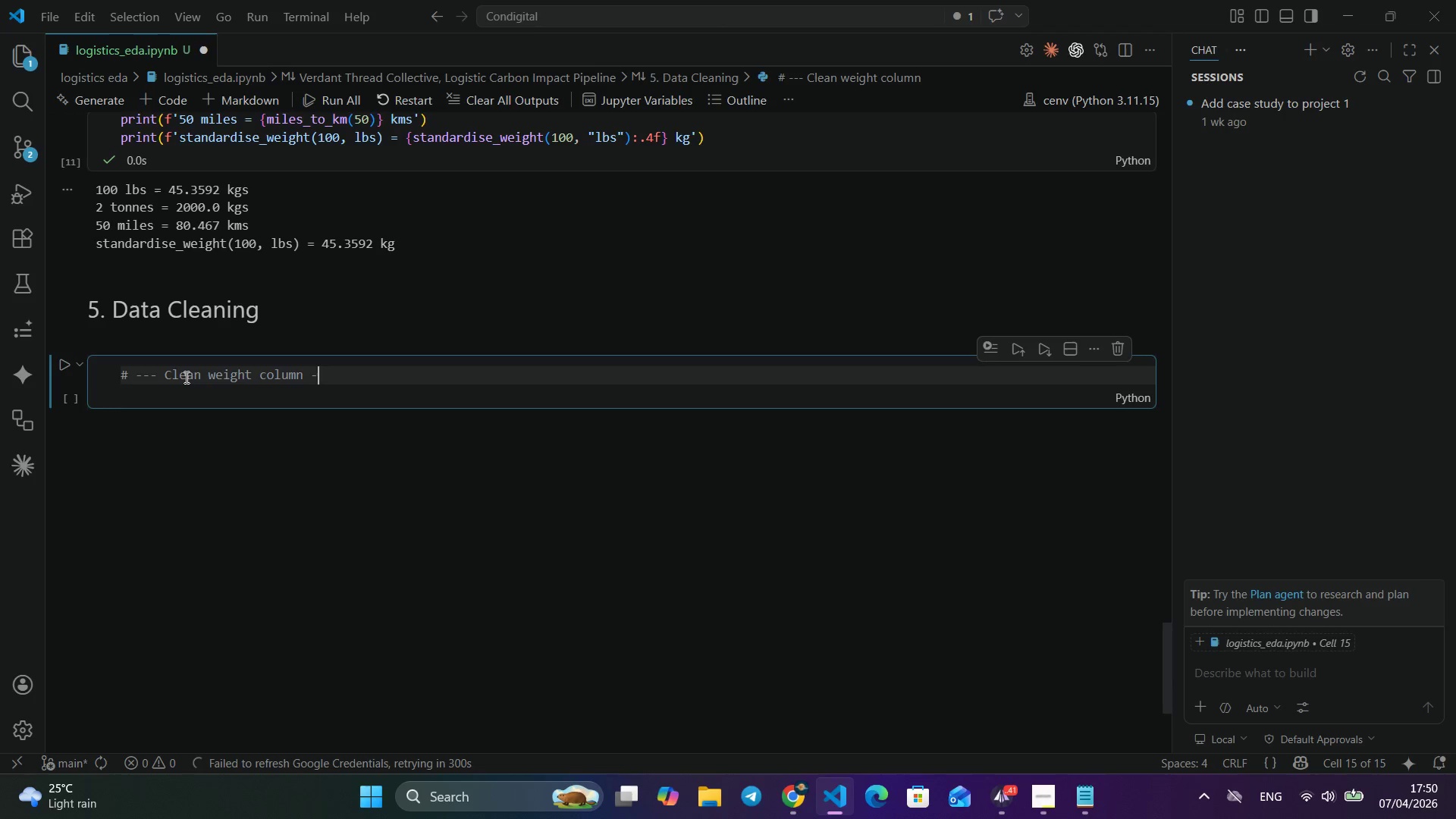 
key(Alt+Space)
 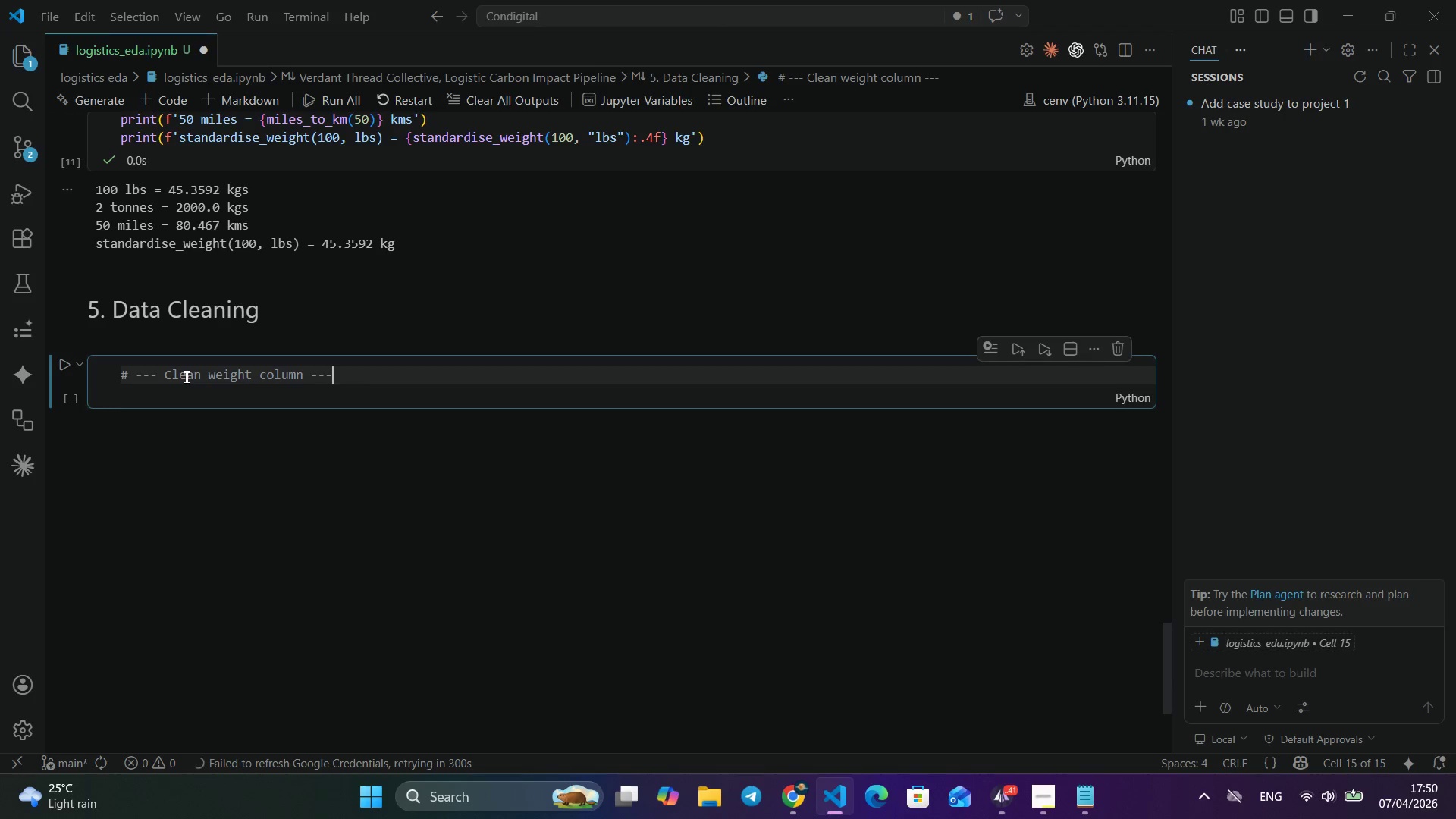 
key(Alt+Minus)
 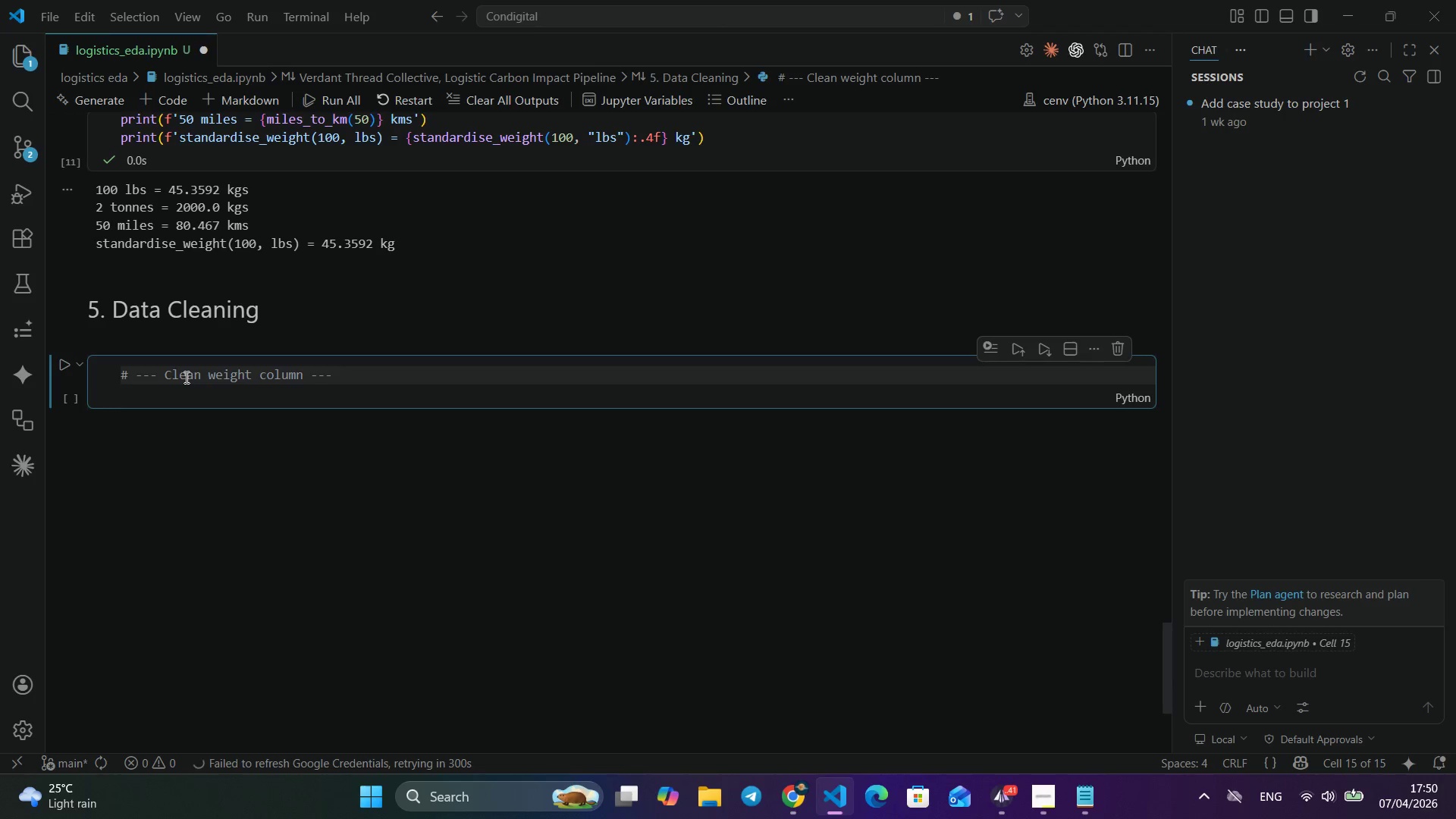 
key(Alt+Minus)
 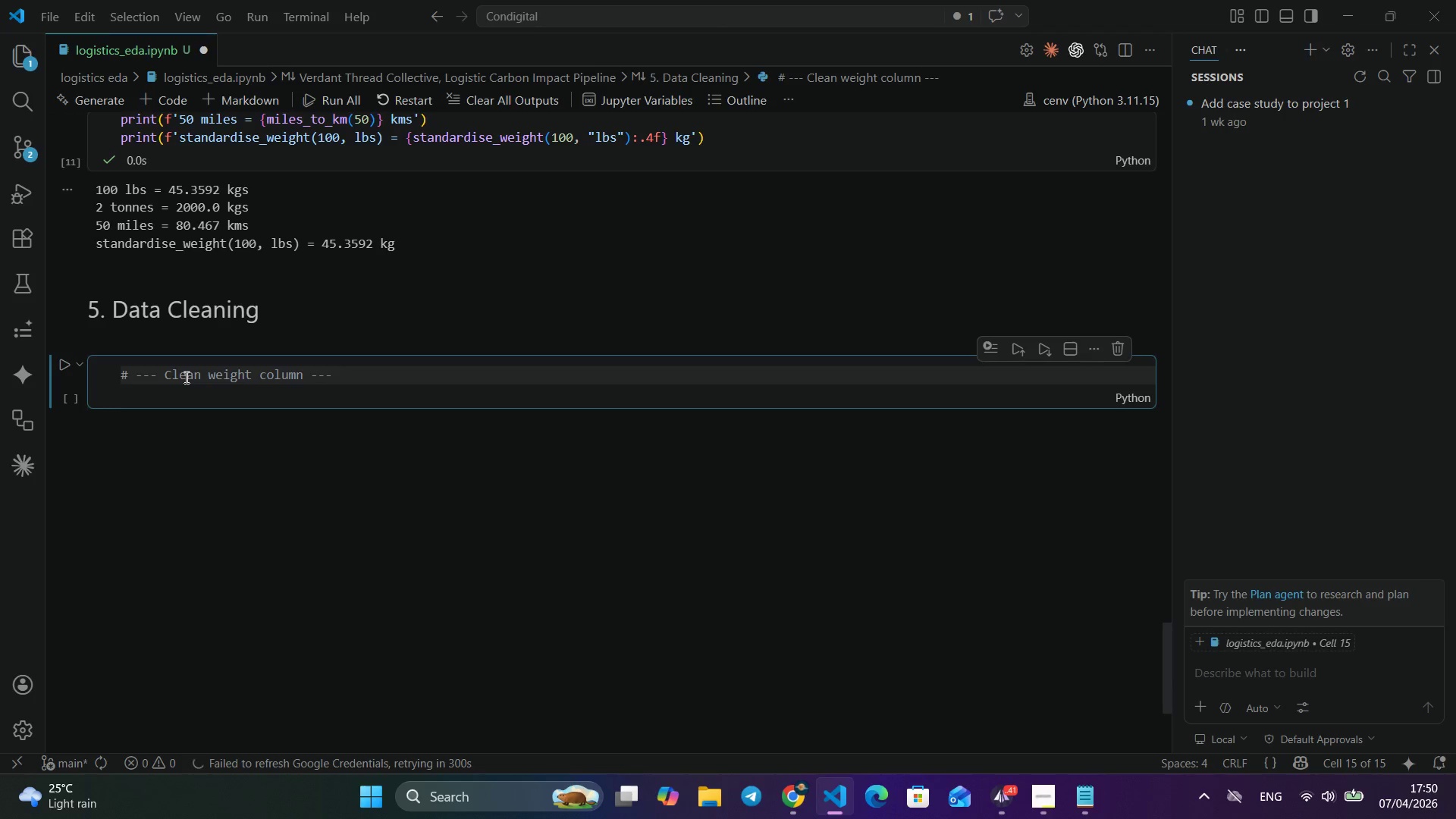 
key(Alt+Minus)
 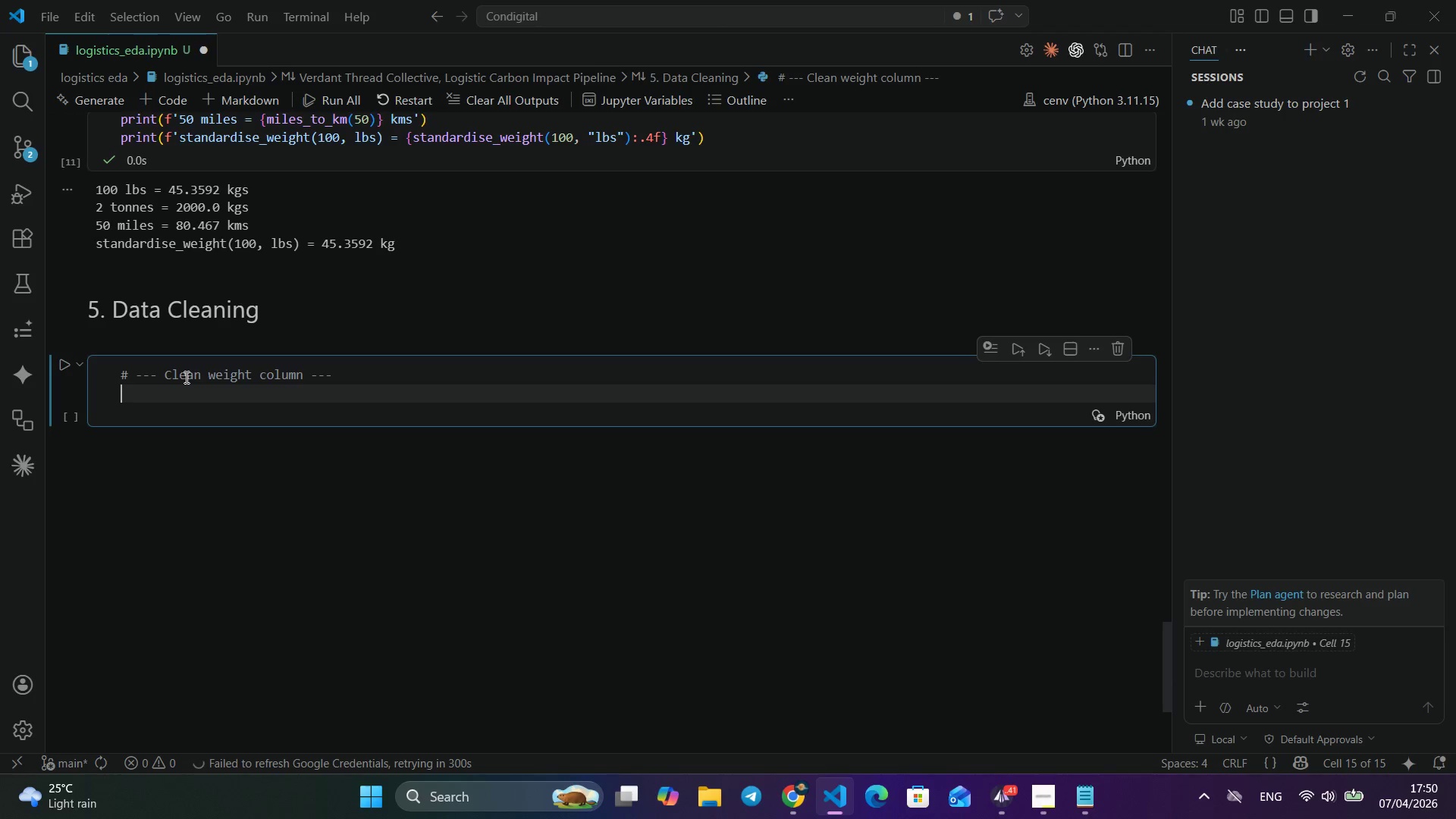 
key(Alt+Enter)
 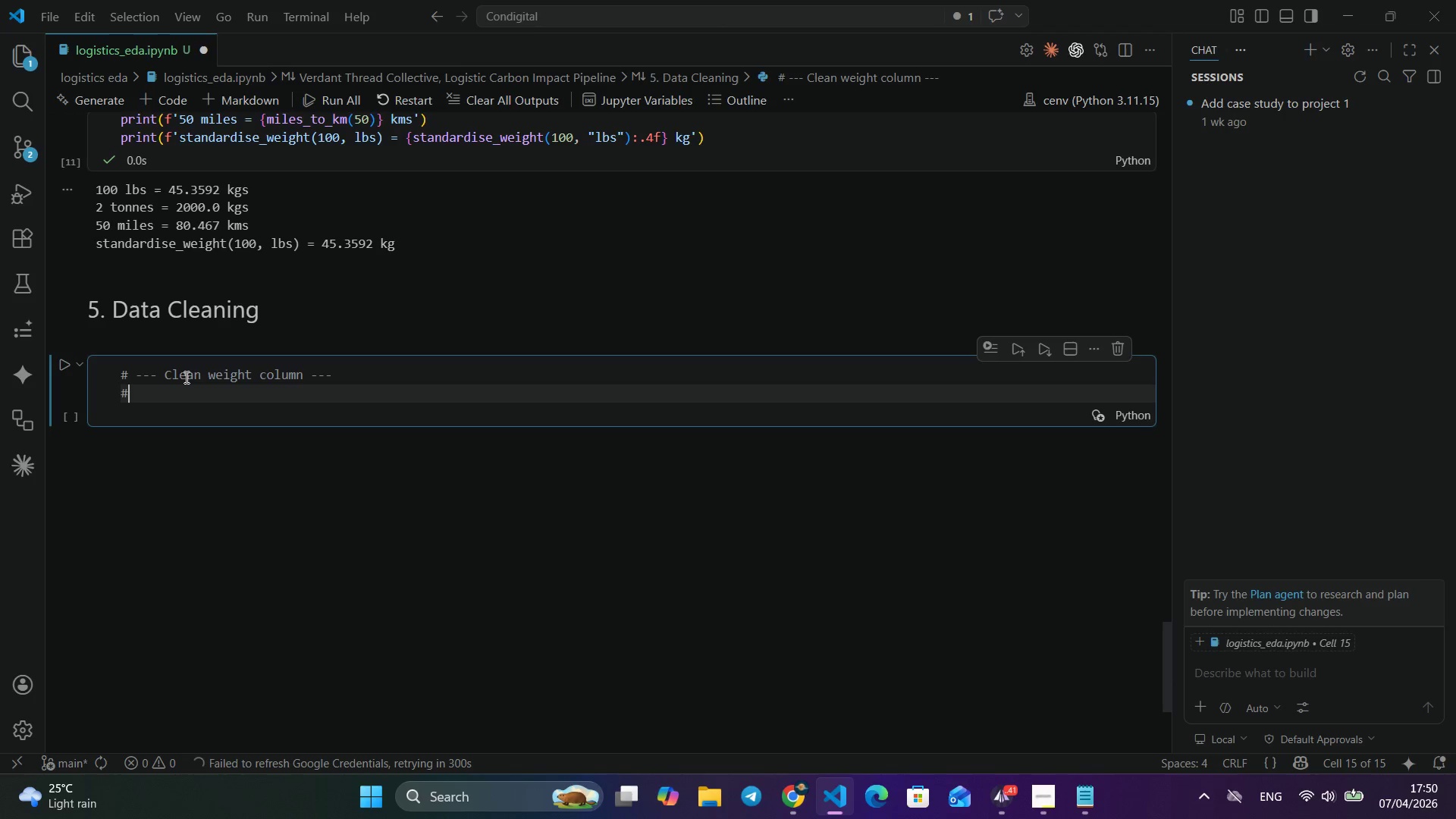 
key(Alt+Shift+3)
 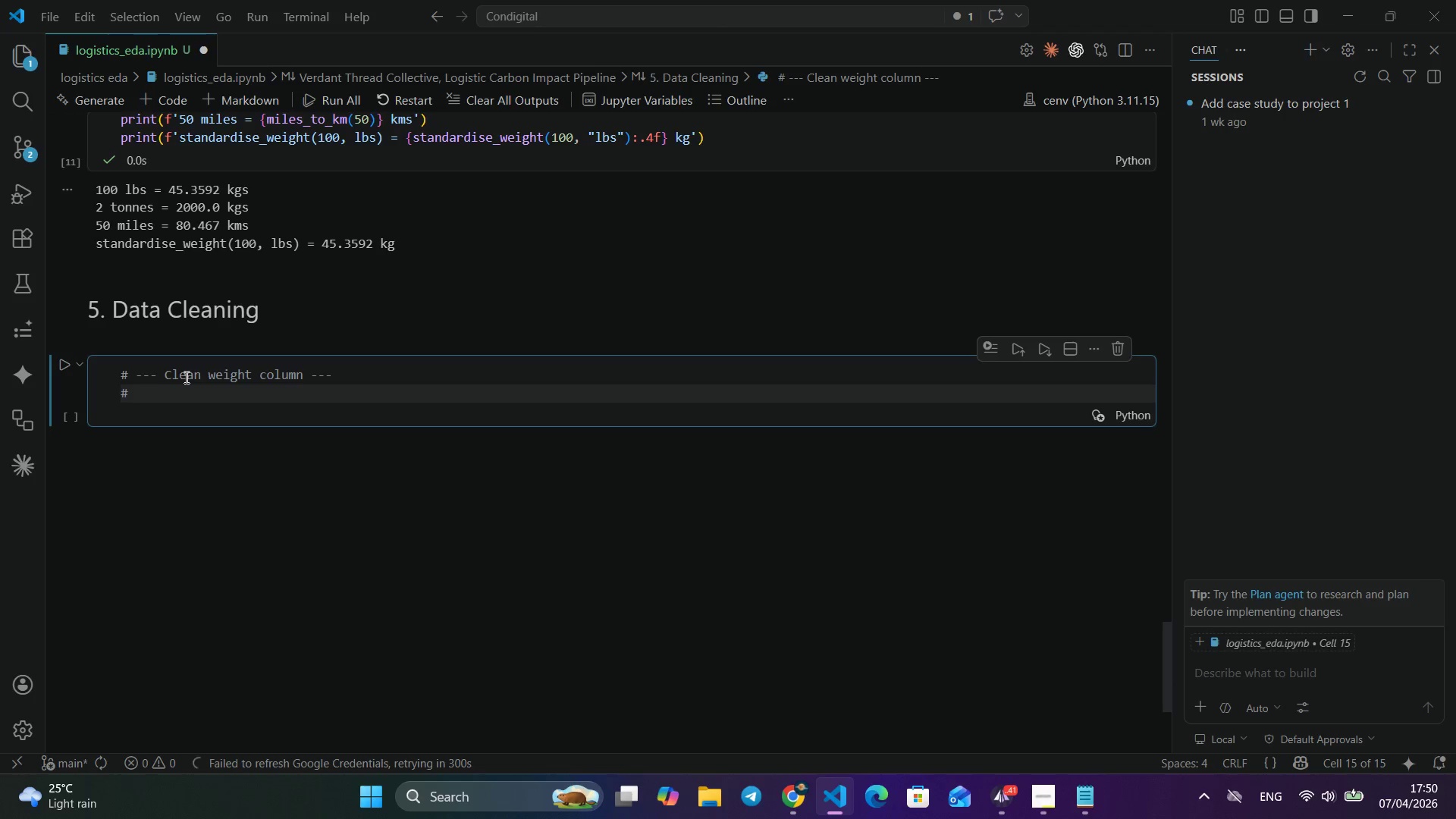 
key(Alt+Space)
 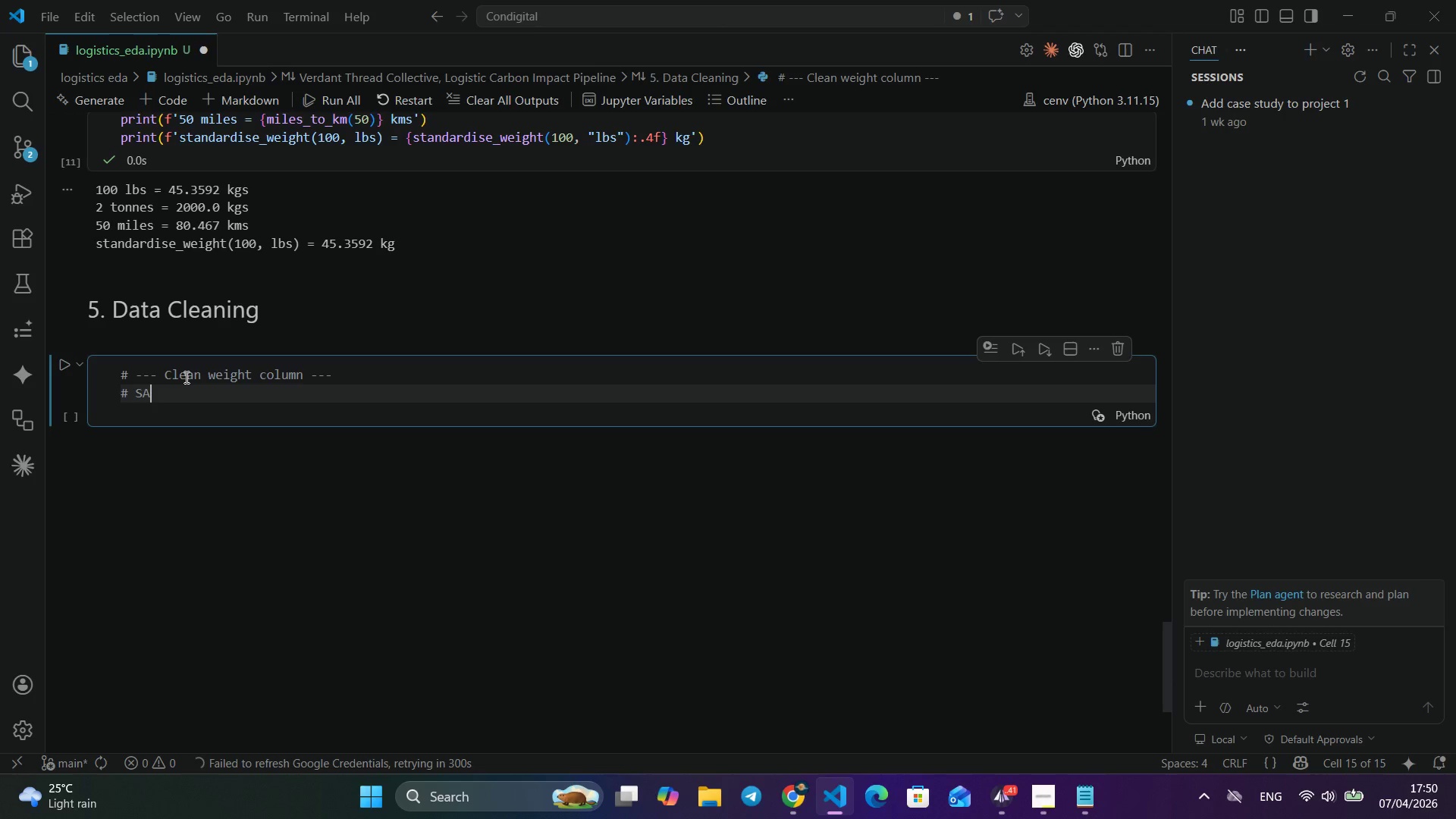 
key(Alt+Shift+S)
 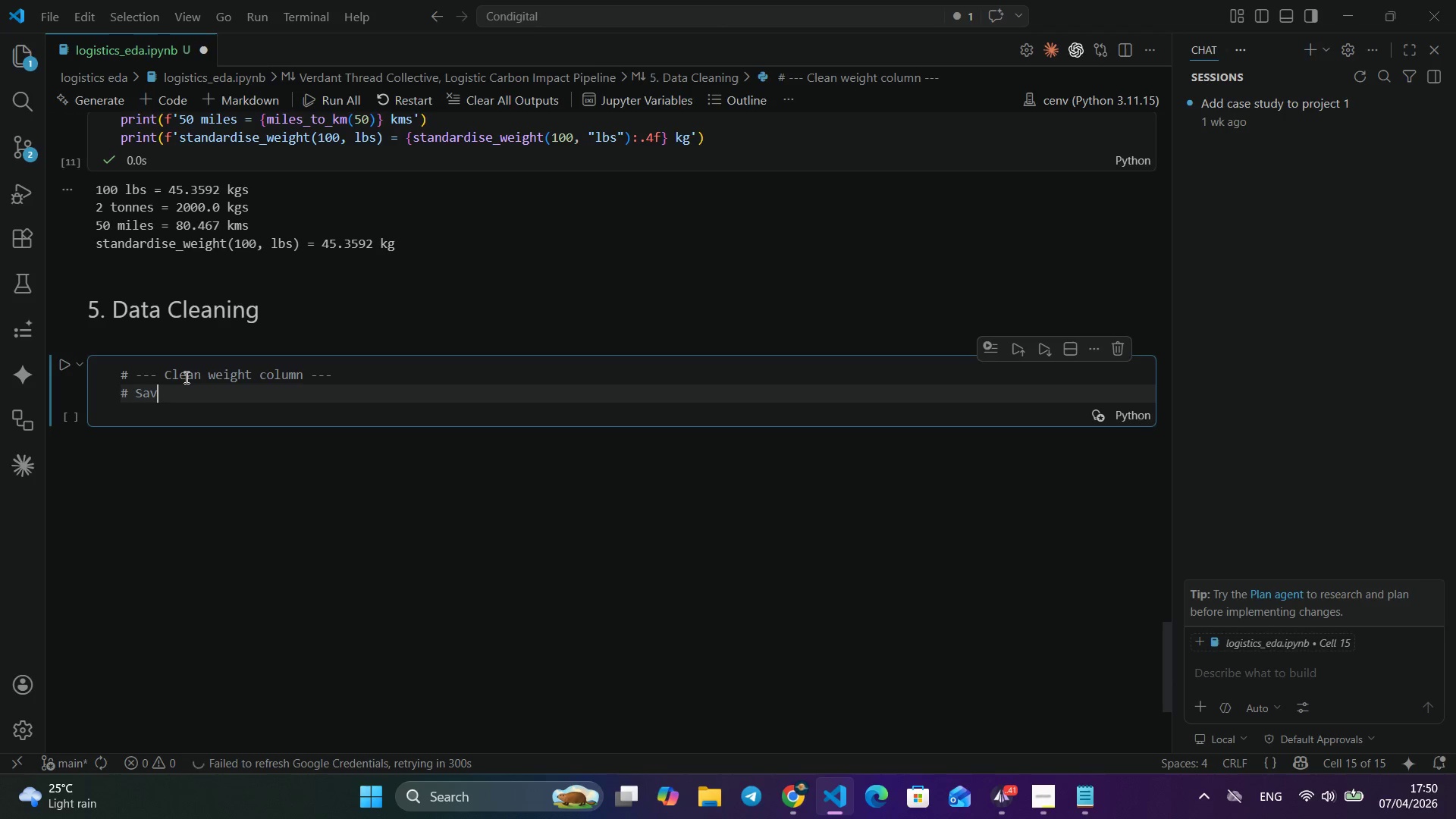 
key(Alt+Shift+A)
 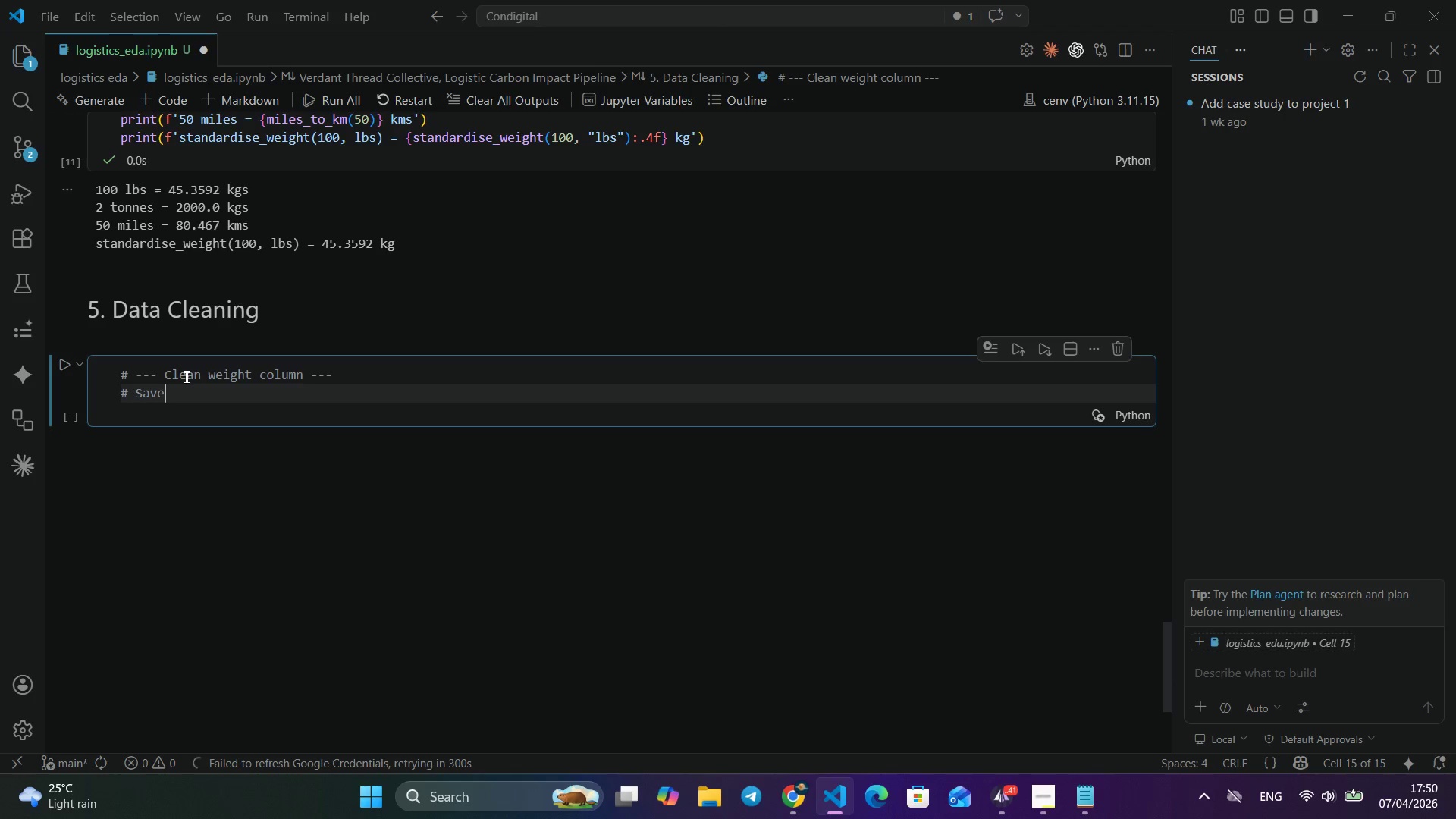 
key(Alt+Backspace)
 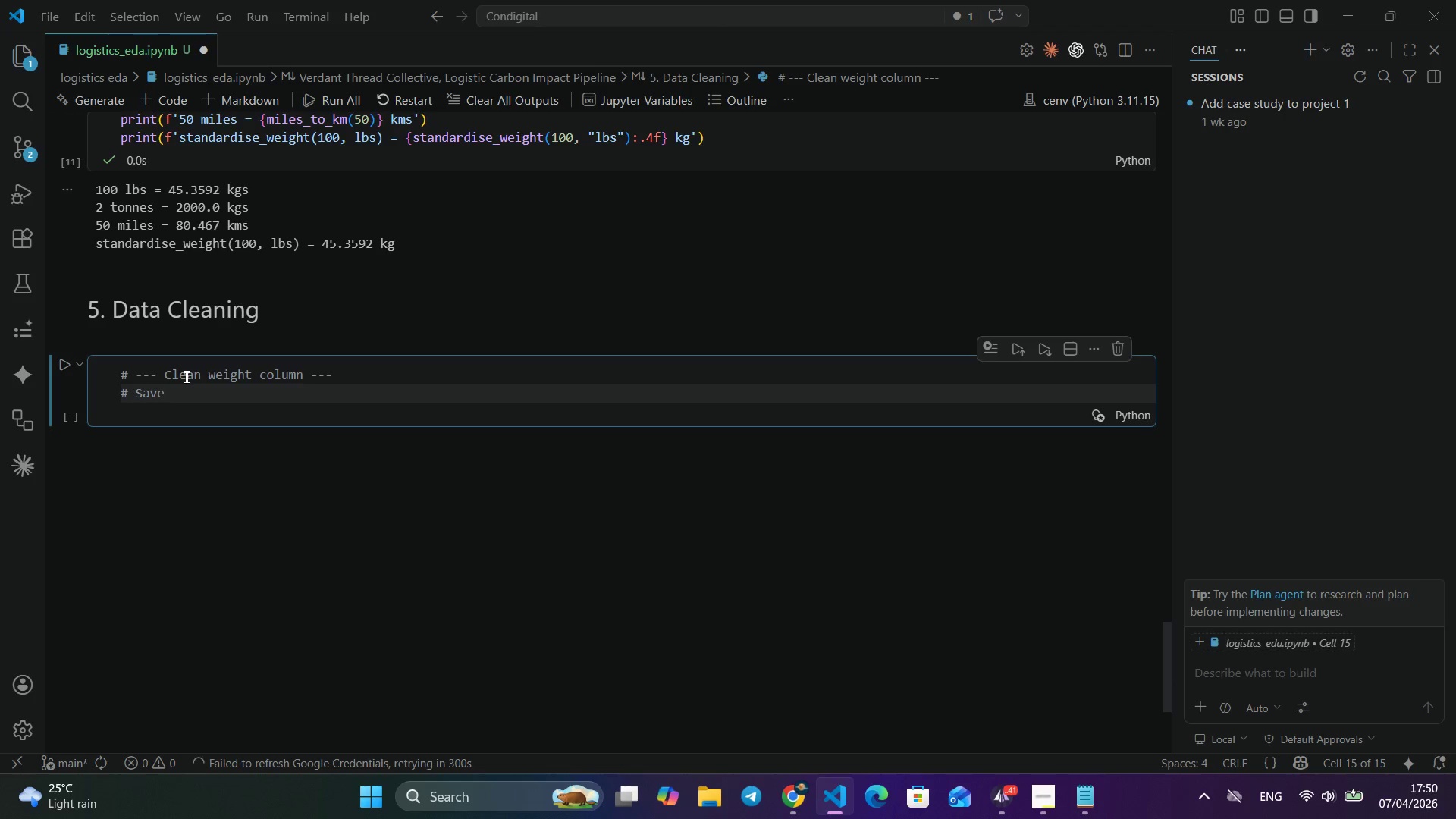 
key(Alt+A)
 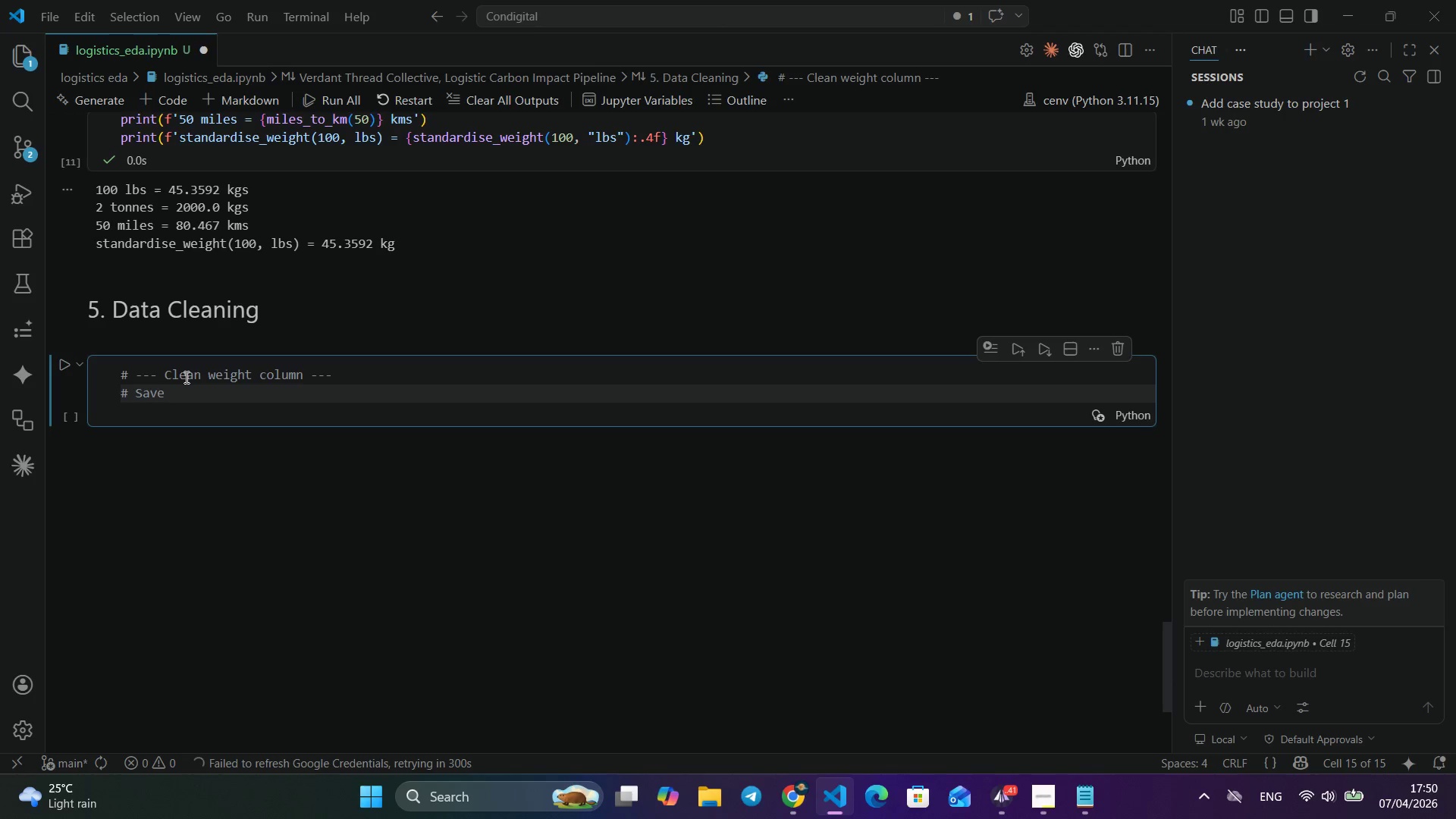 
key(Alt+V)
 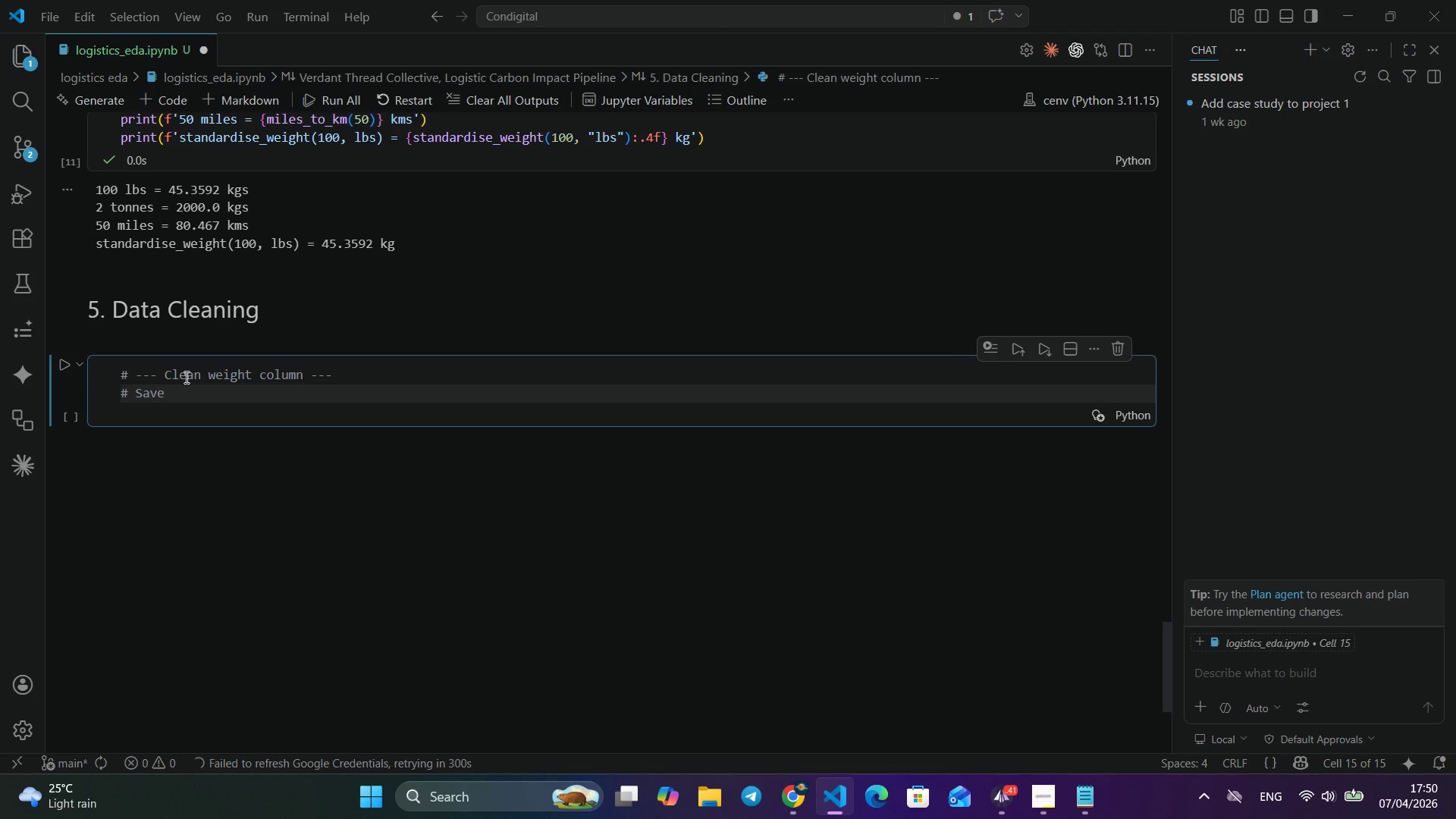 
key(Alt+E)
 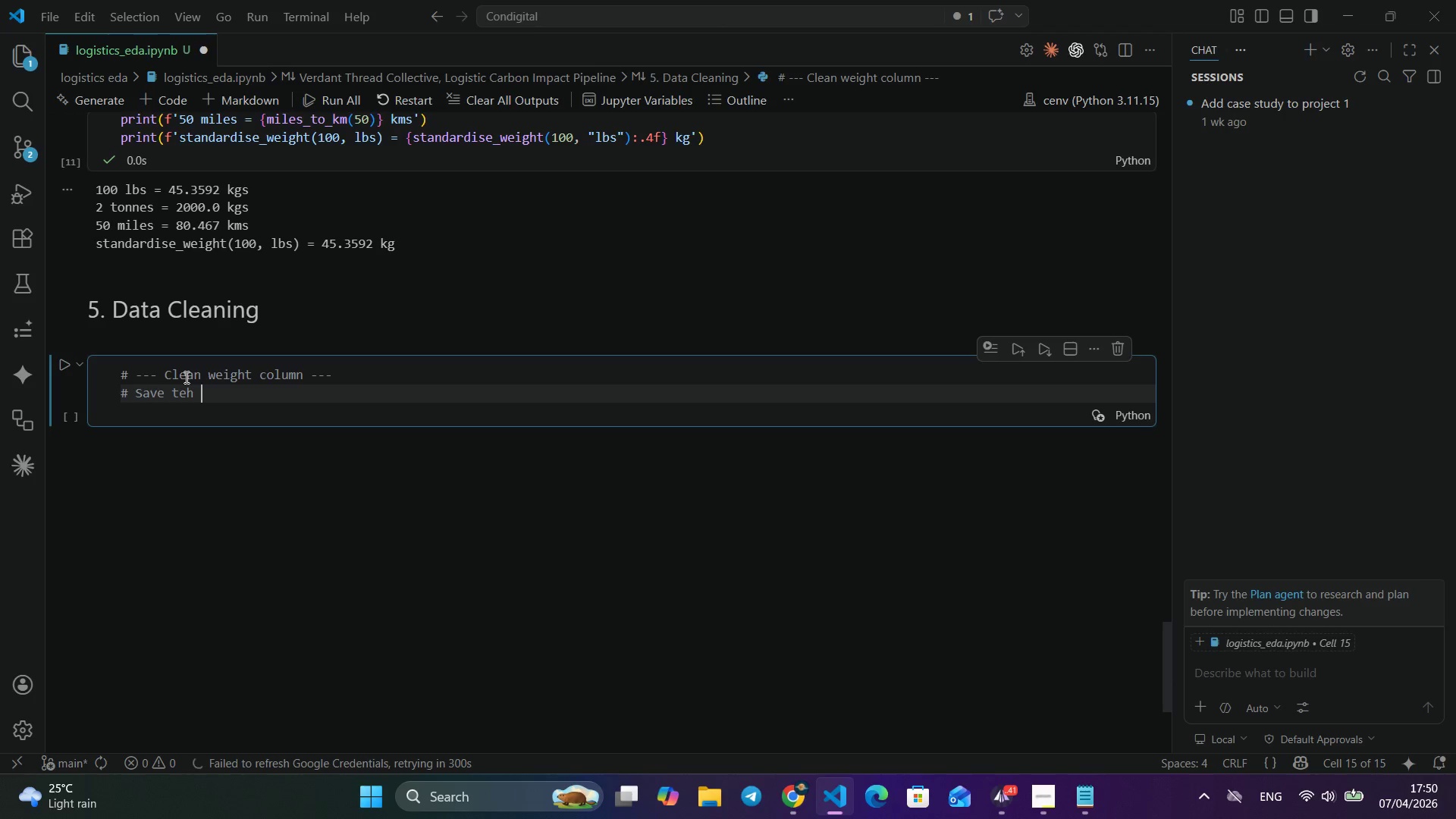 
key(Alt+Space)
 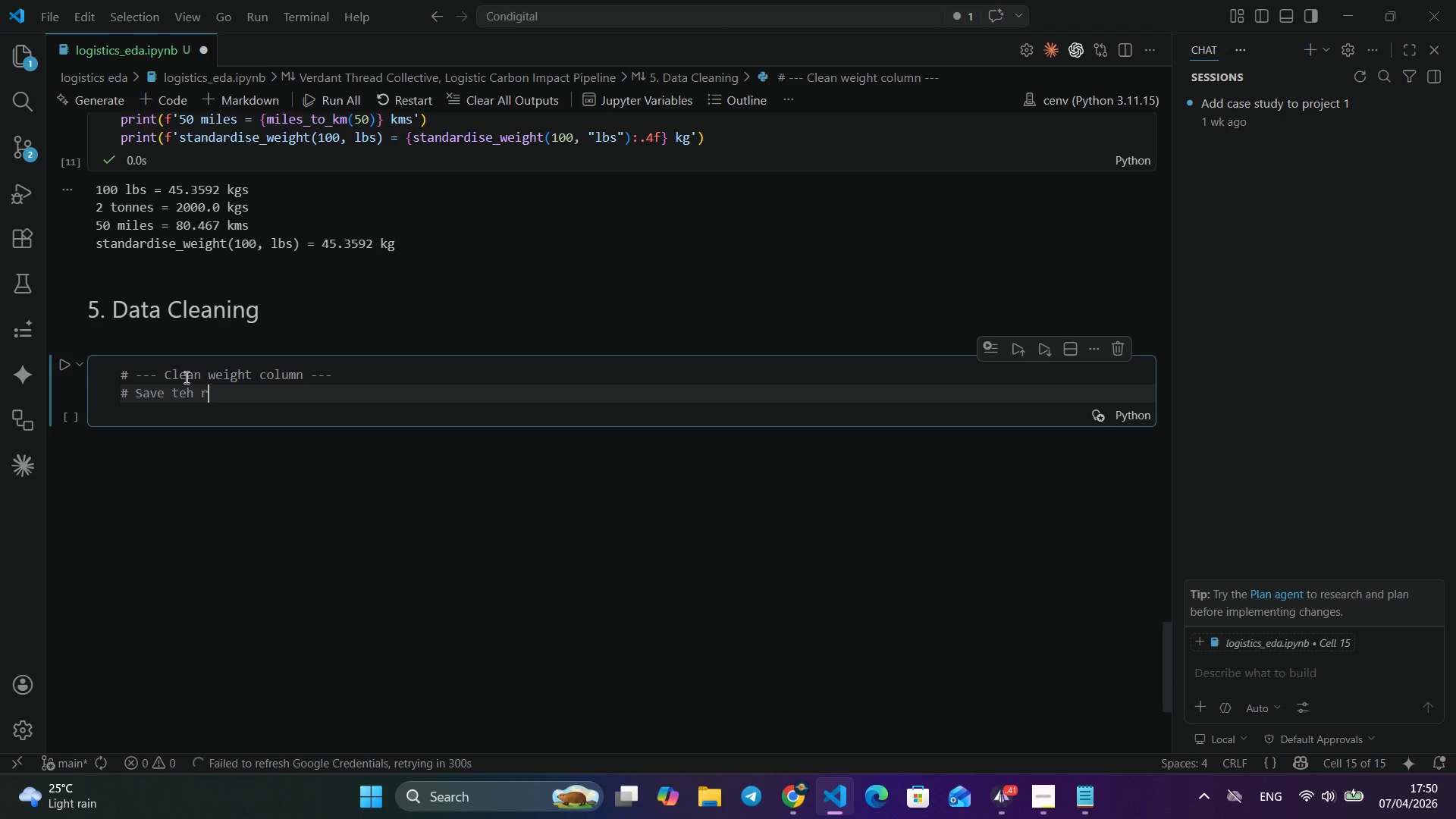 
key(Alt+T)
 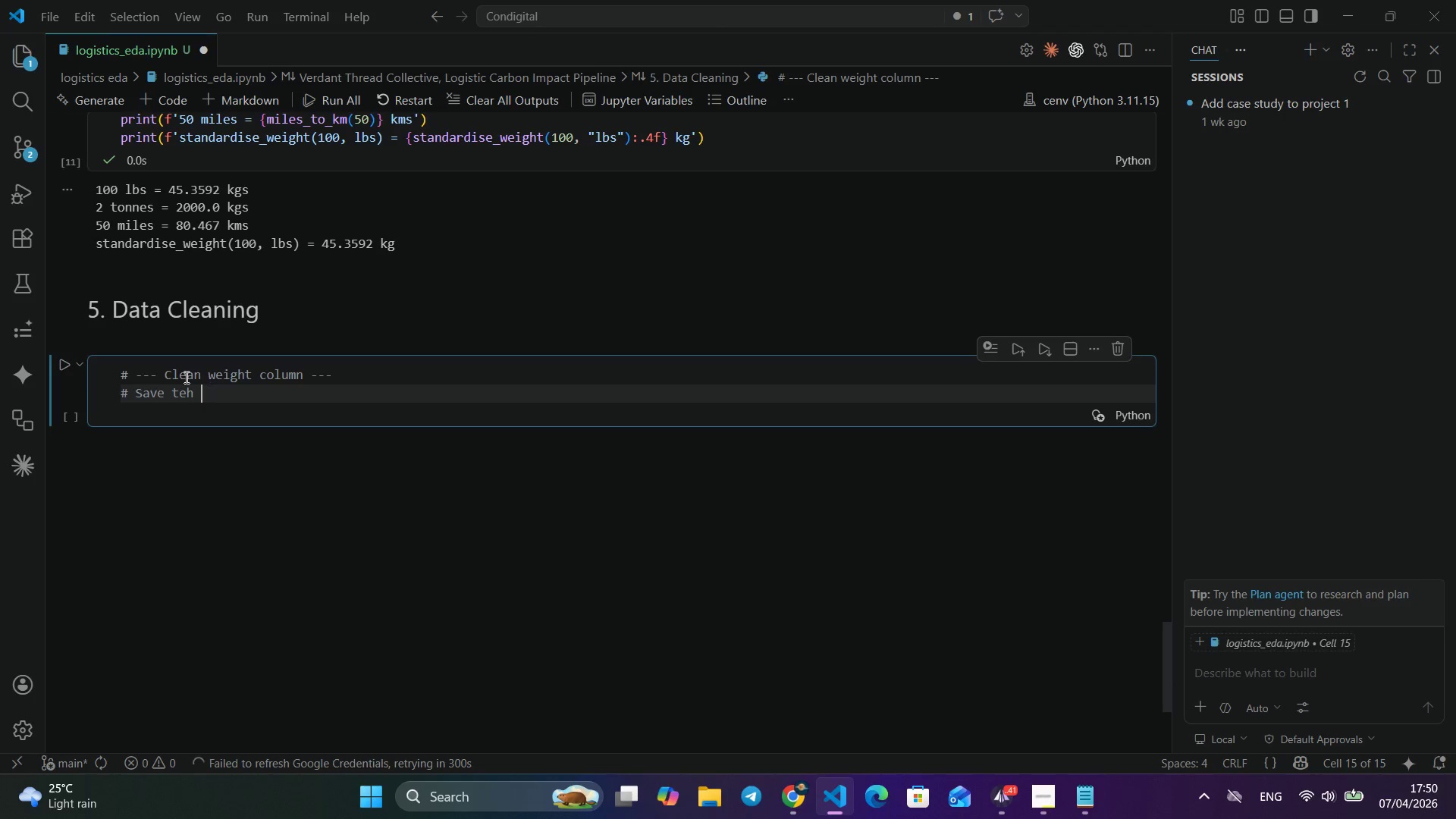 
key(Alt+E)
 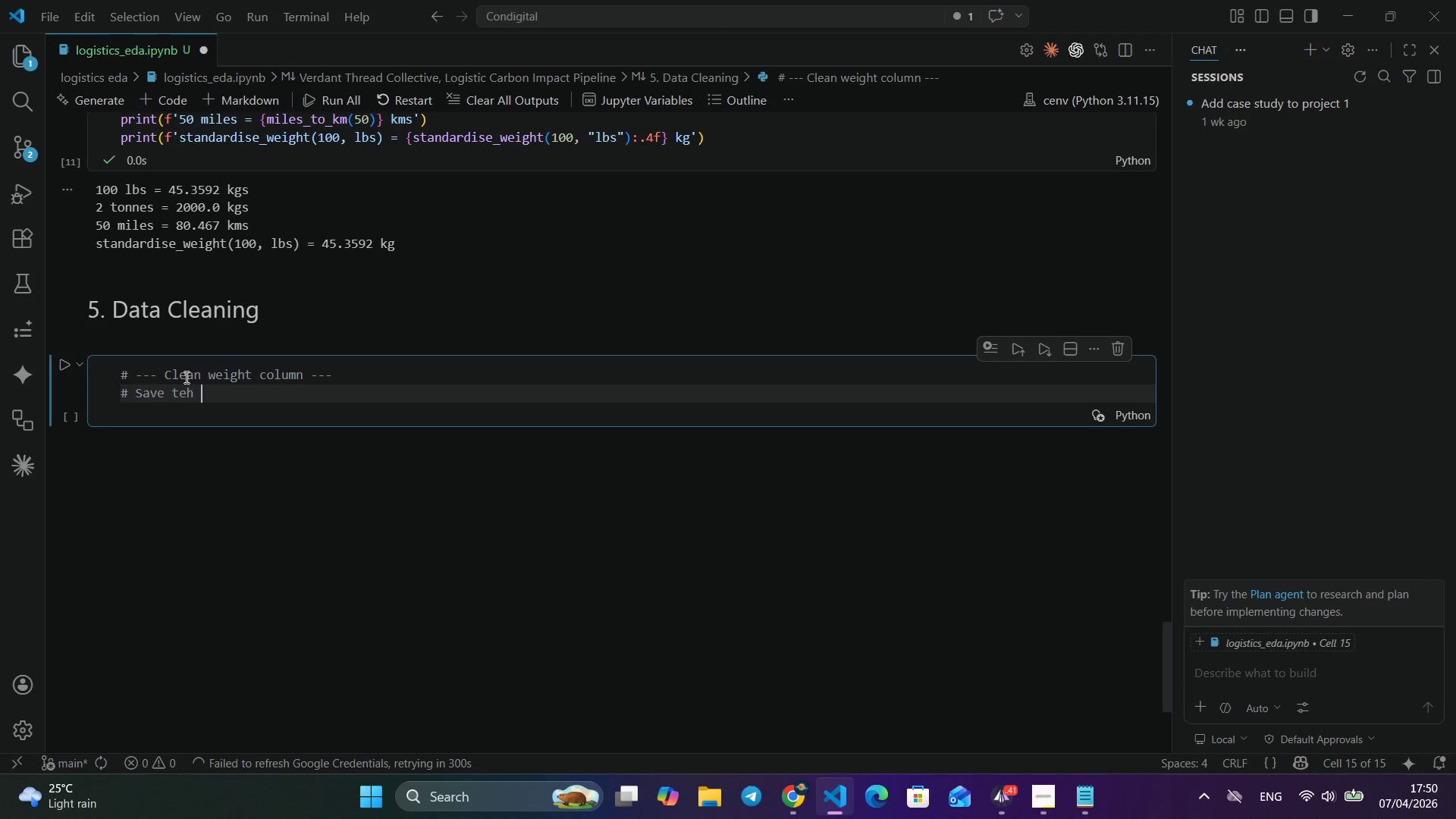 
key(Alt+H)
 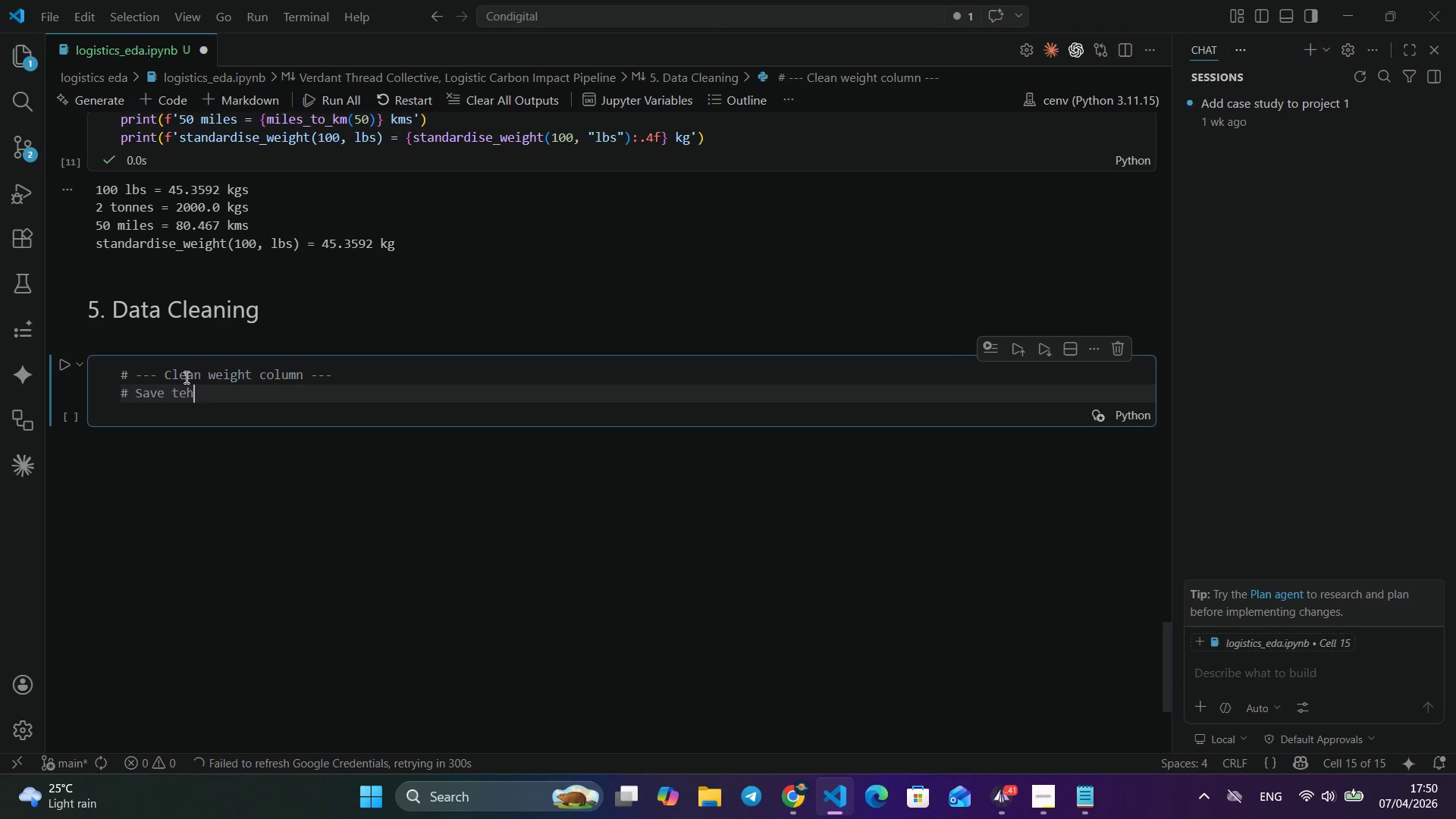 
key(Alt+Space)
 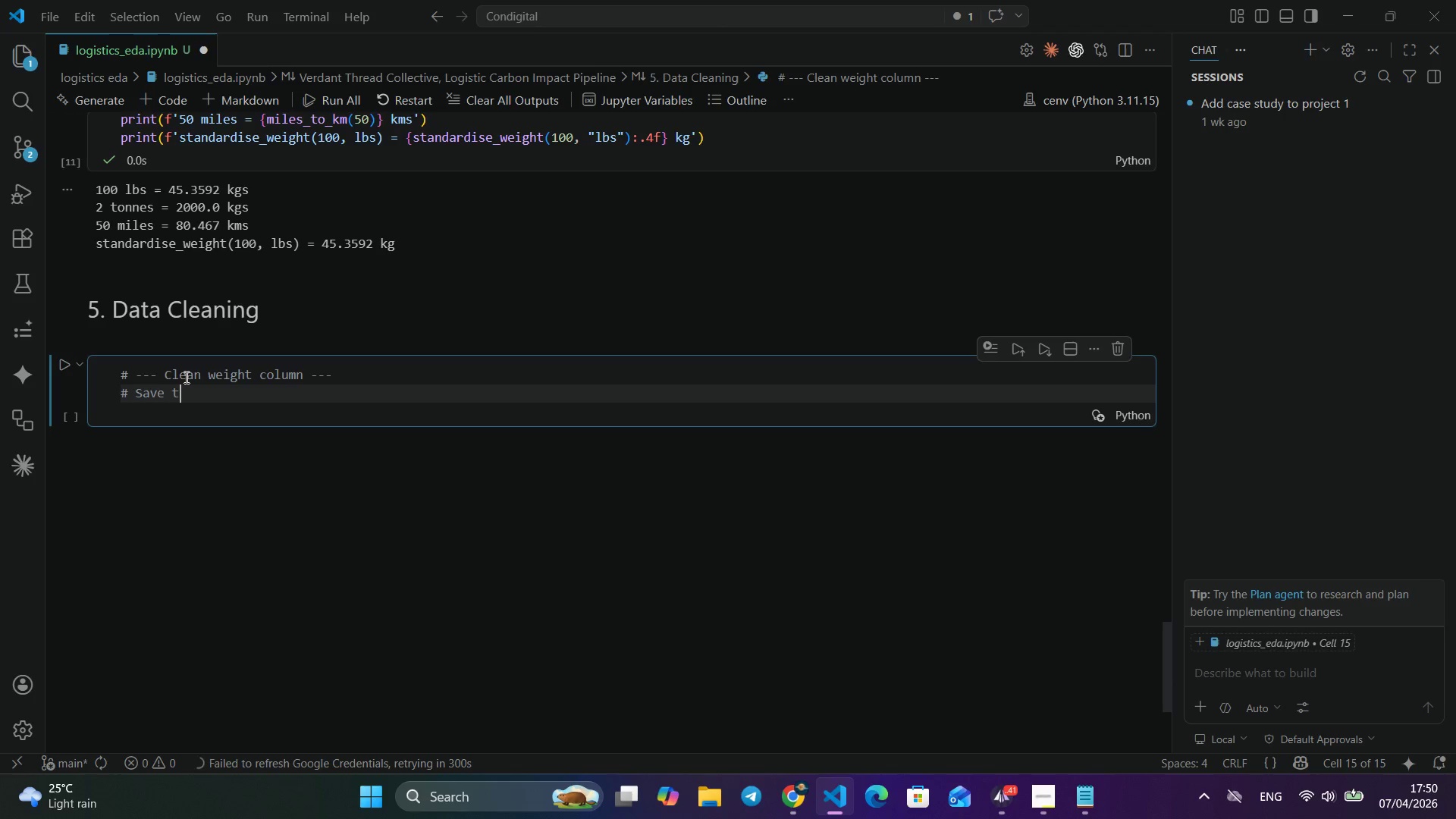 
key(Alt+R)
 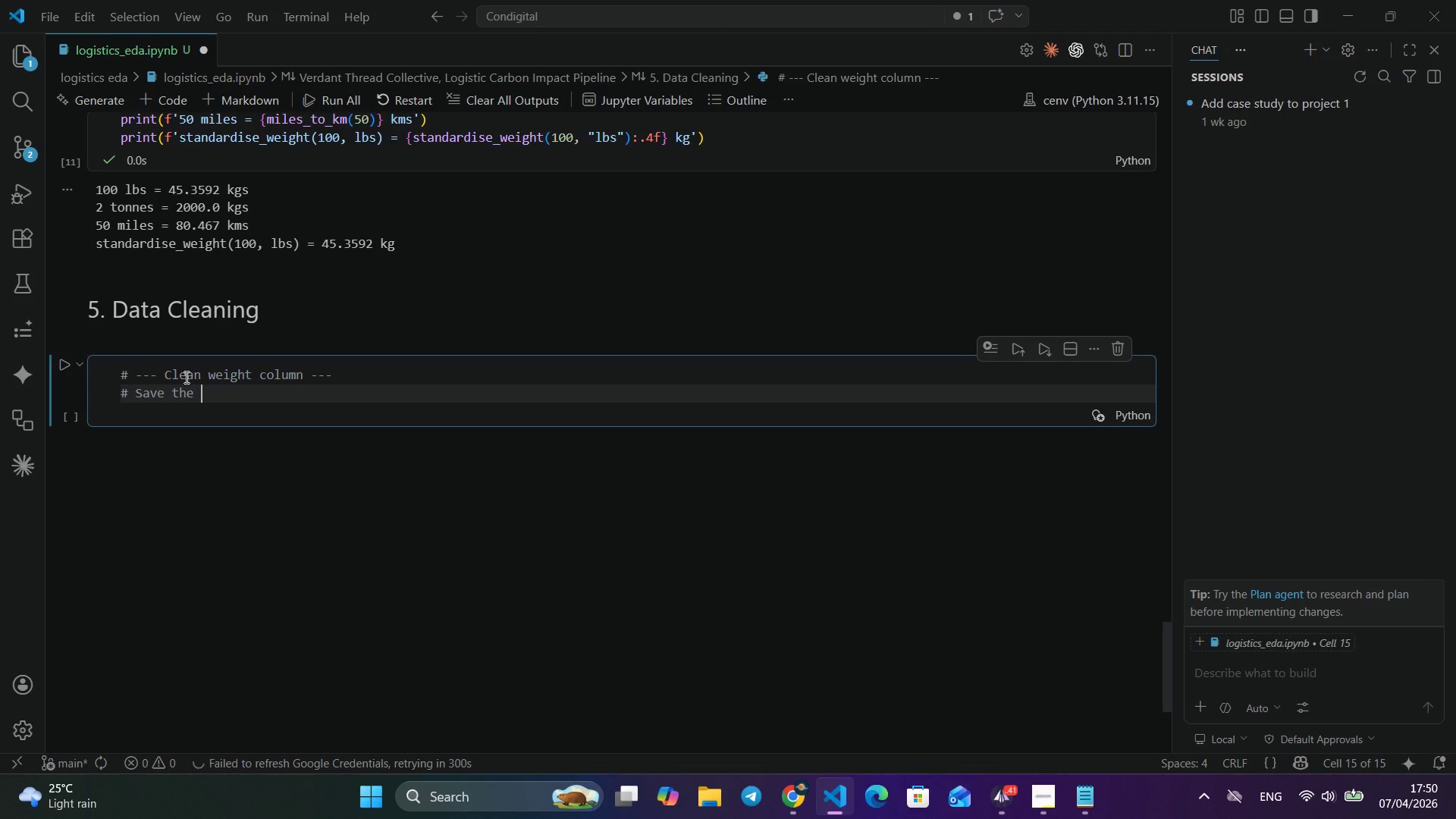 
key(Alt+Backspace)
 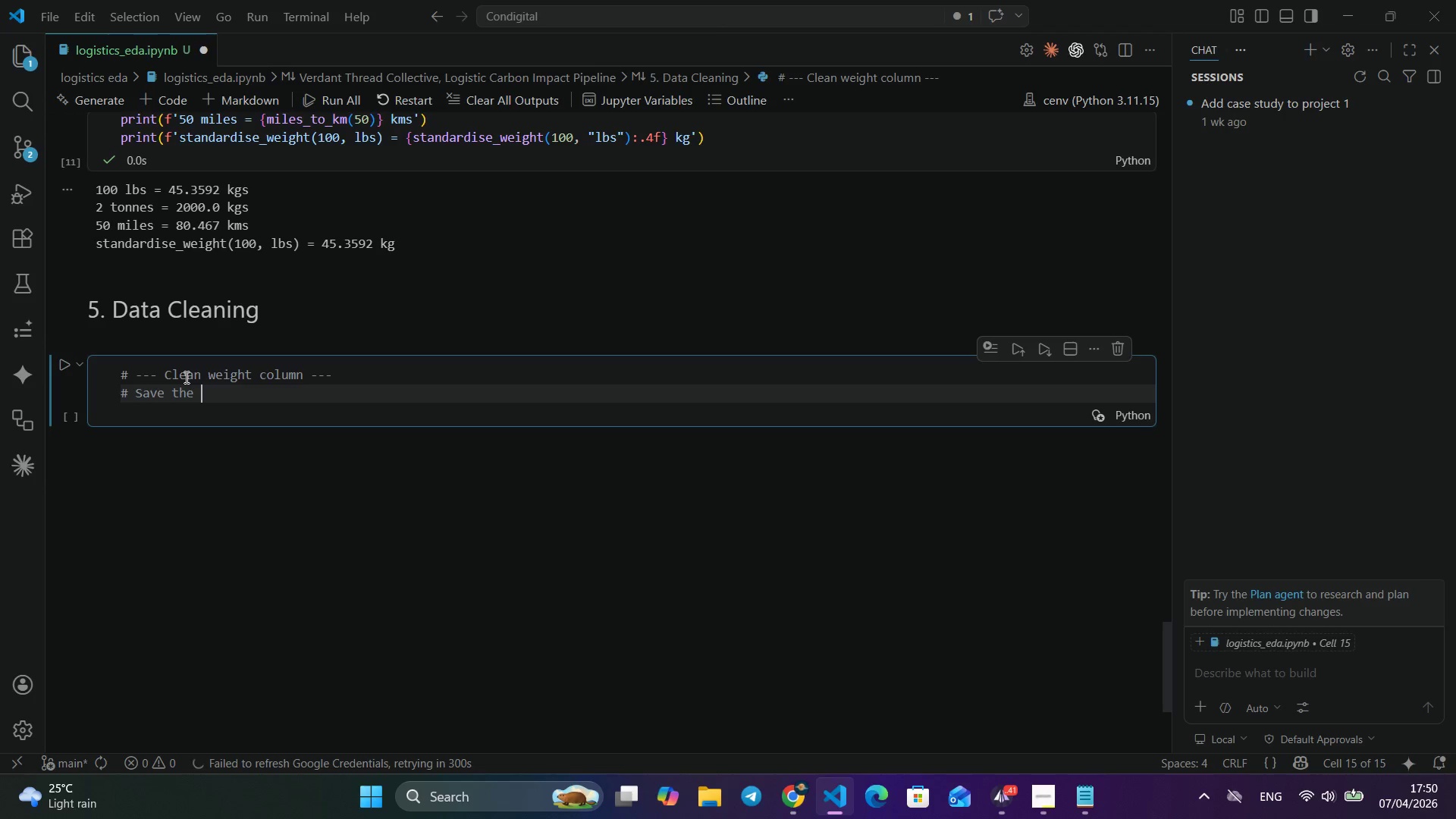 
key(Alt+Backspace)
 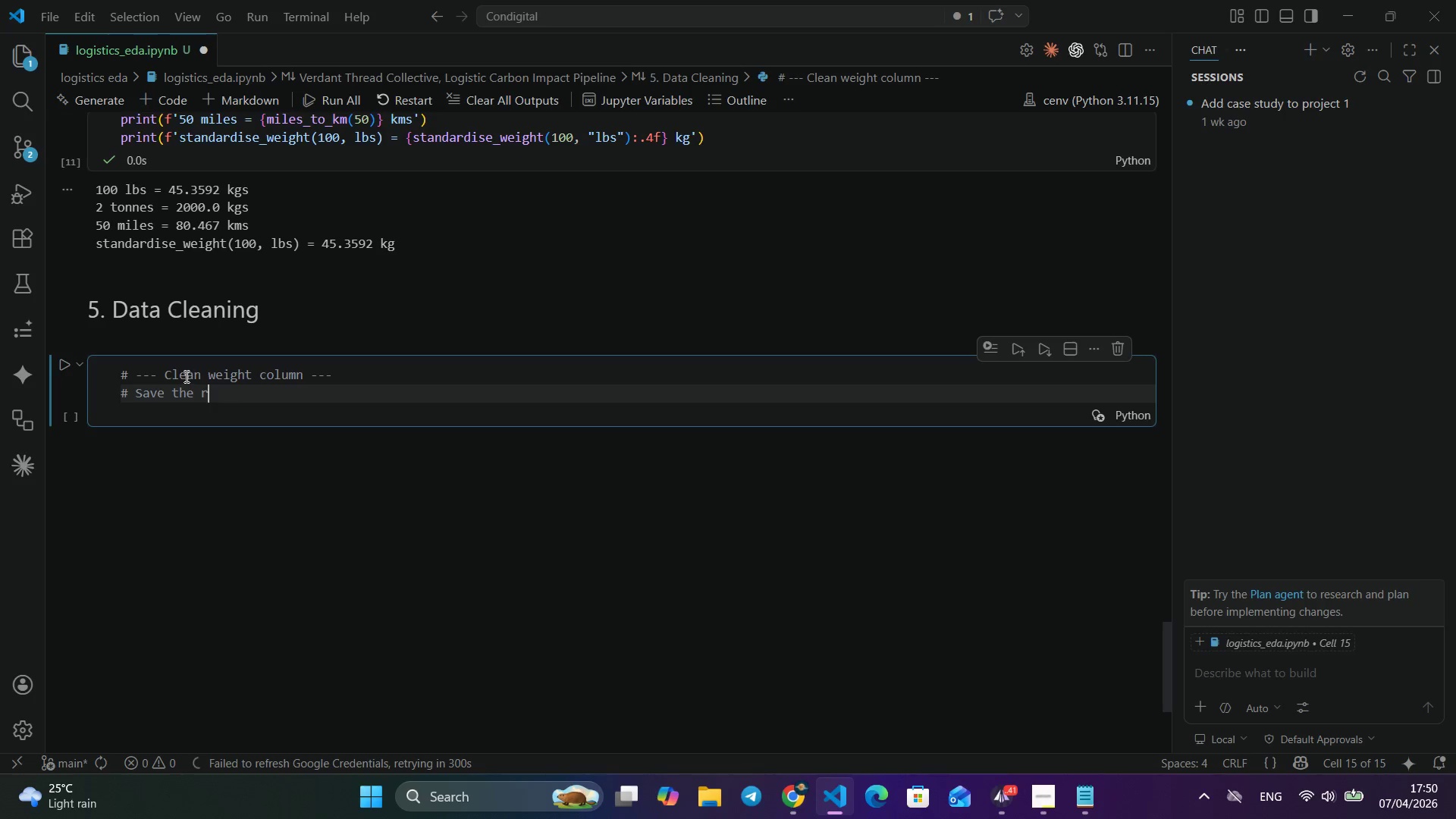 
key(Alt+Backspace)
 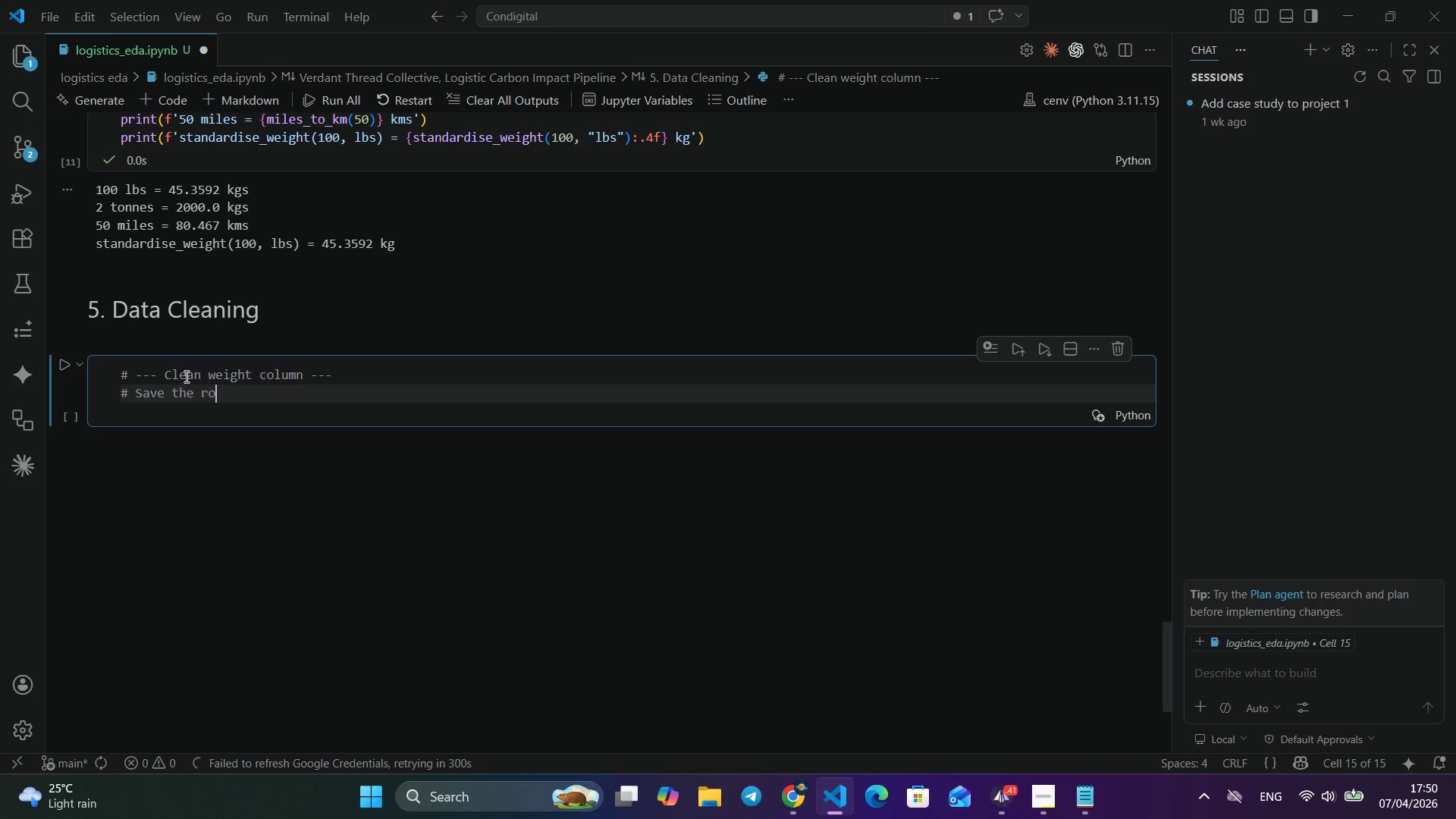 
key(Alt+Backspace)
 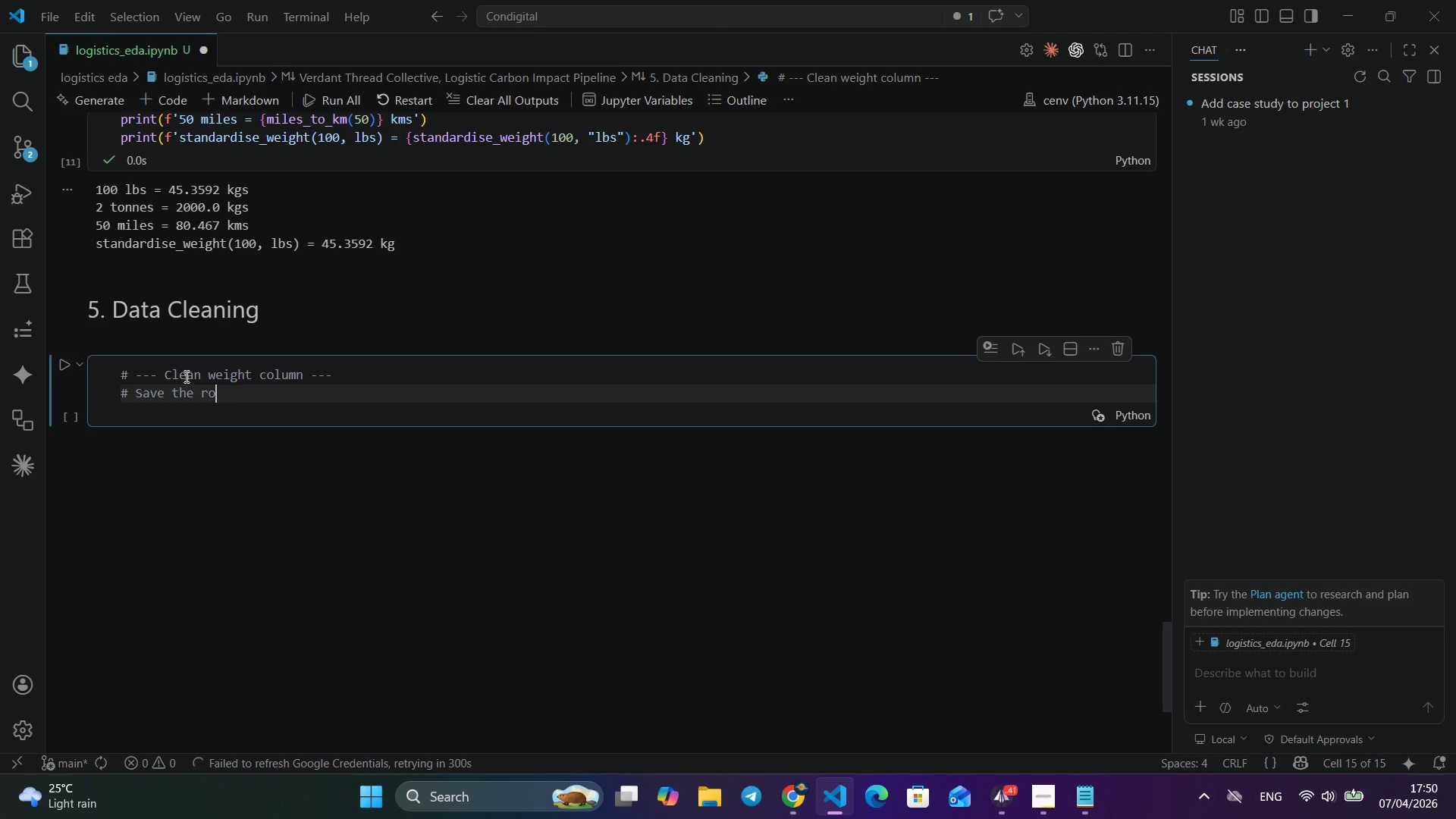 
key(Alt+H)
 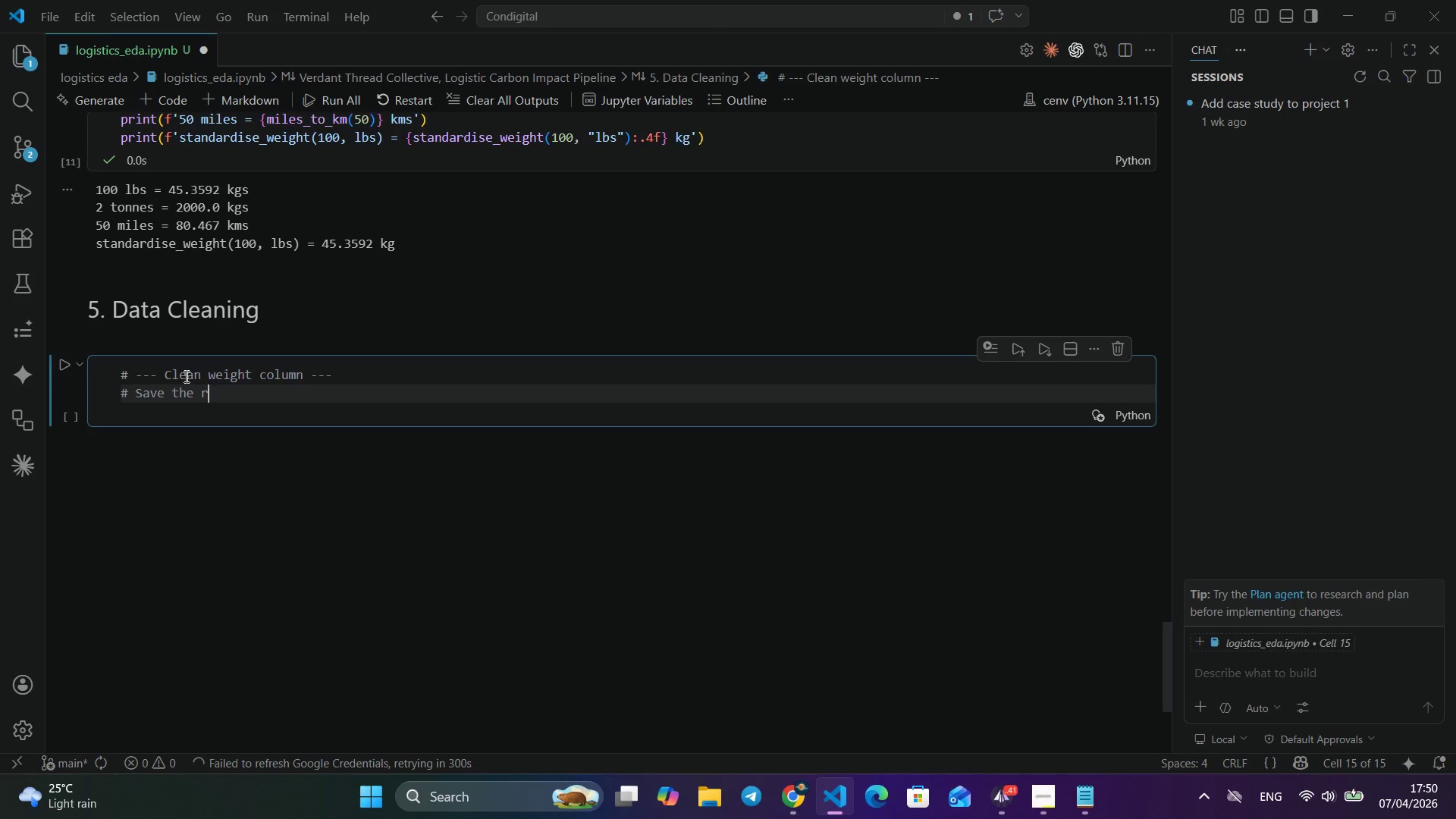 
key(Alt+E)
 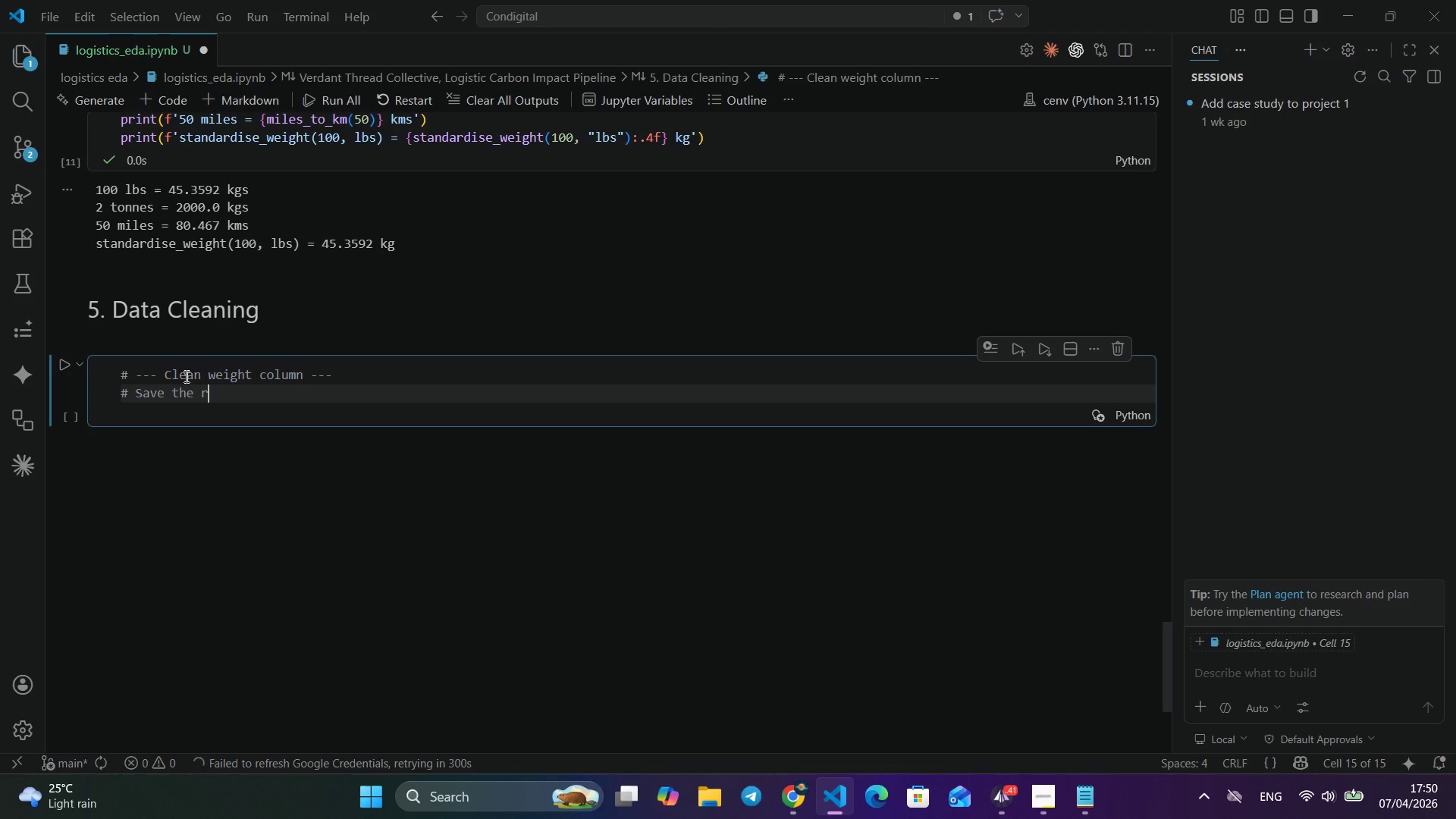 
key(Alt+Space)
 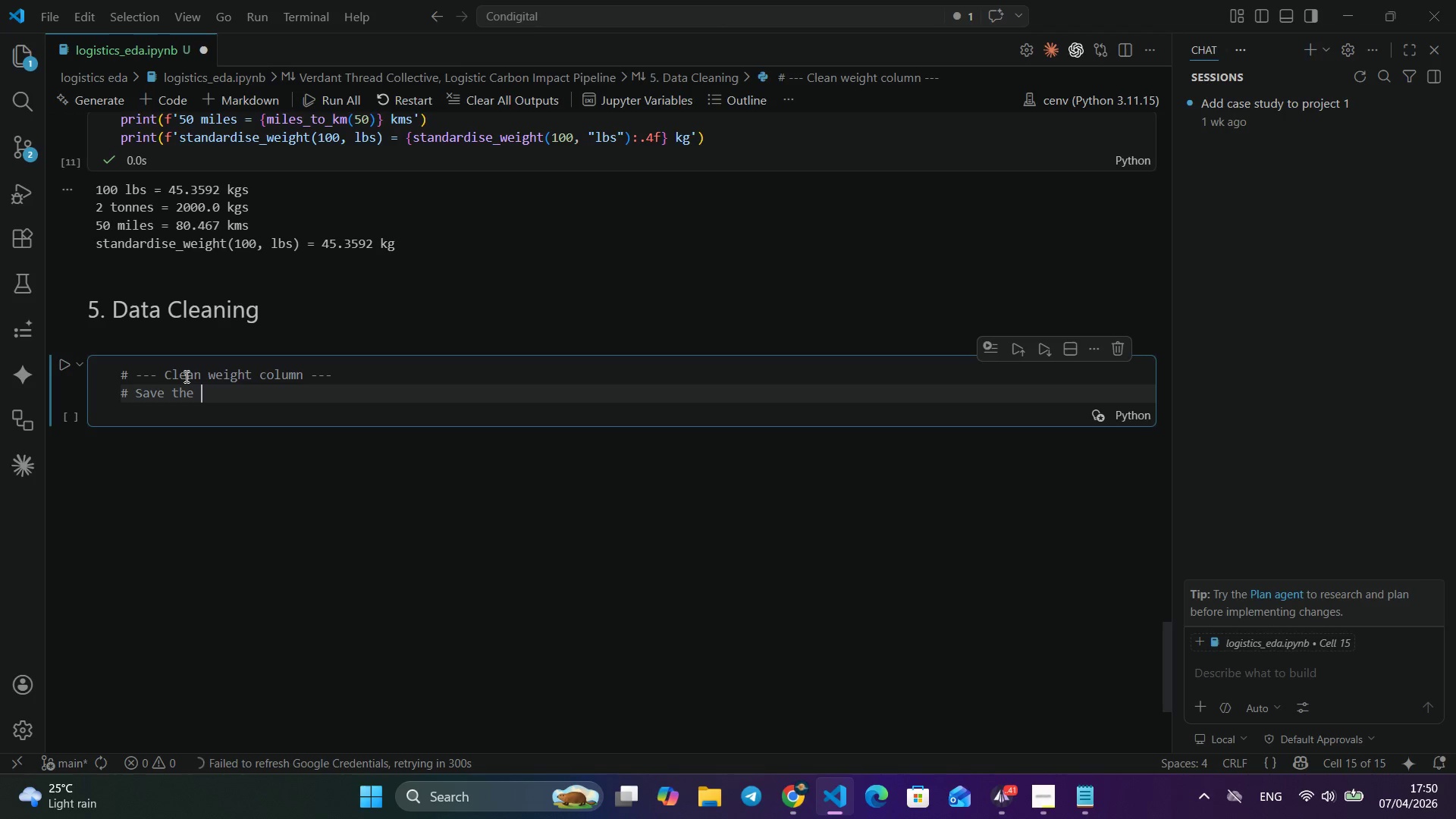 
key(Alt+R)
 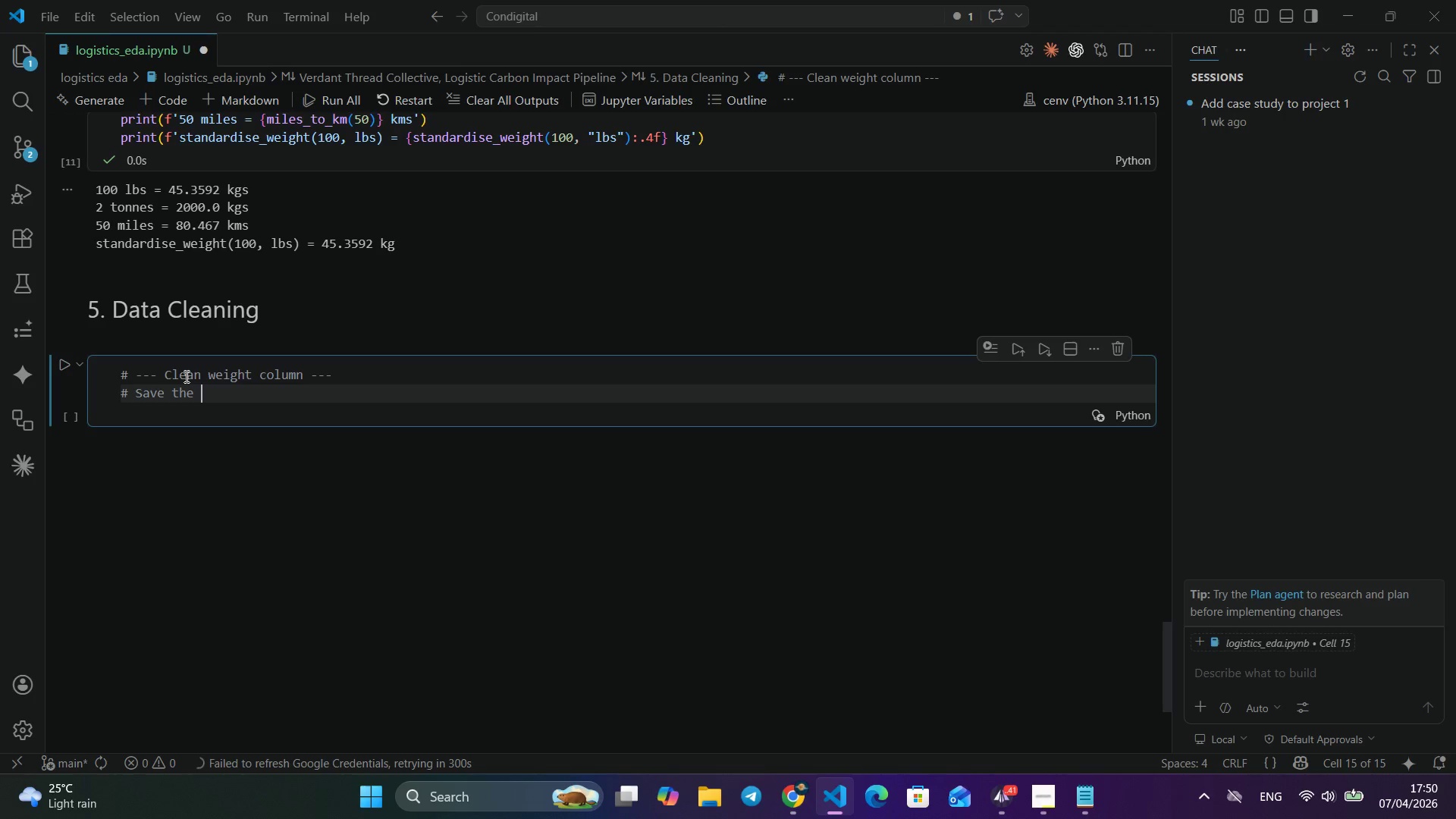 
key(Alt+O)
 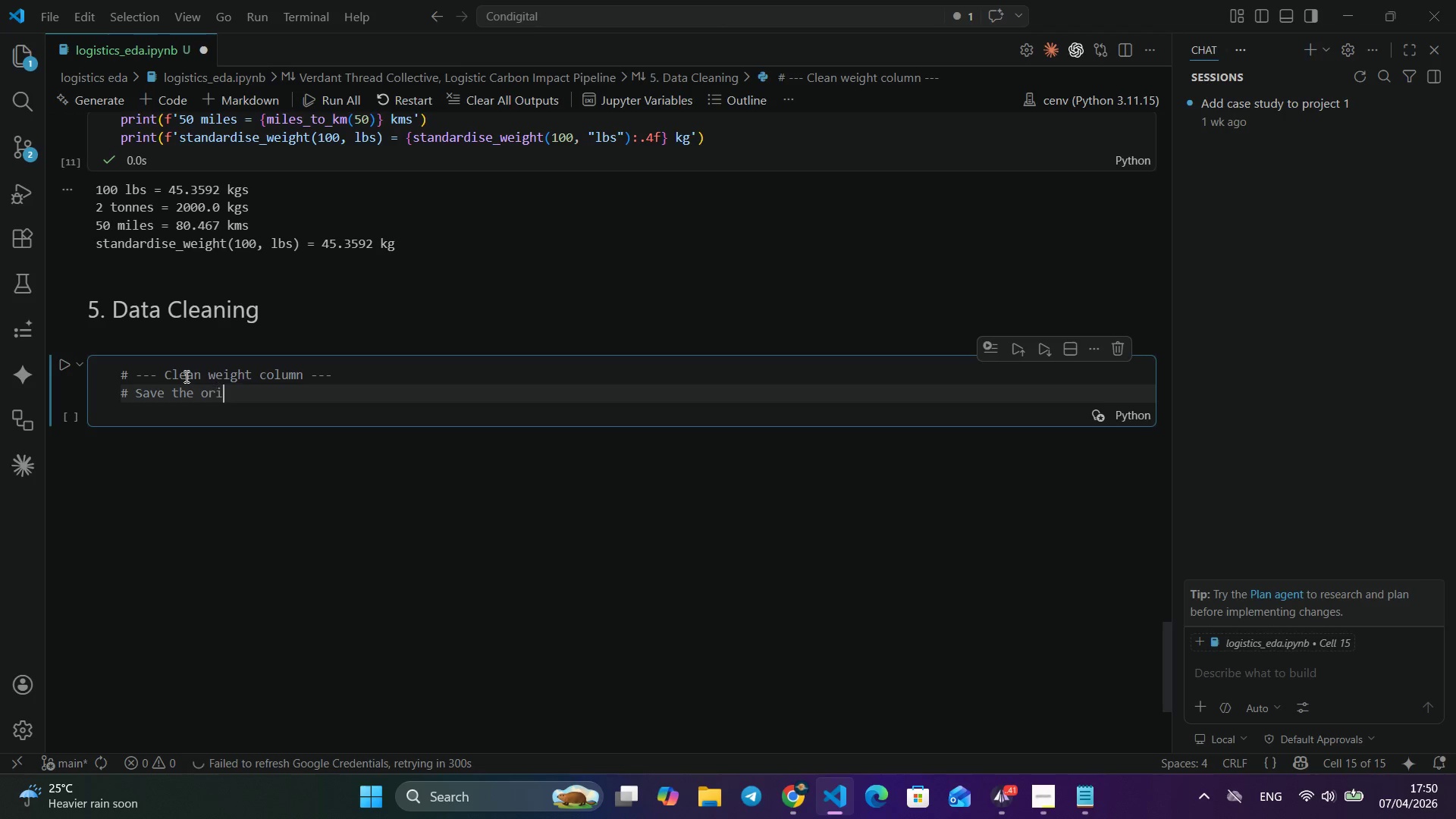 
key(Alt+Backspace)
 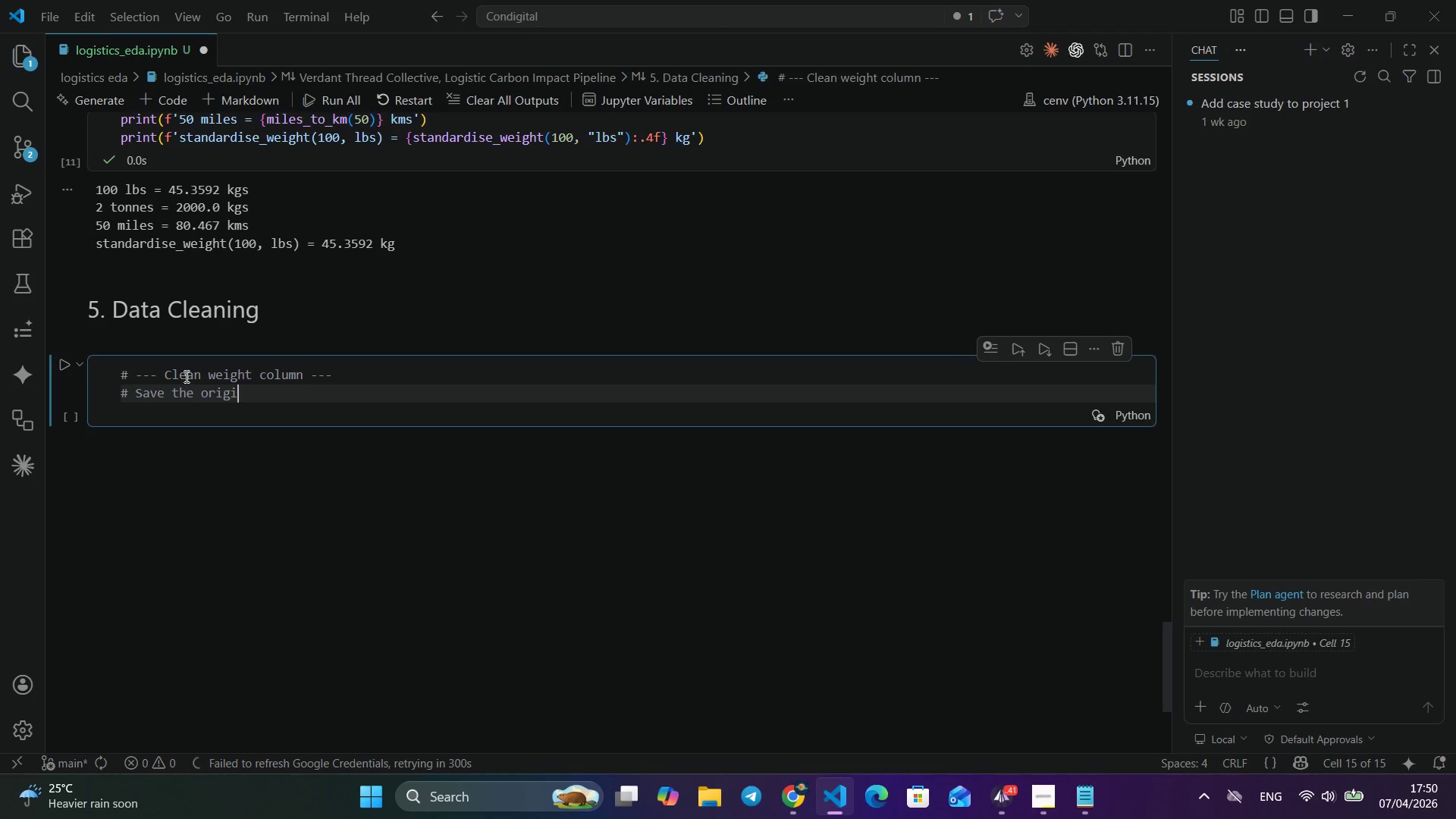 
key(Alt+Backspace)
 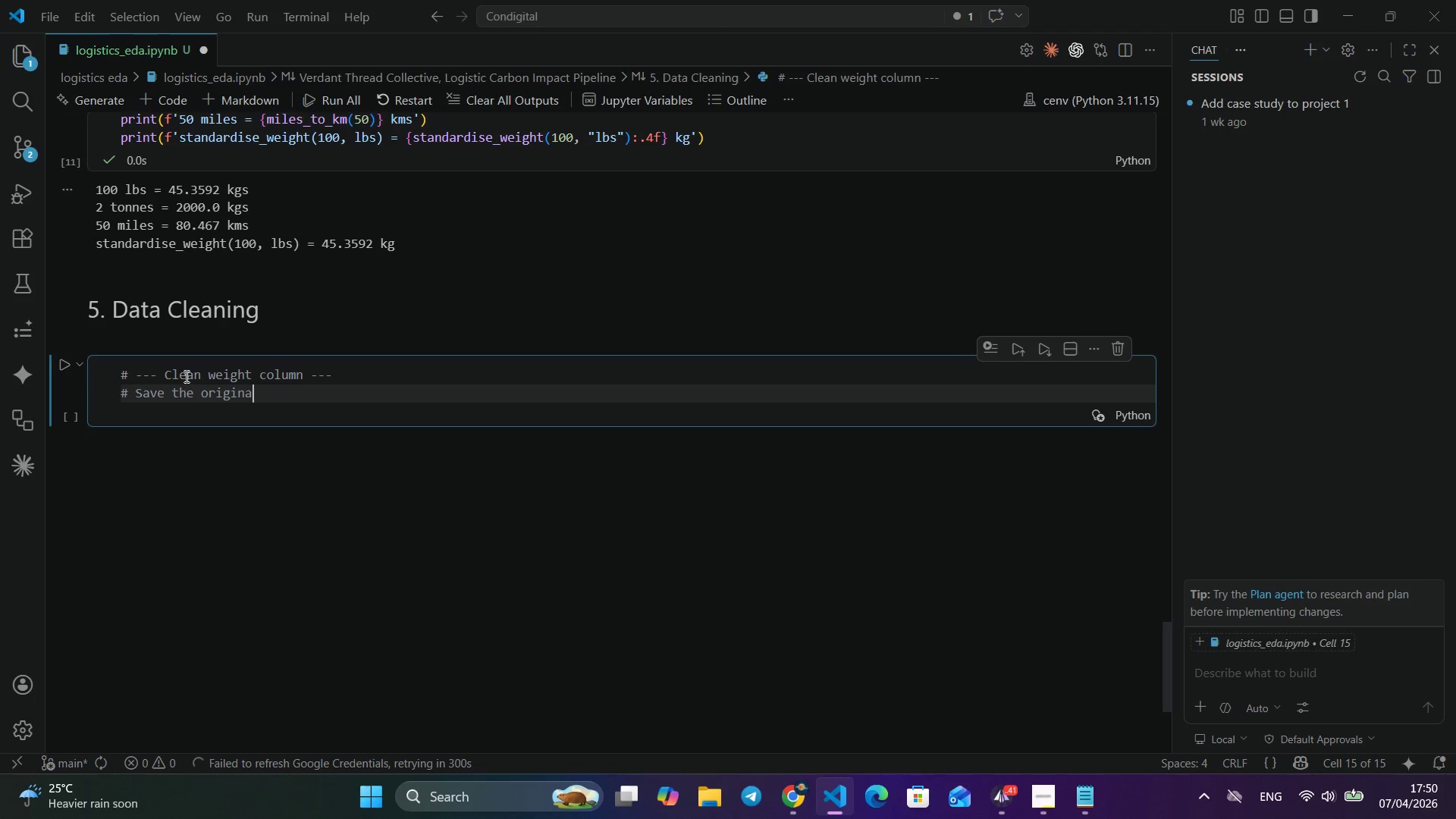 
key(Alt+O)
 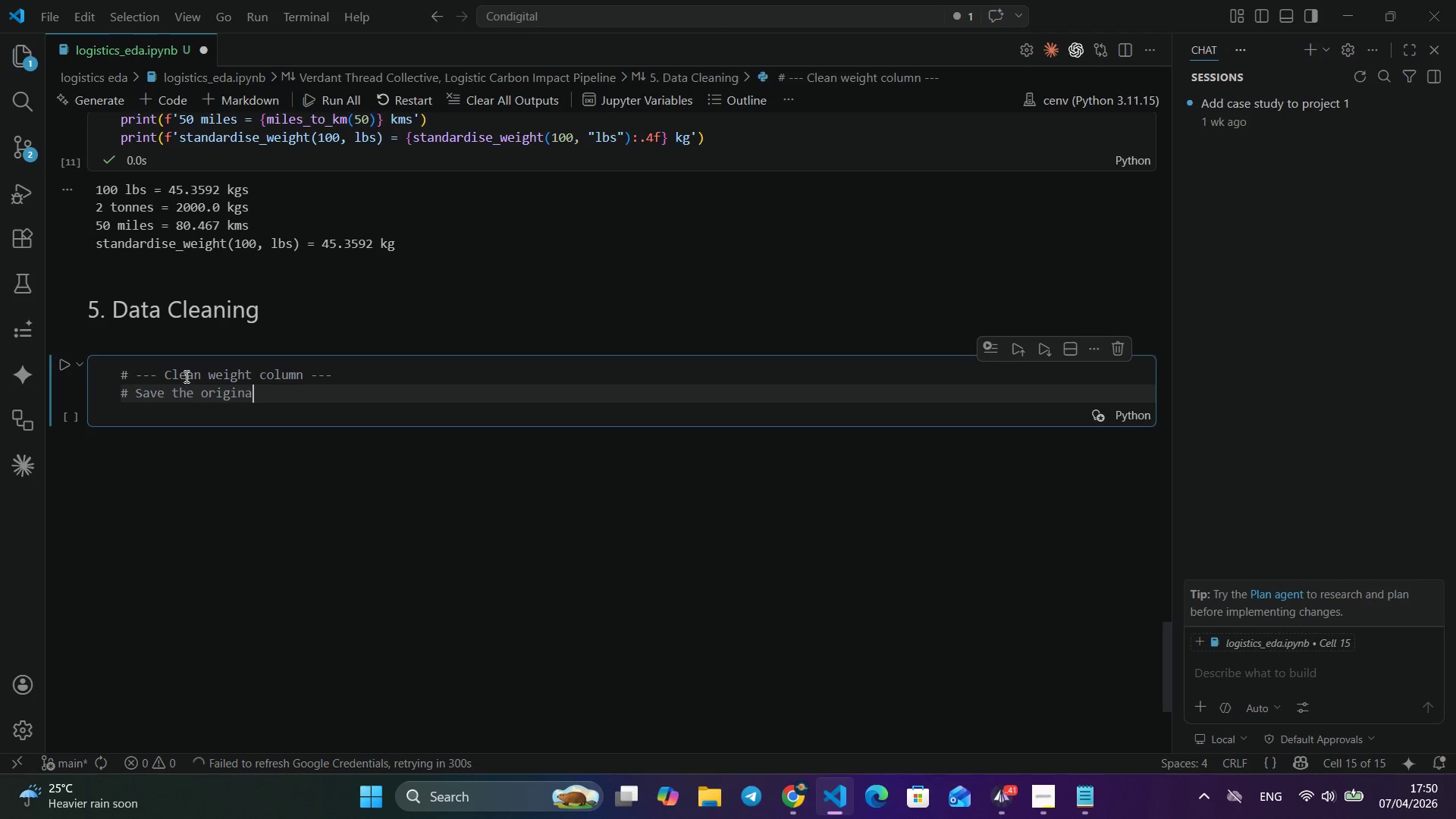 
key(Alt+R)
 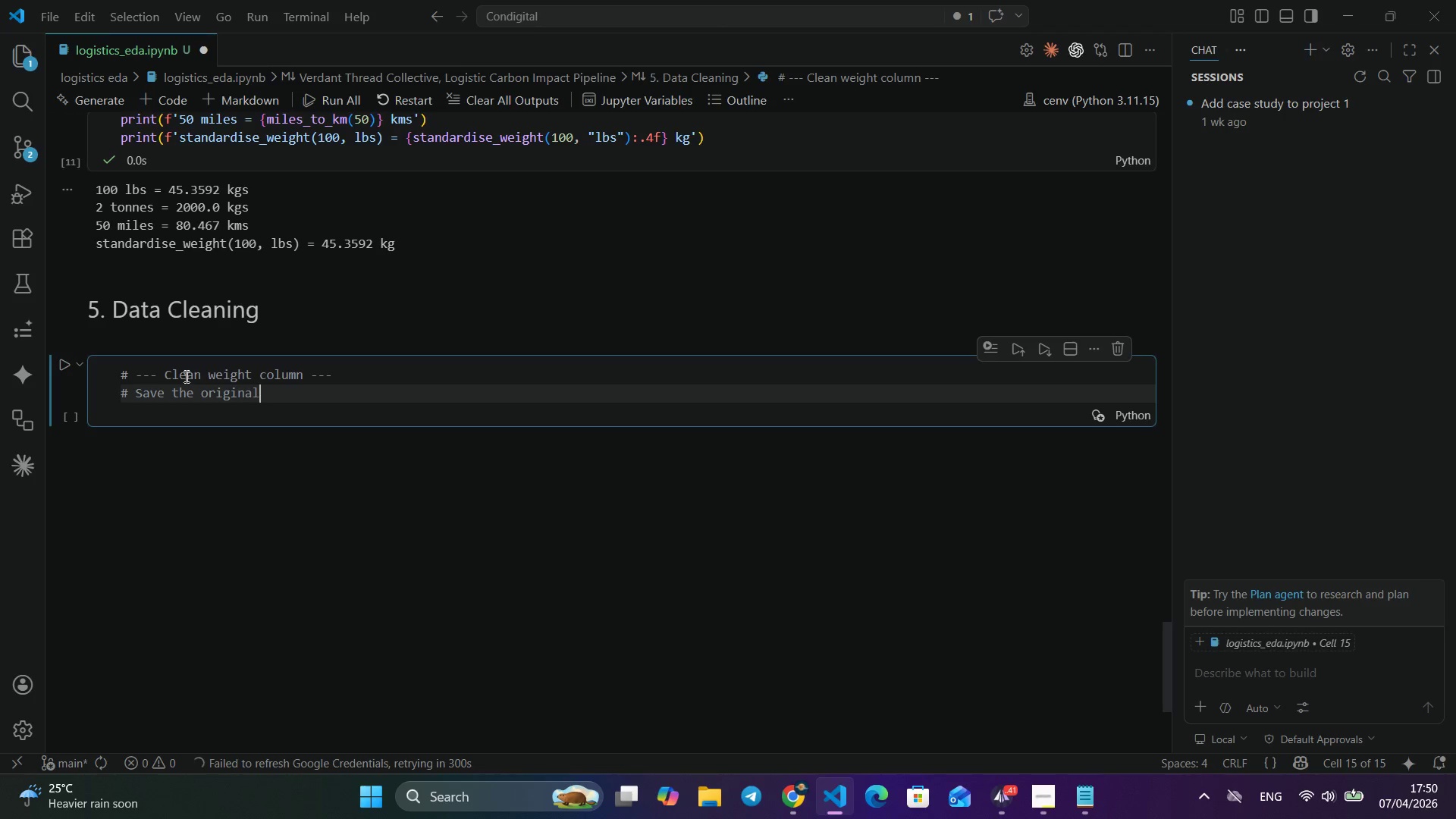 
key(Alt+I)
 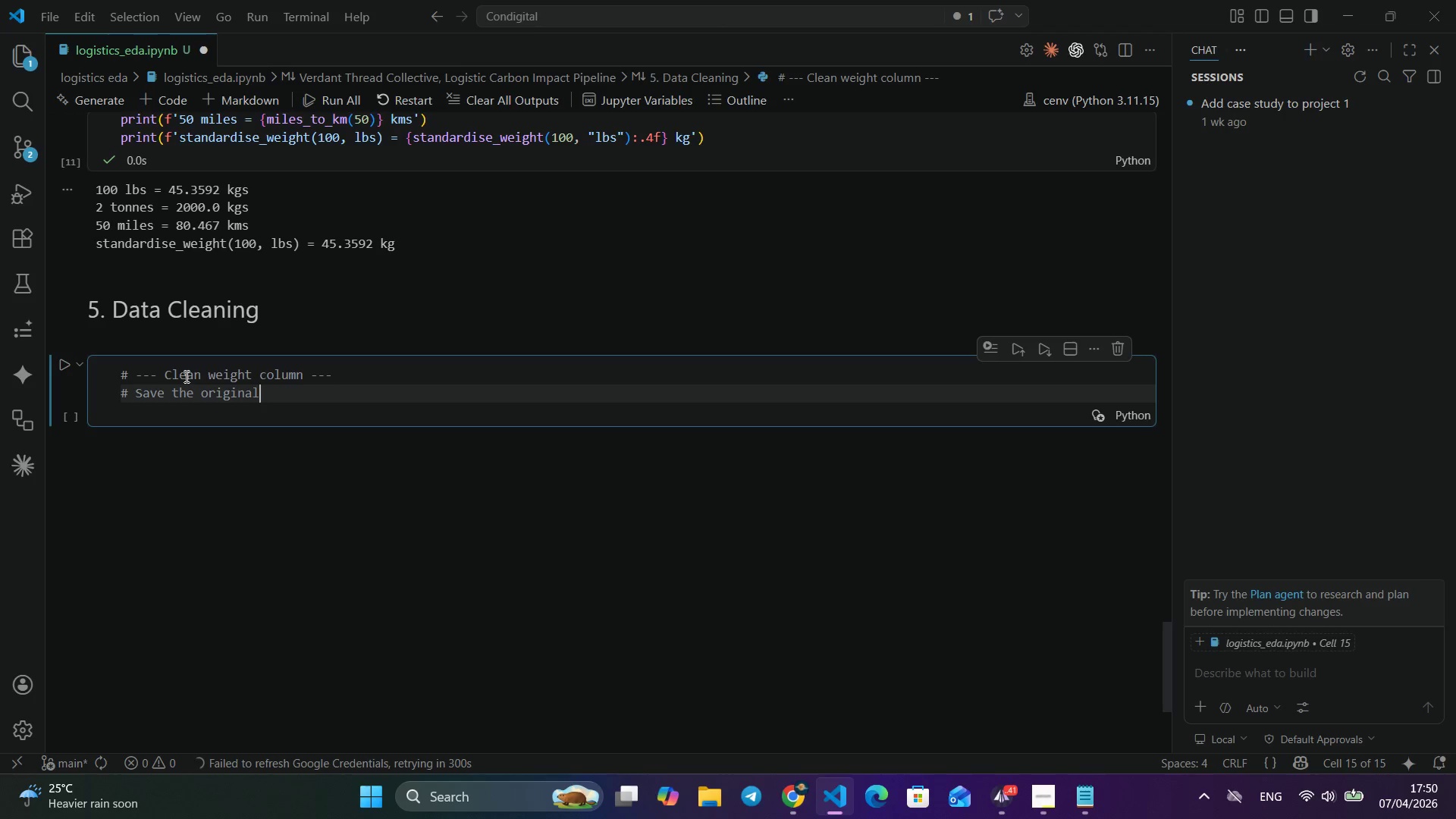 
key(Alt+G)
 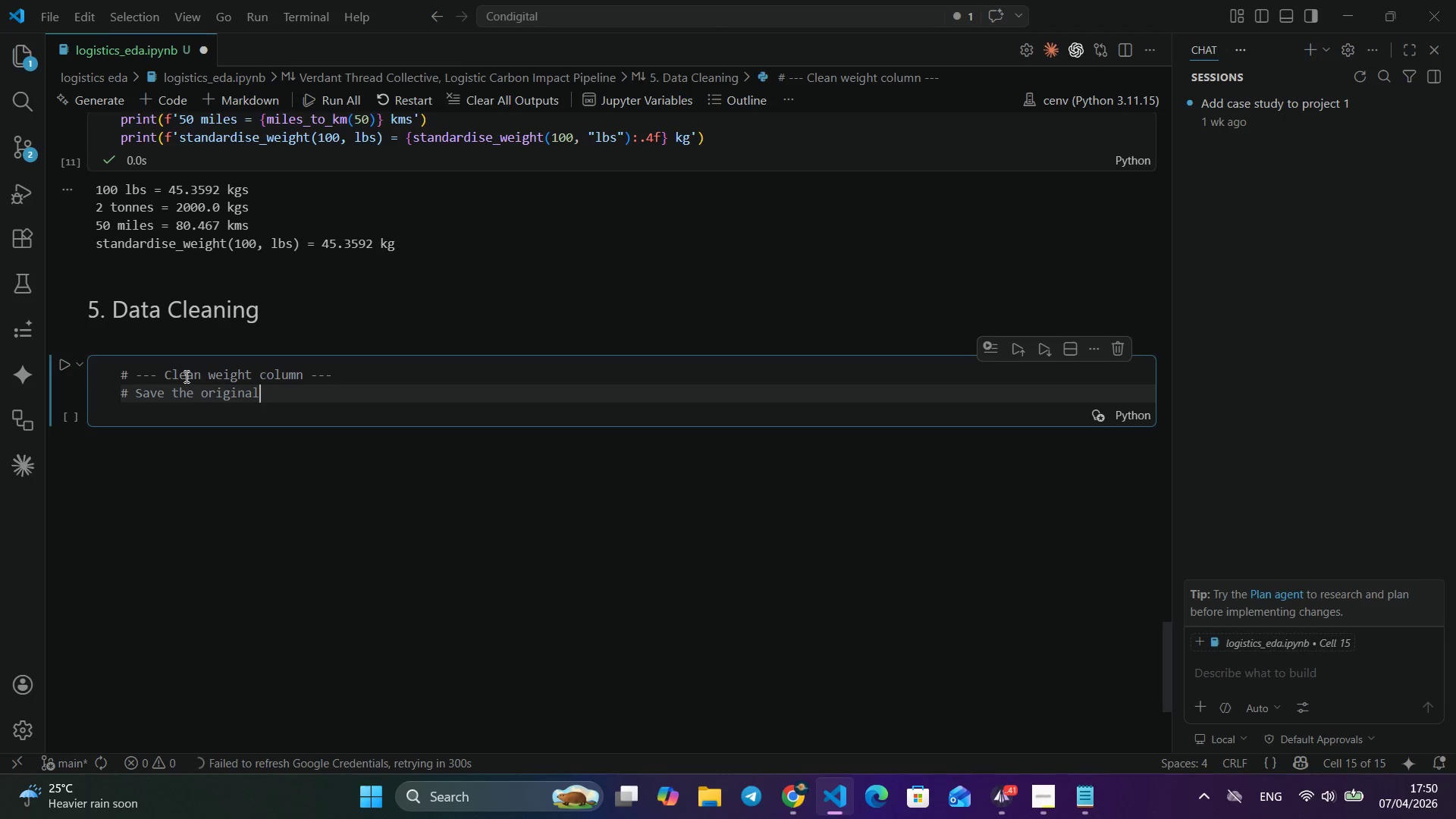 
key(Alt+I)
 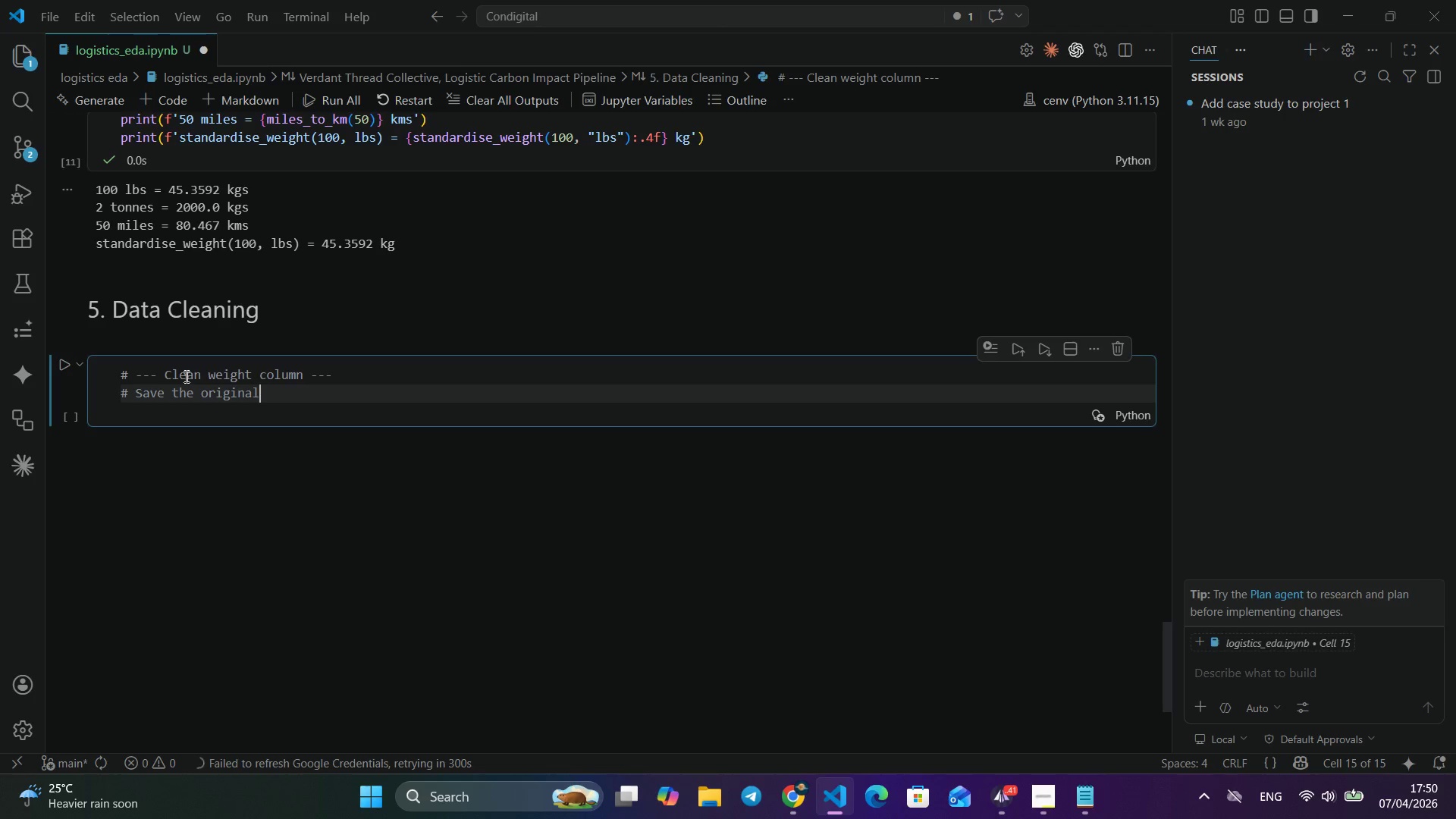 
key(Alt+N)
 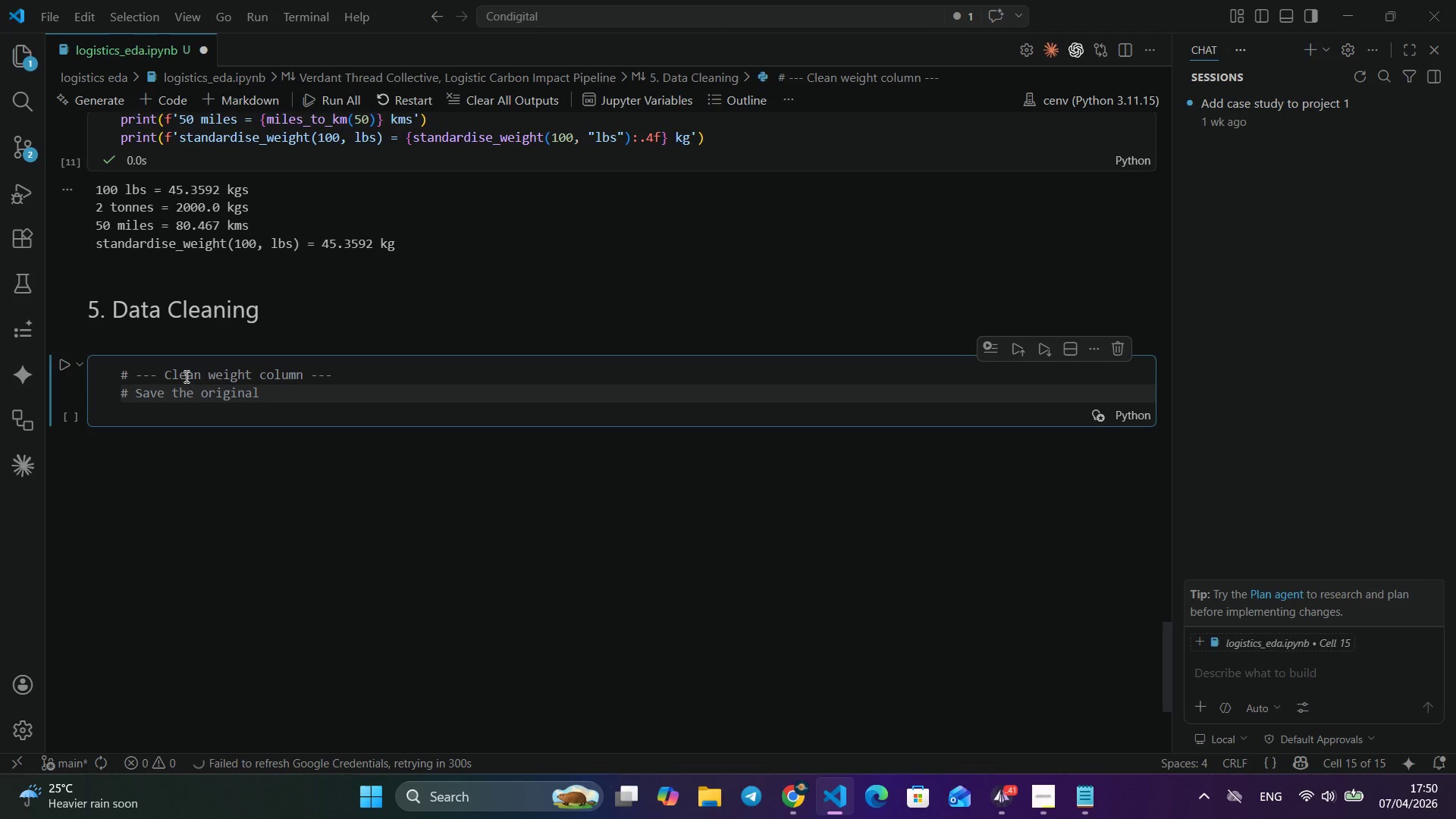 
key(Alt+A)
 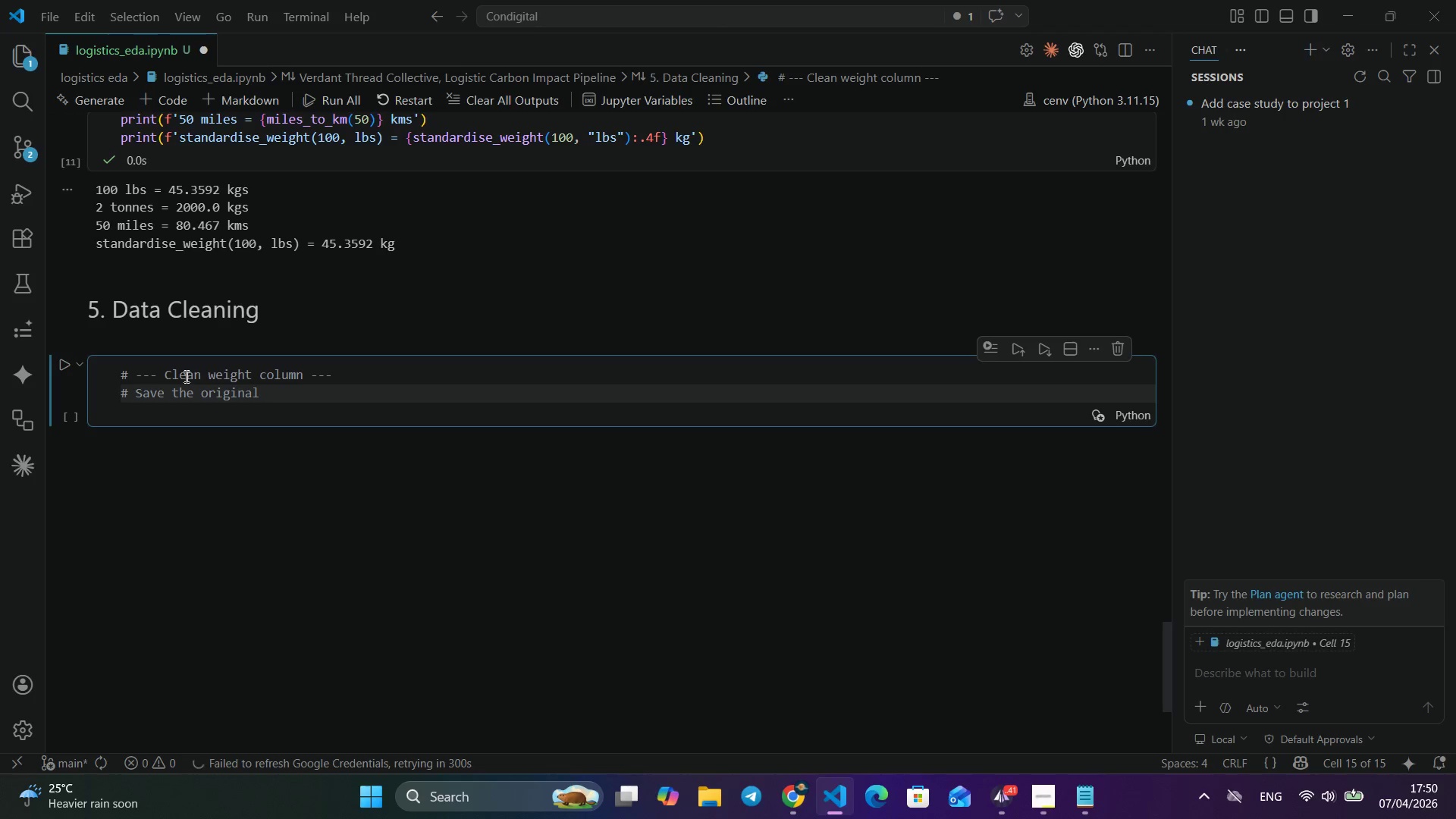 
key(Alt+L)
 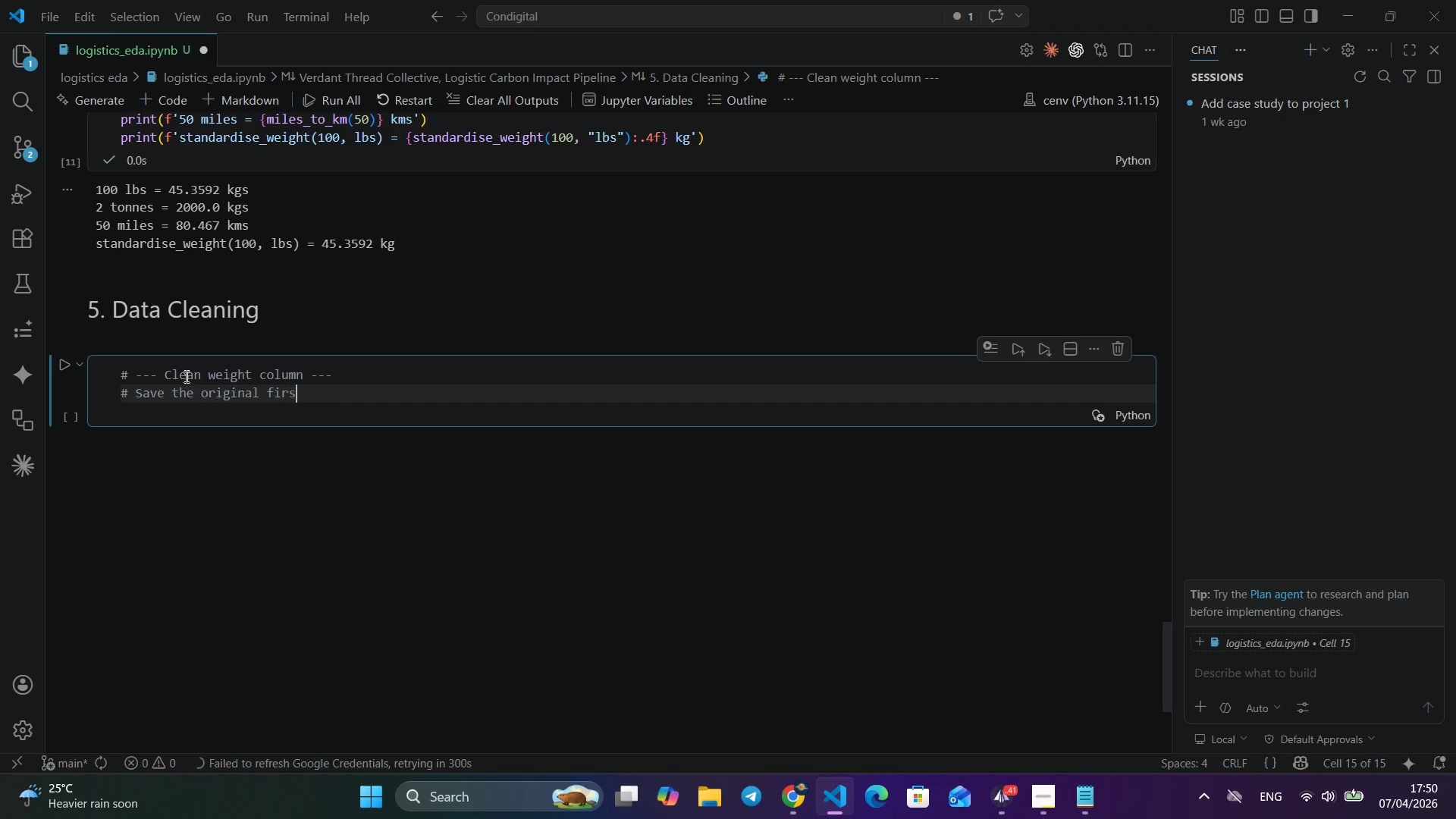 
key(Alt+Space)
 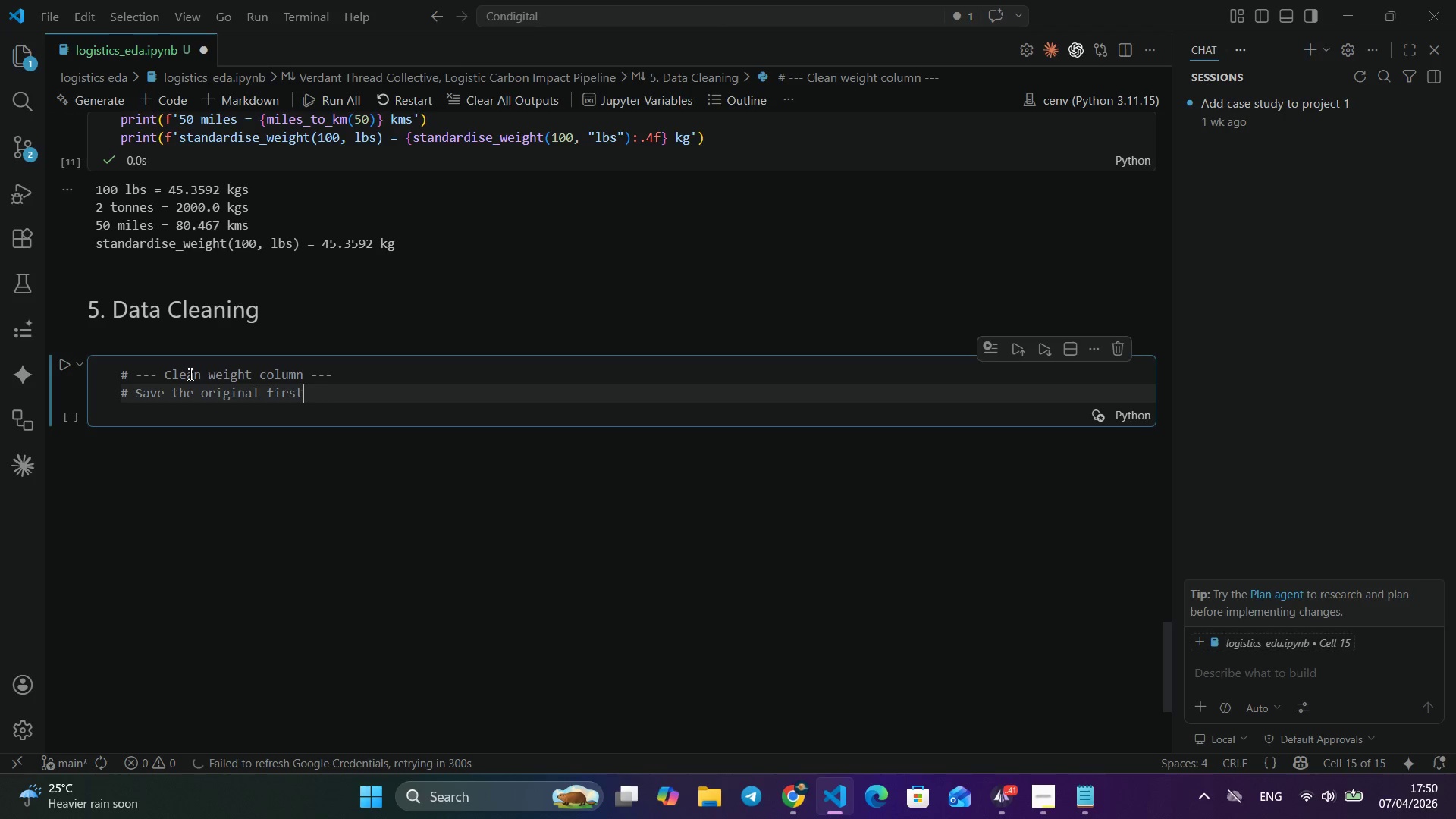 
key(Alt+F)
 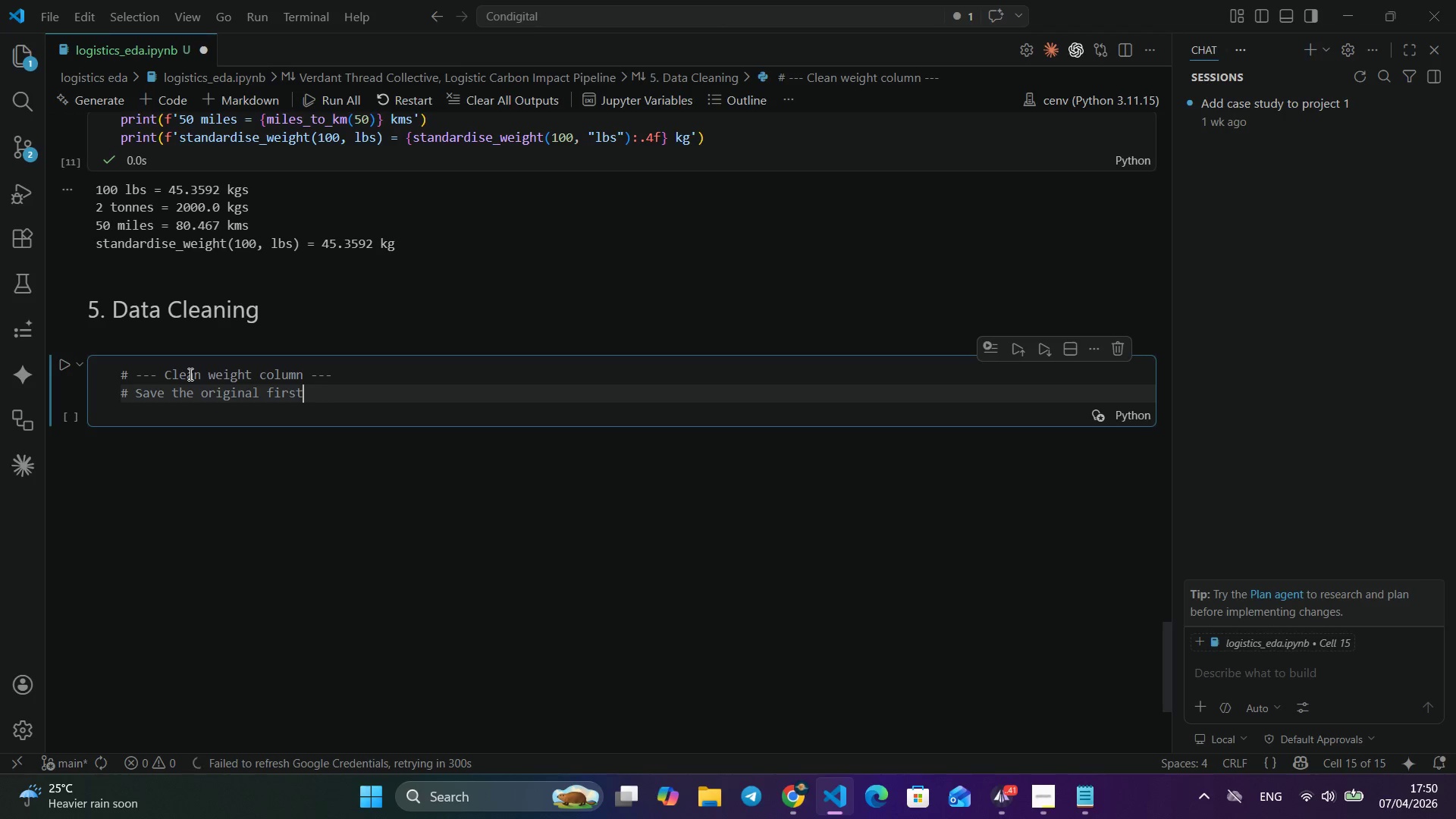 
key(Alt+I)
 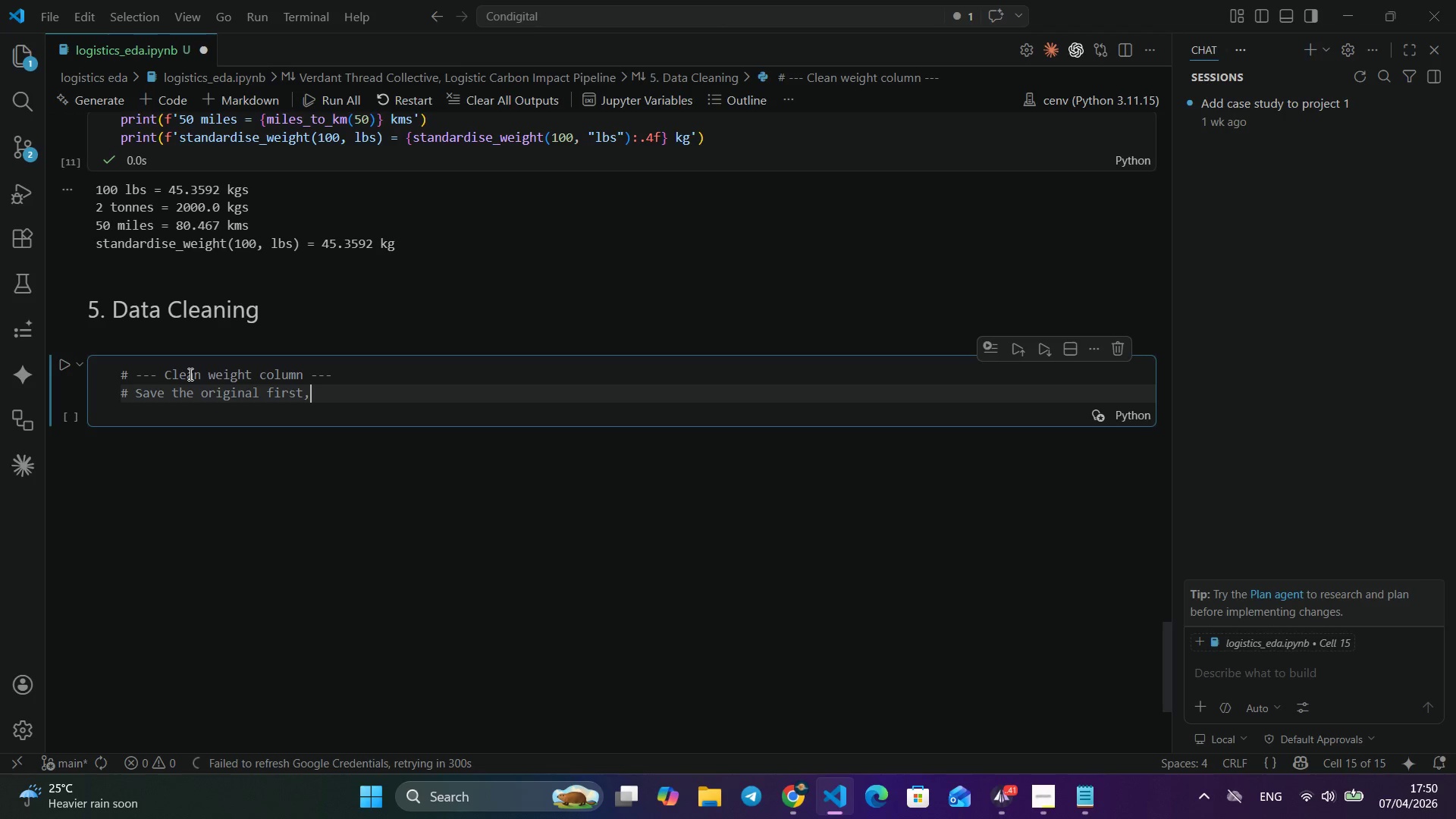 
key(Alt+R)
 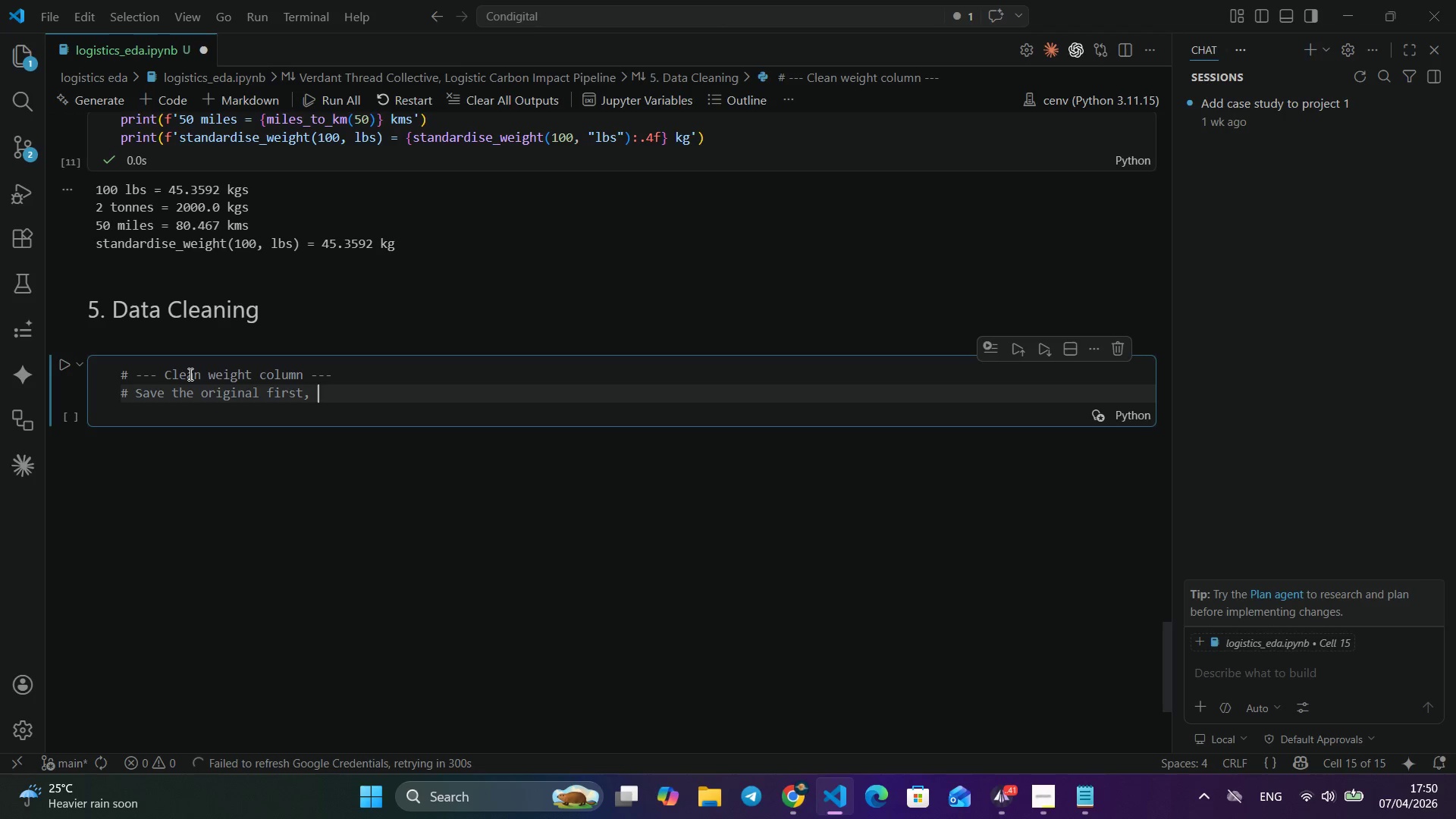 
key(Alt+S)
 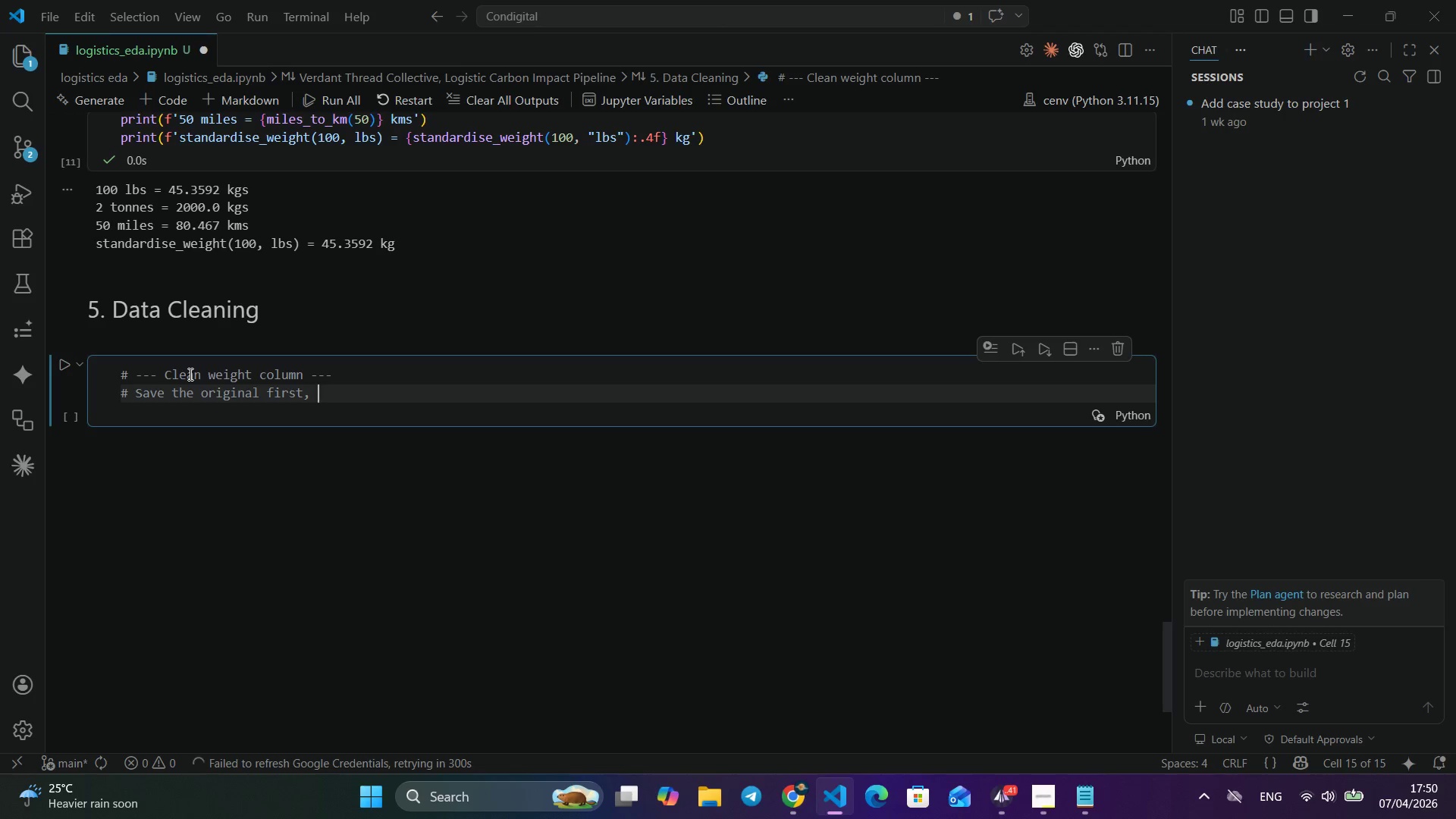 
key(Alt+T)
 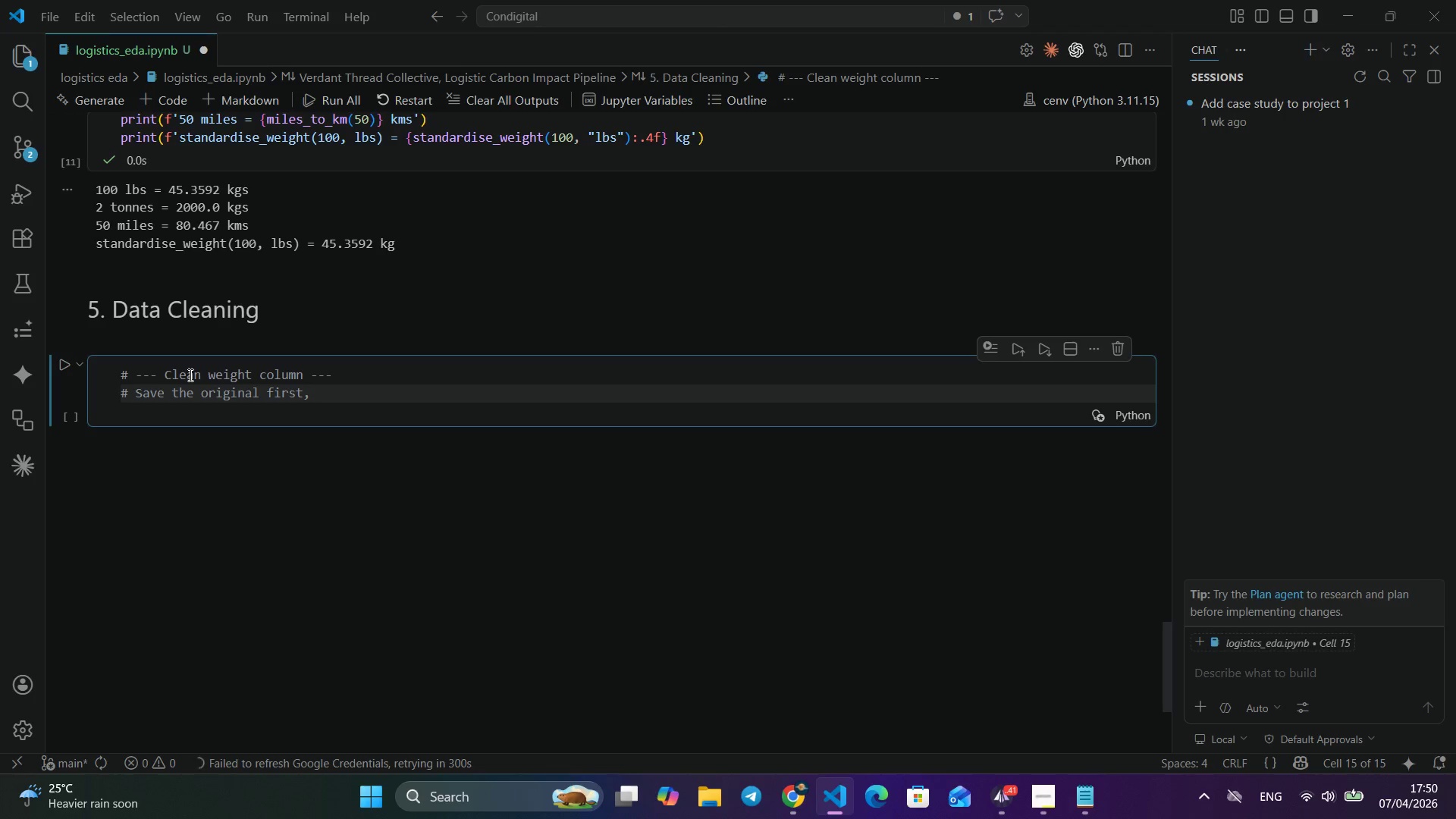 
key(Alt+Comma)
 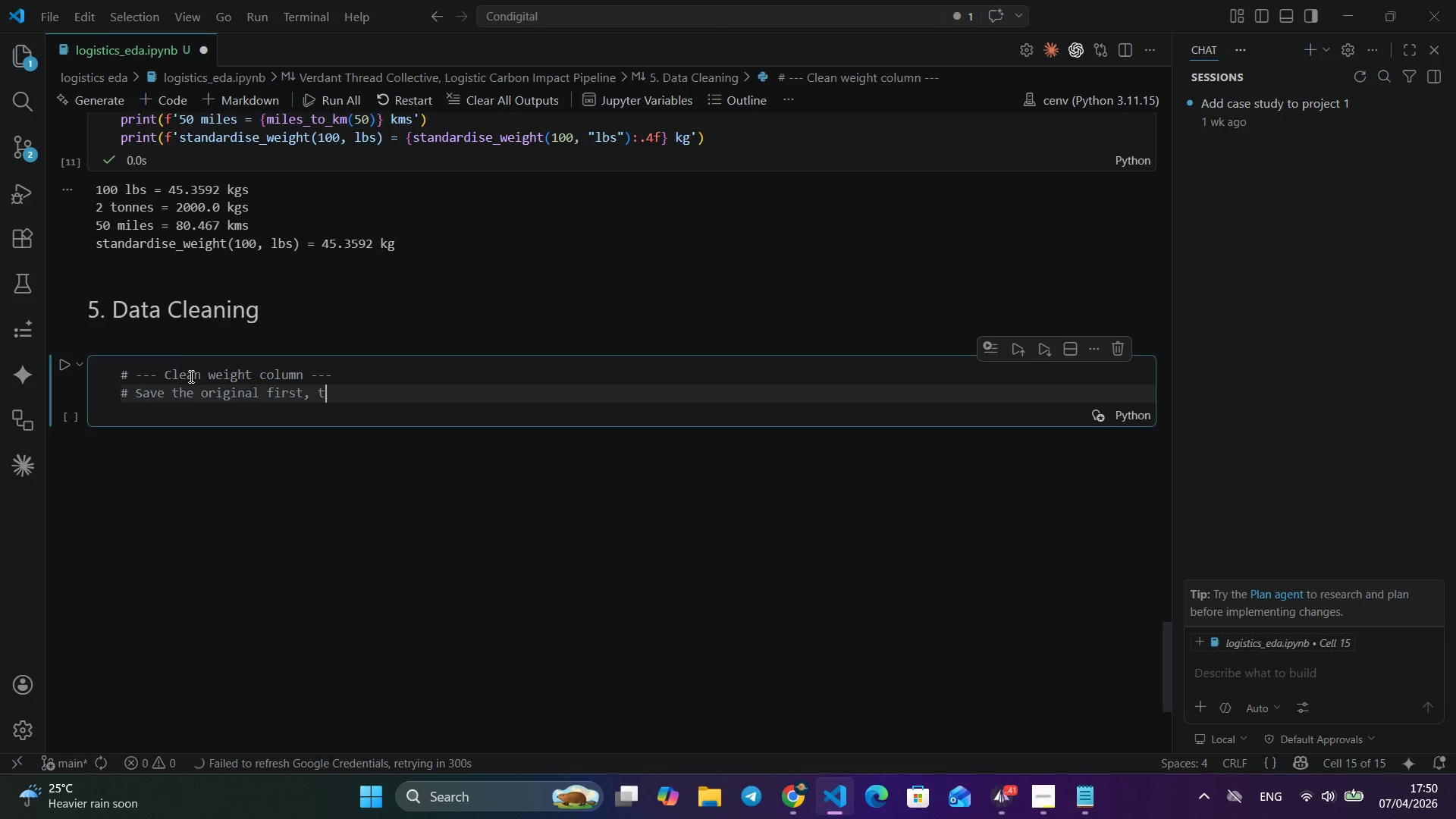 
key(Alt+Space)
 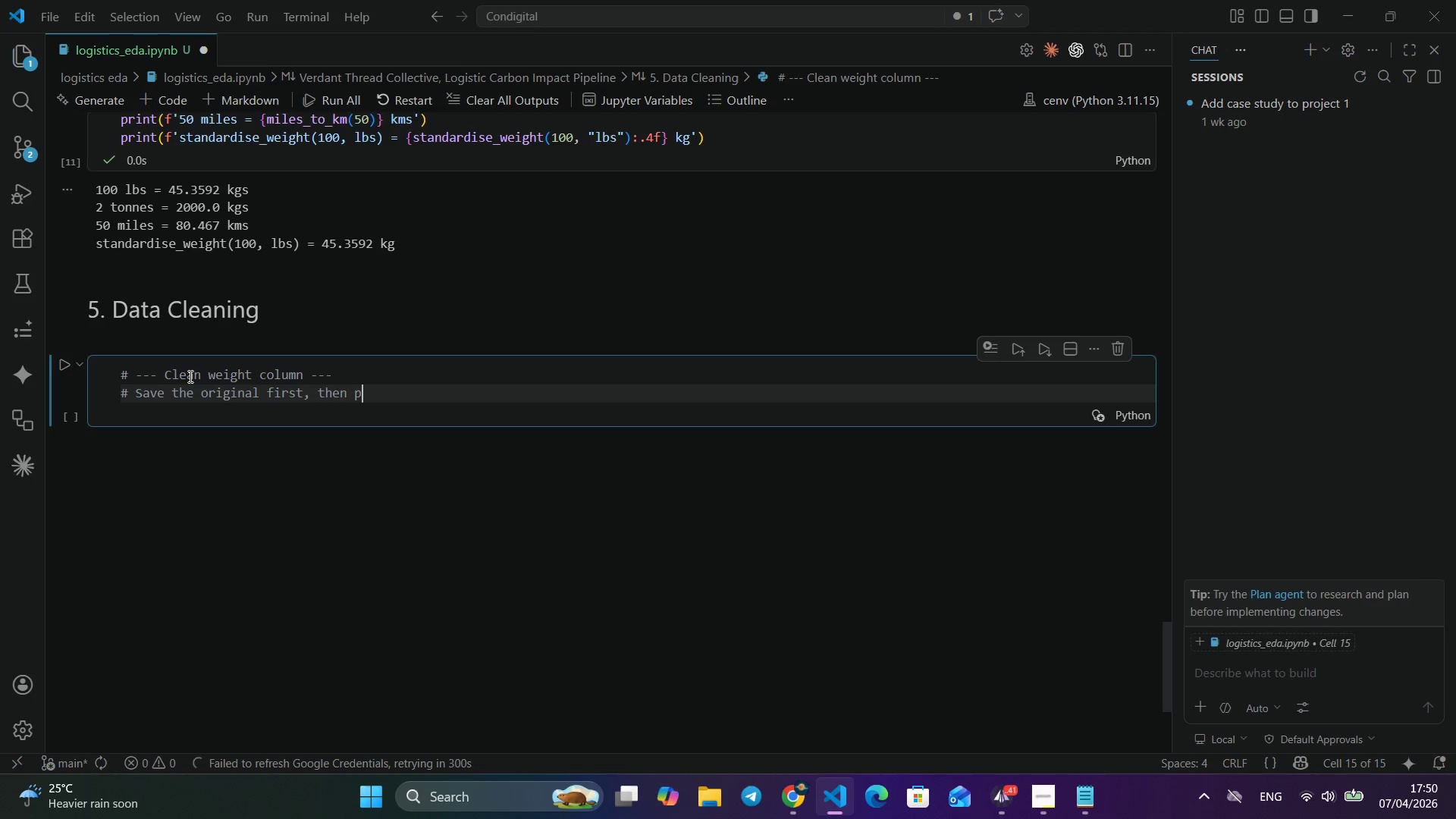 
key(Alt+T)
 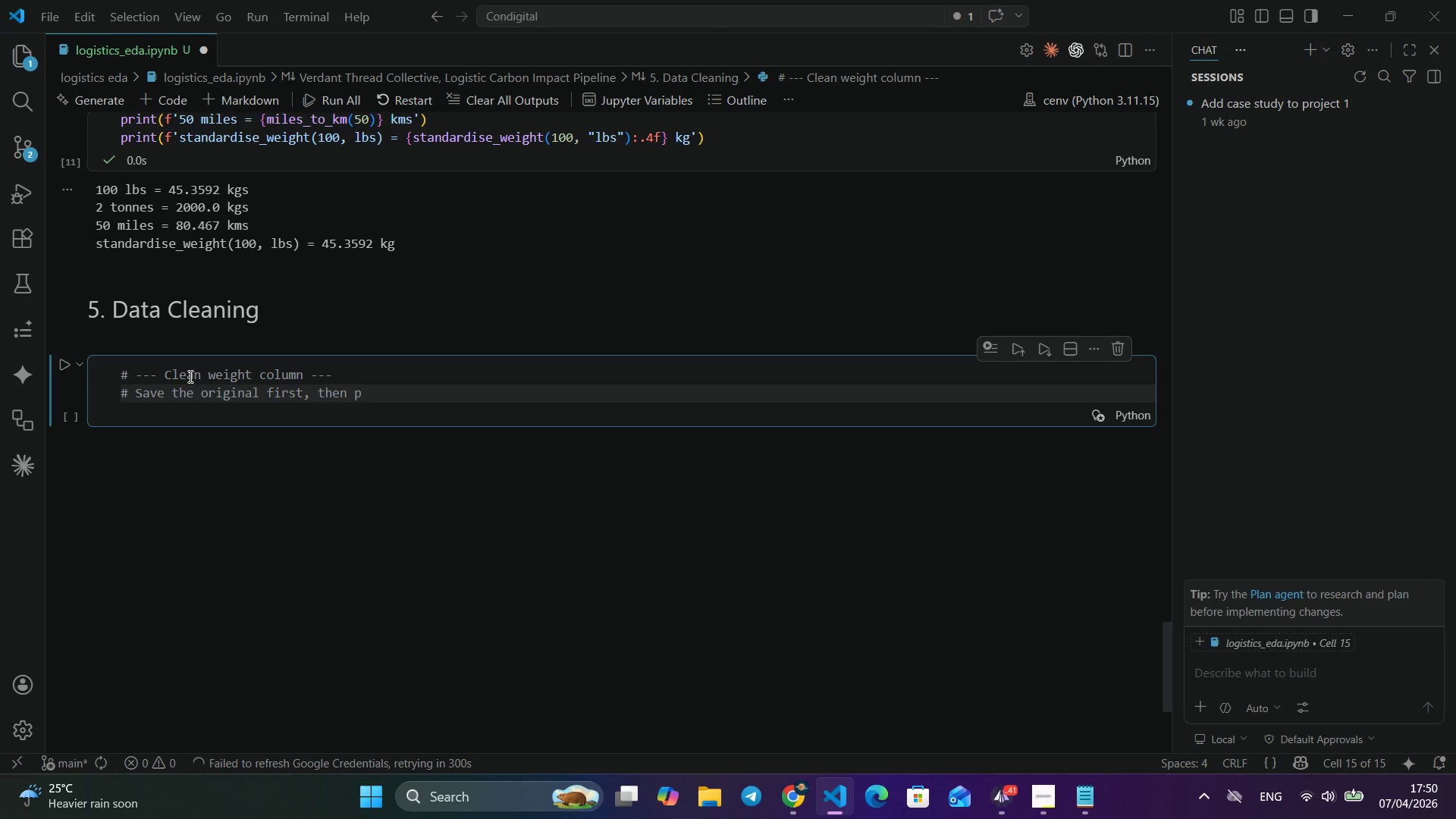 
key(Alt+H)
 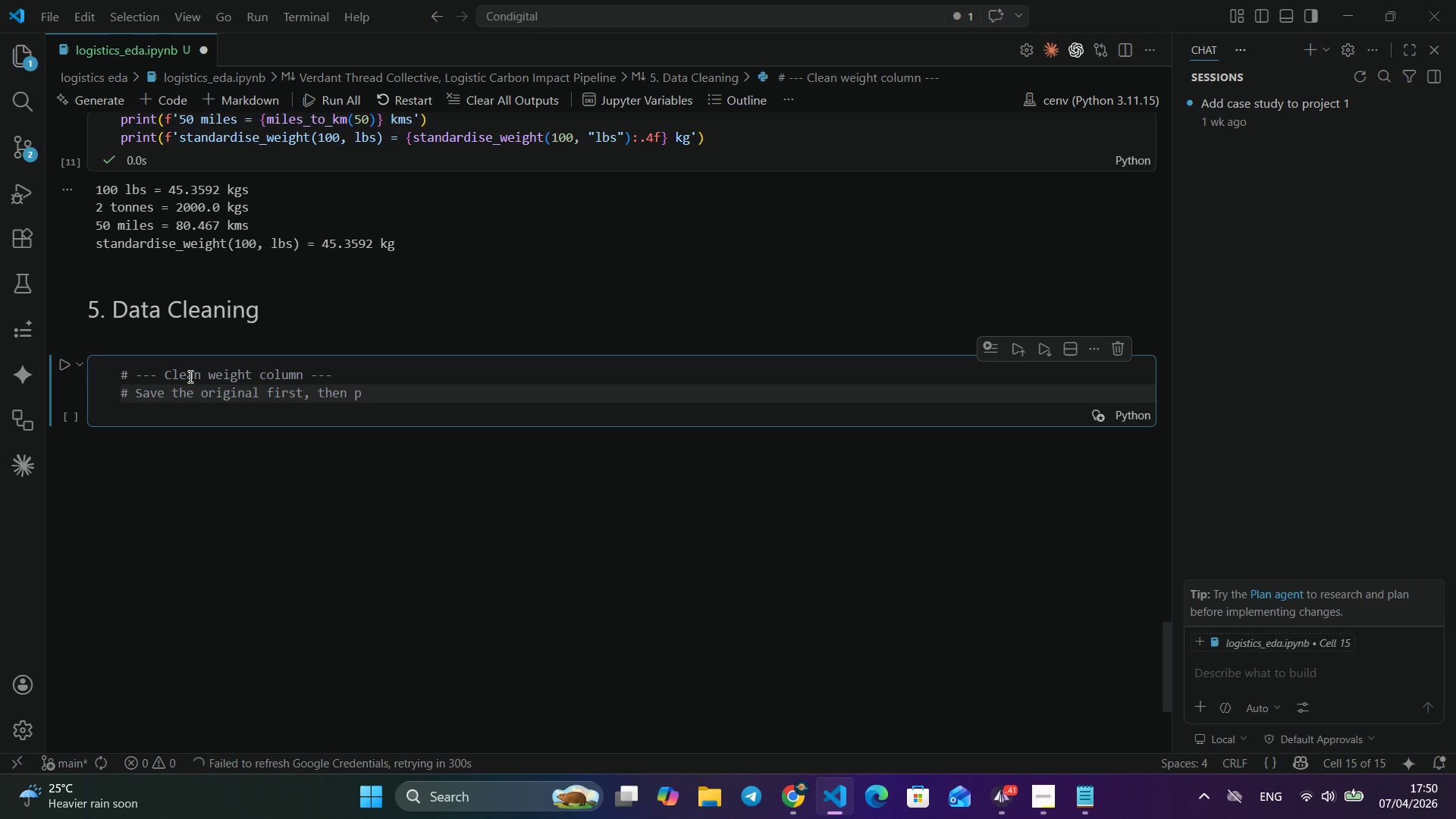 
key(Alt+E)
 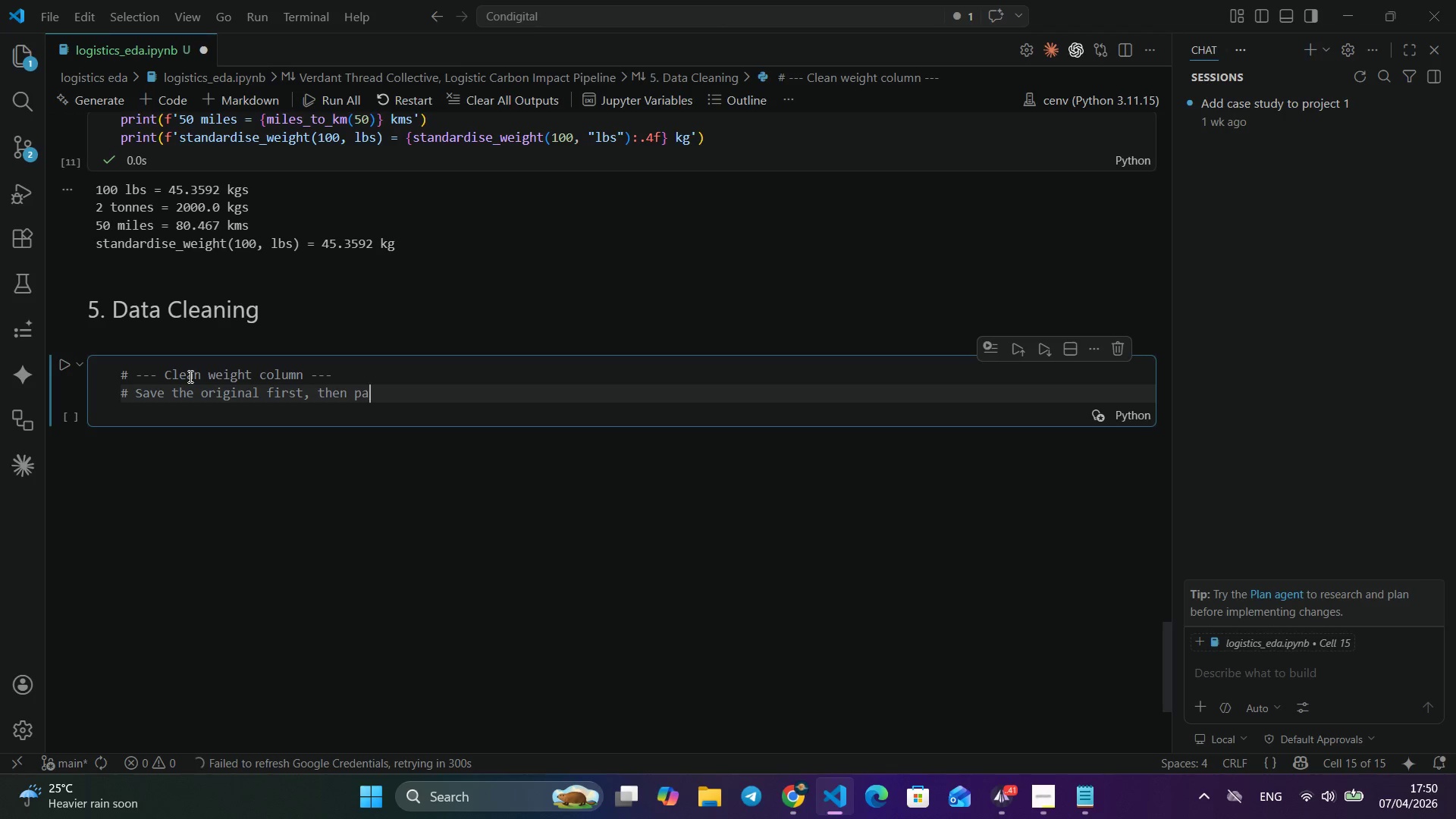 
key(Alt+N)
 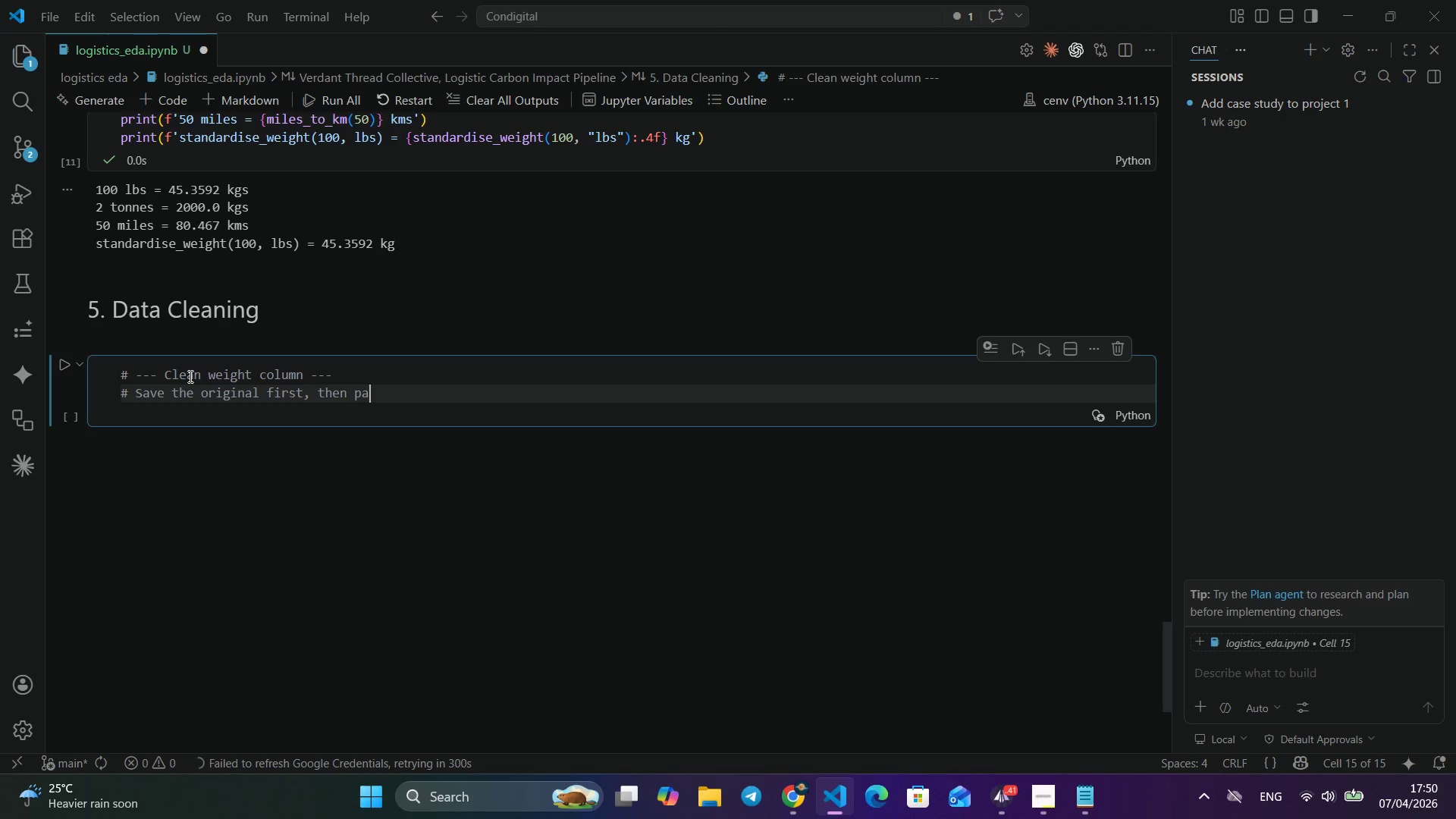 
key(Alt+Space)
 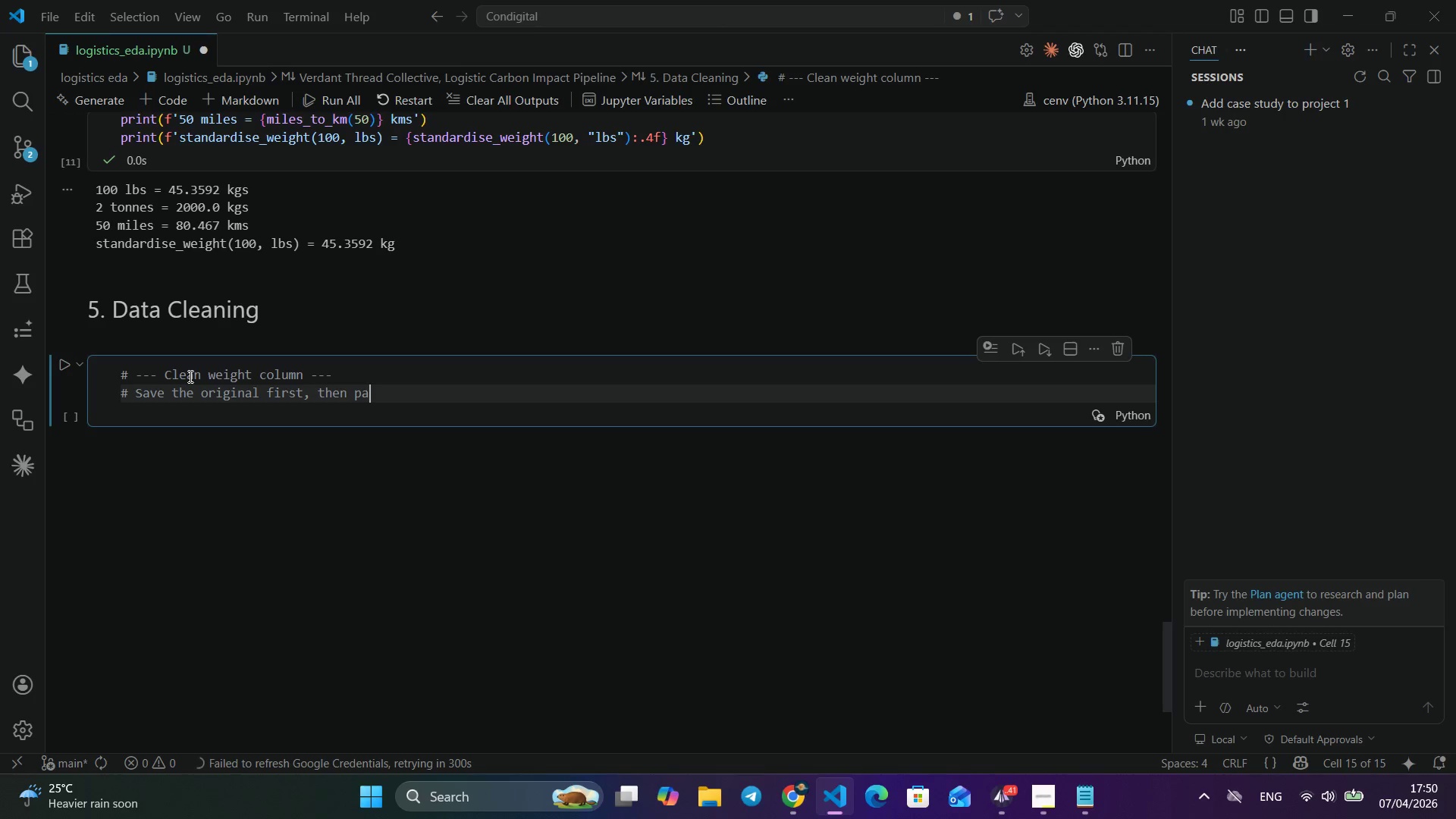 
key(Alt+P)
 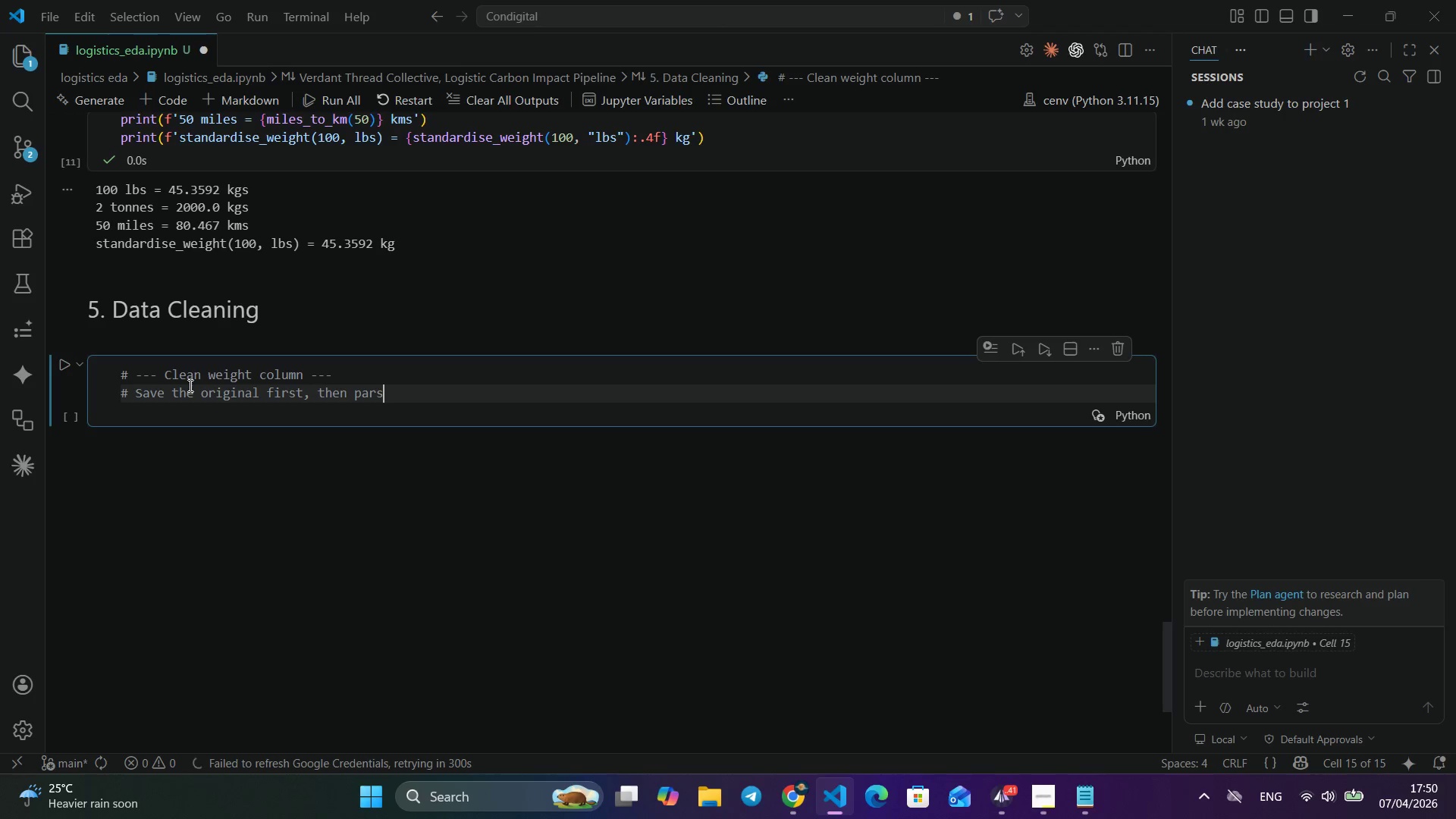 
key(Alt+A)
 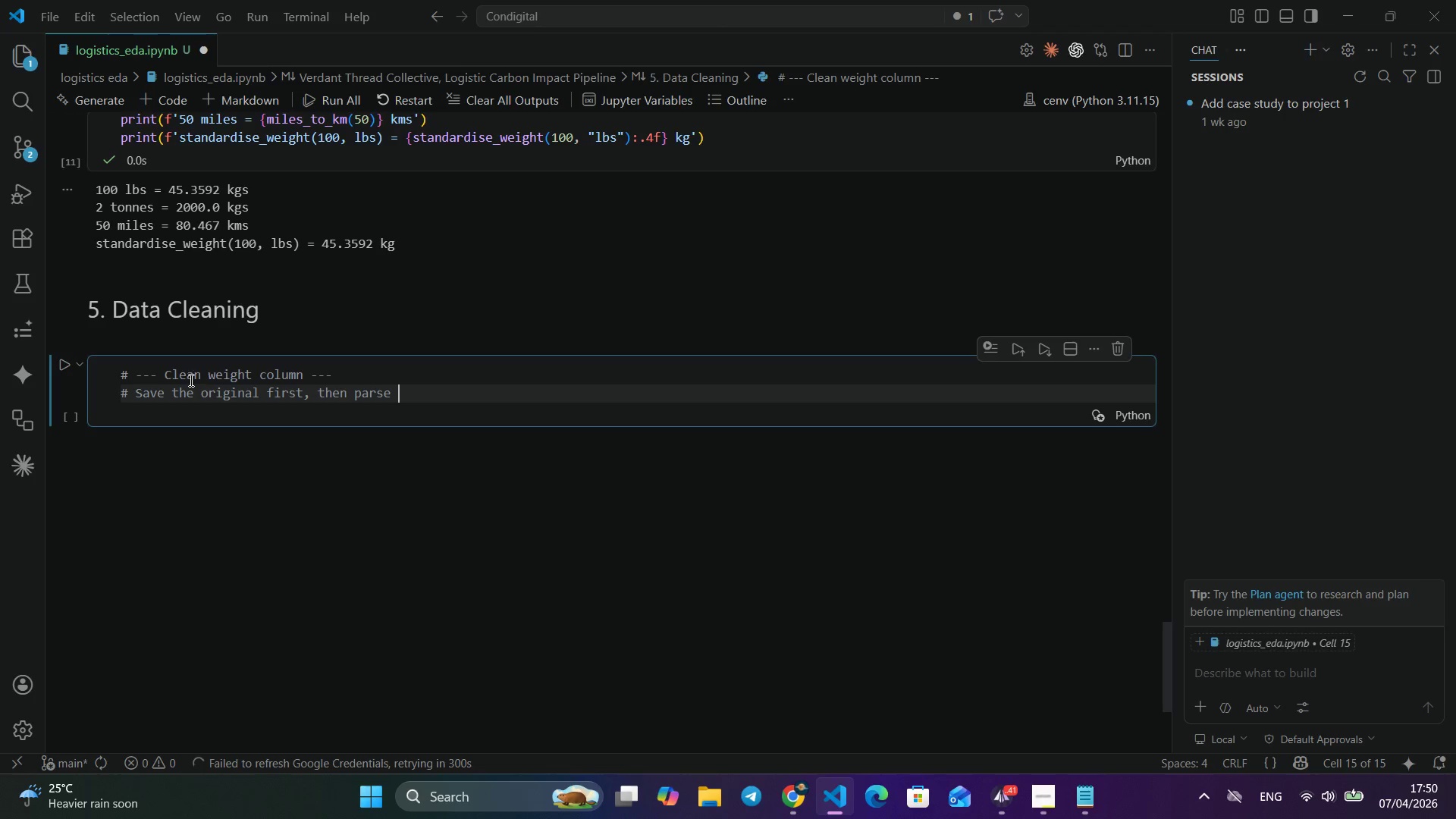 
key(Alt+R)
 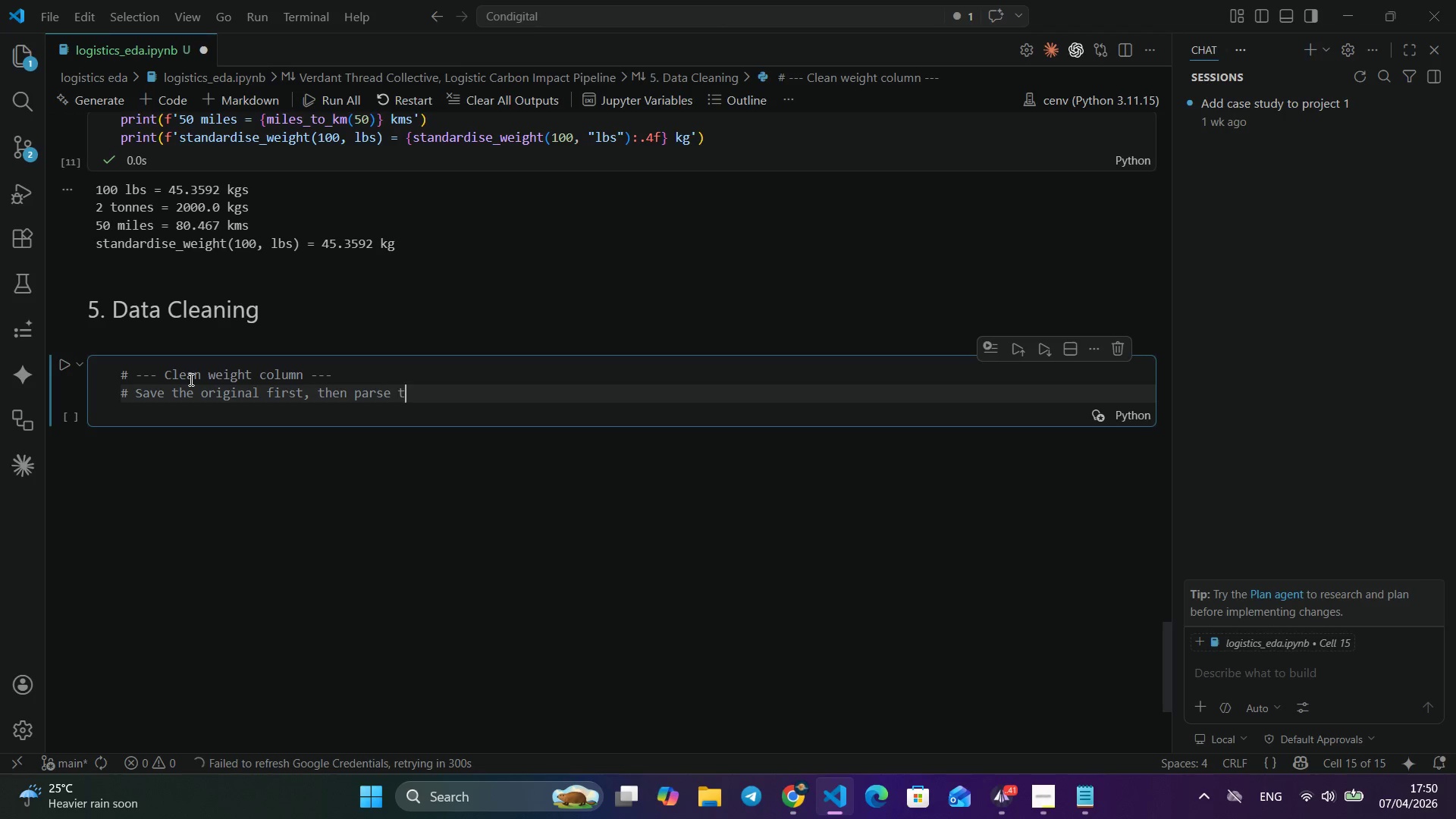 
key(Alt+S)
 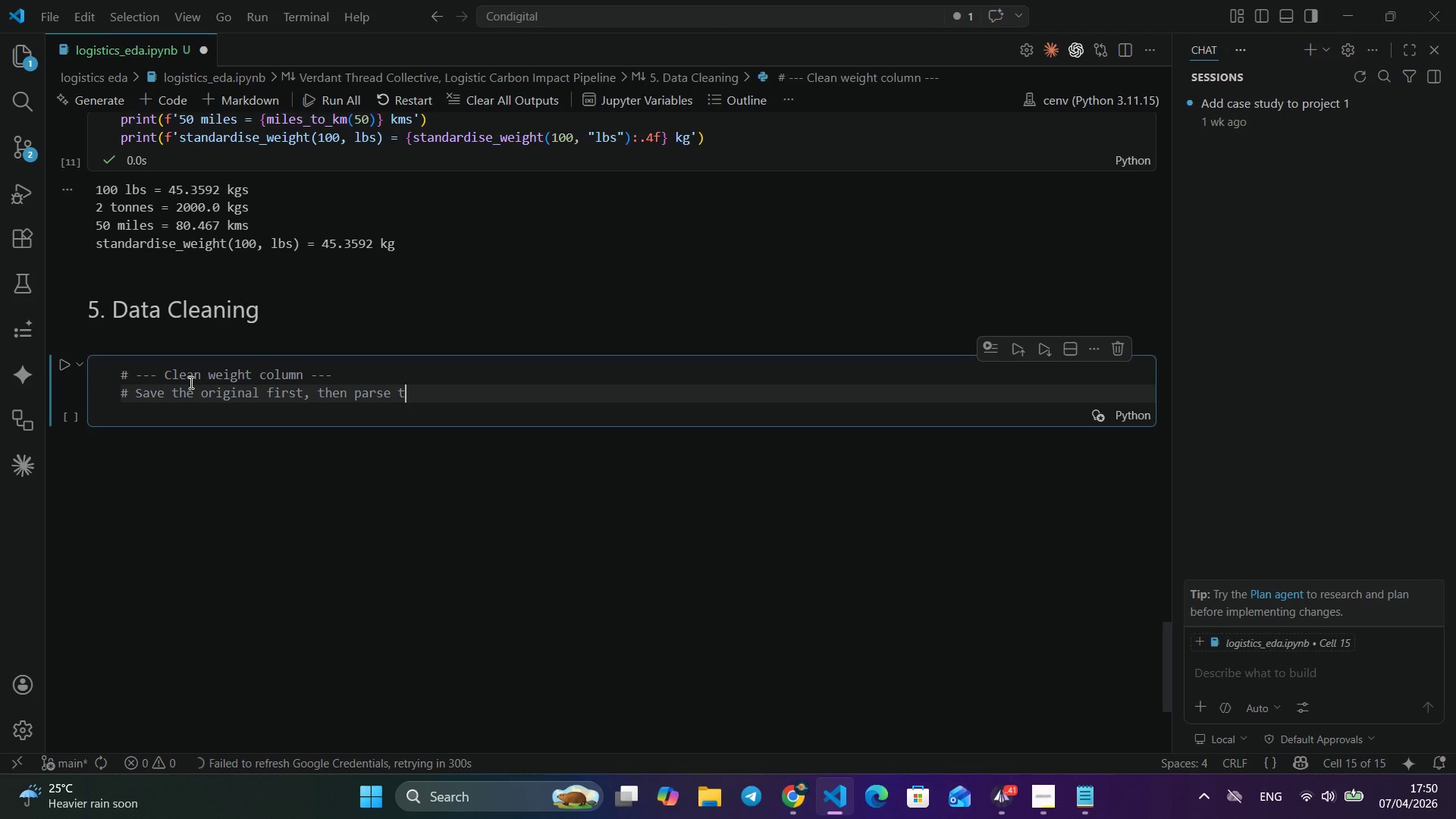 
key(Alt+E)
 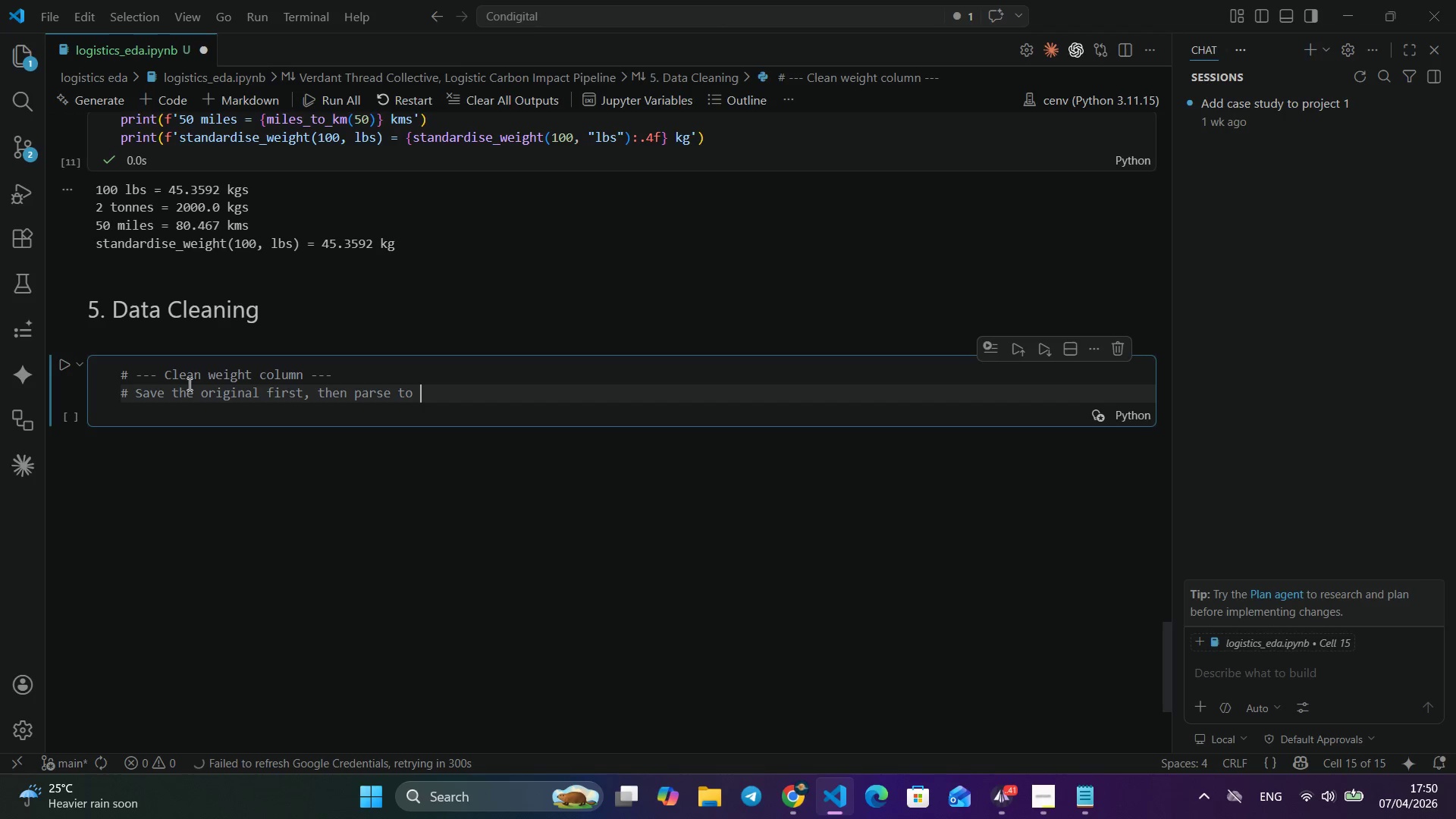 
key(Alt+Space)
 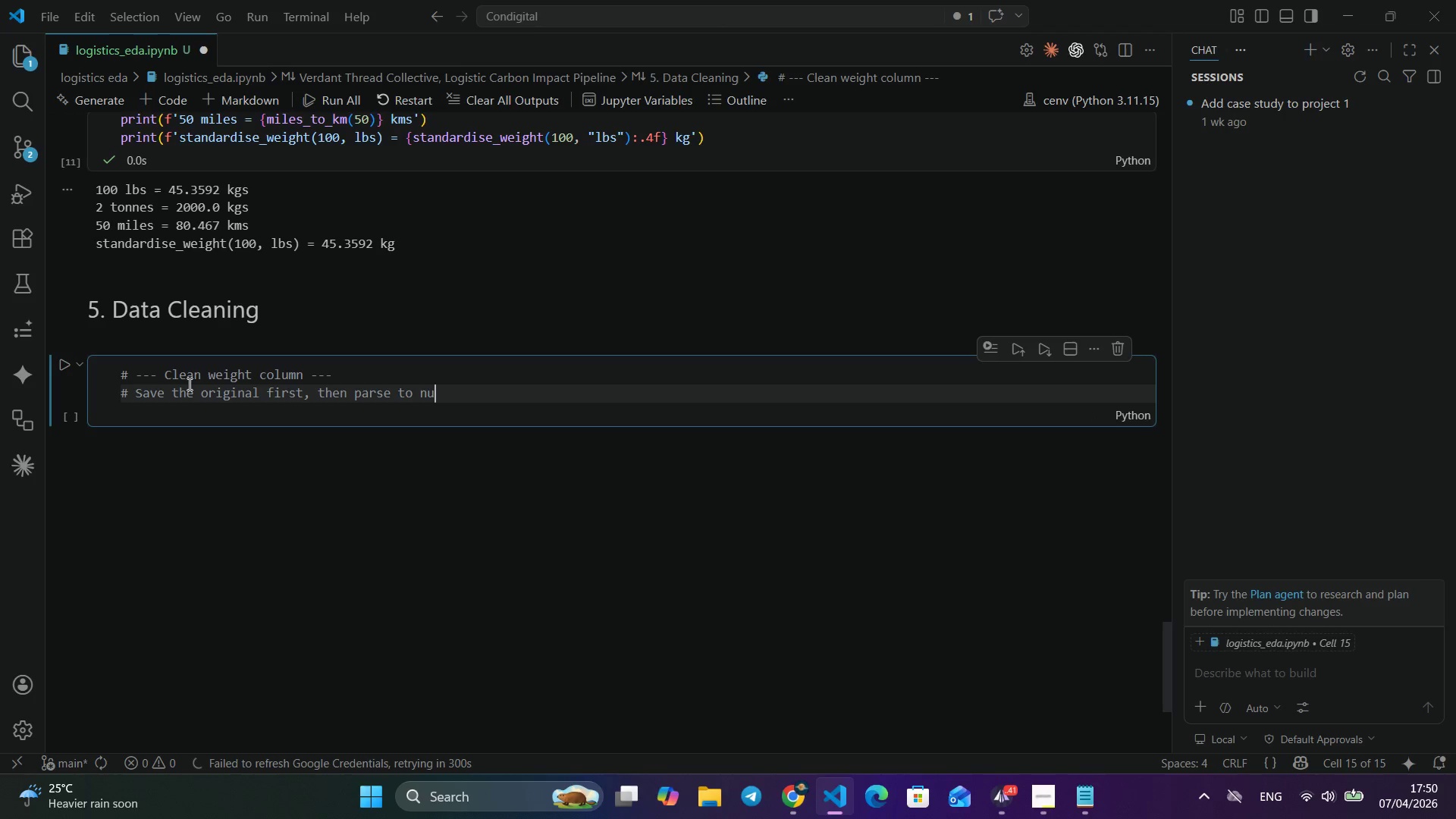 
key(Alt+T)
 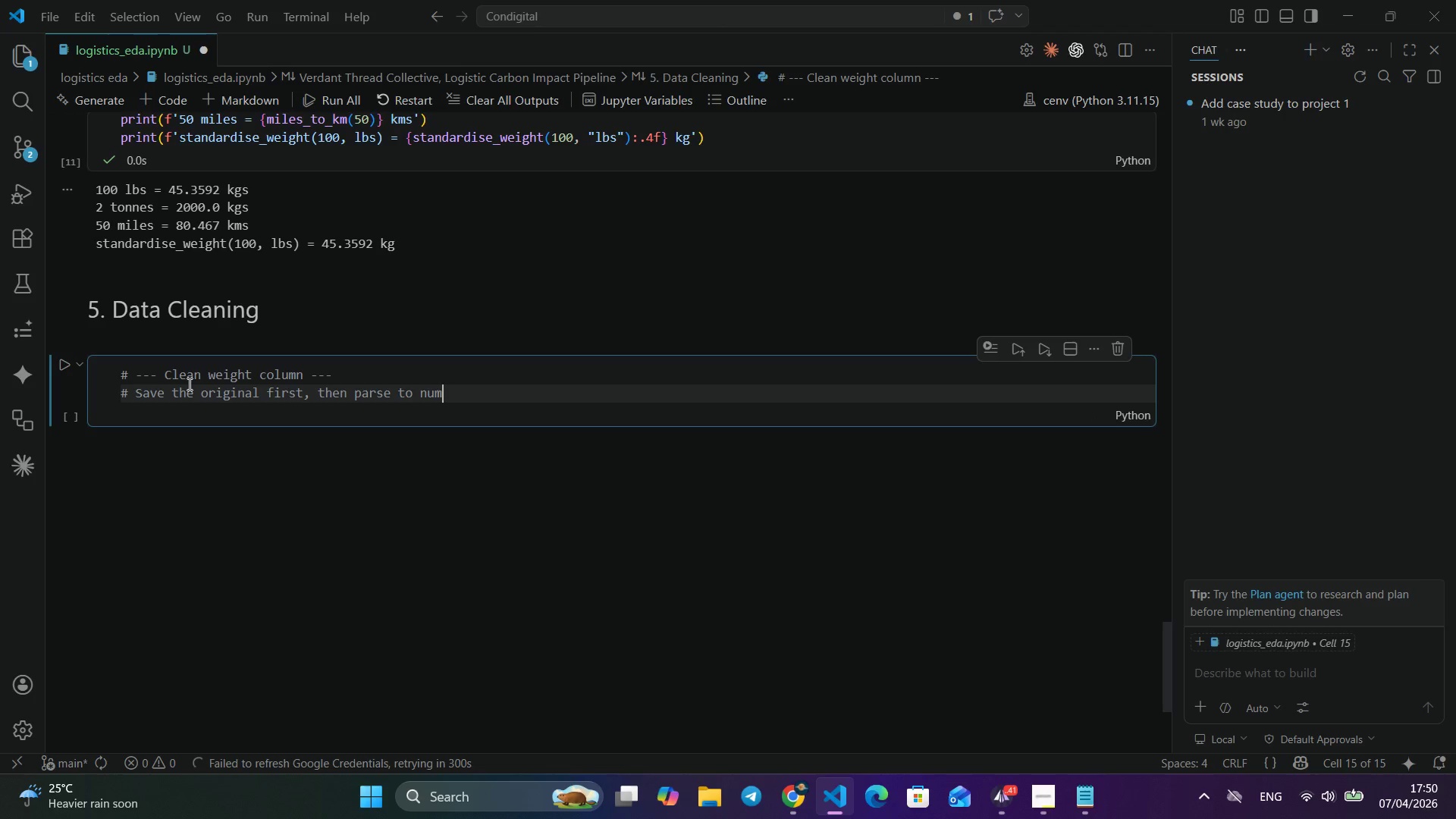 
key(Alt+O)
 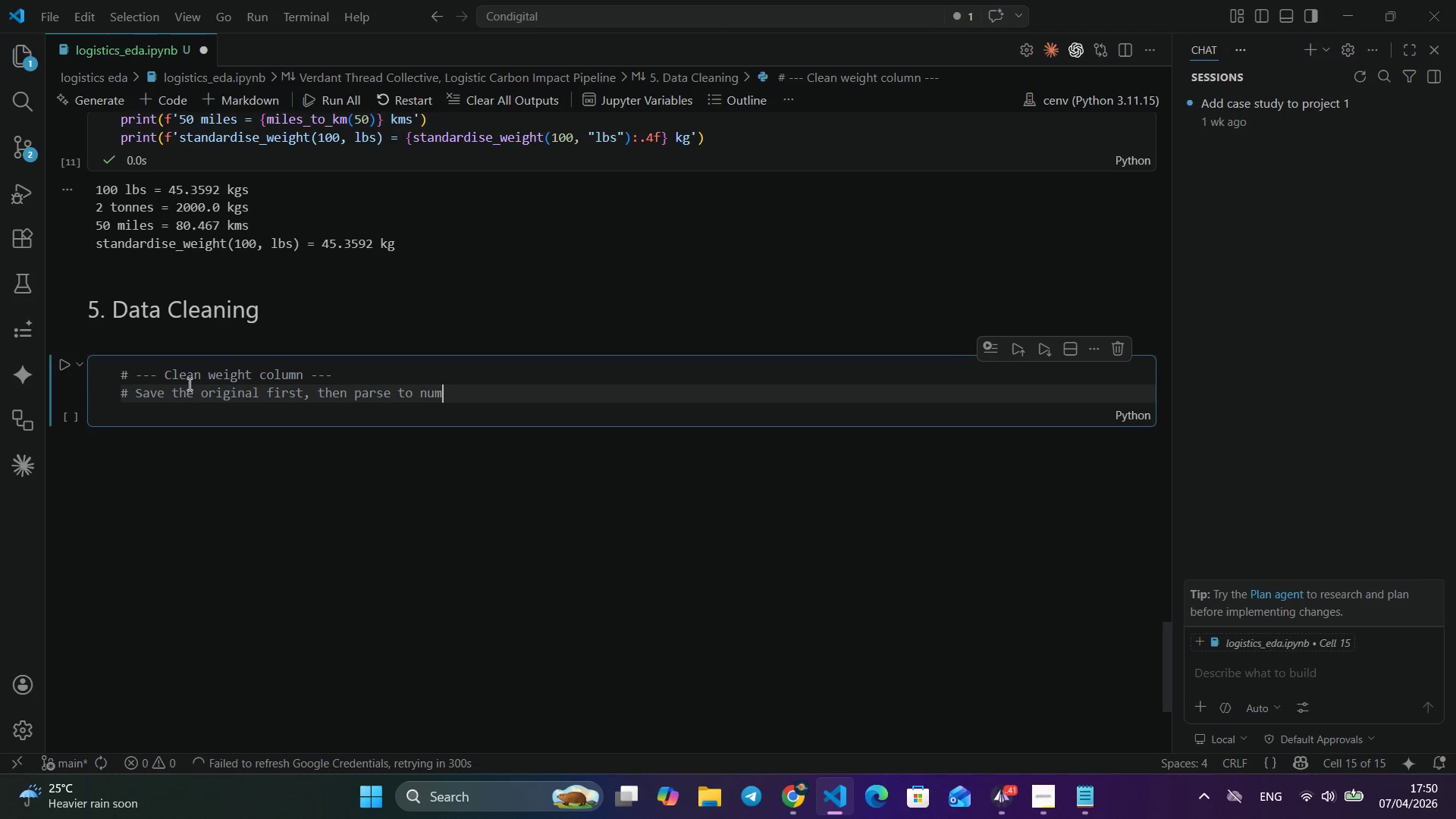 
key(Alt+Space)
 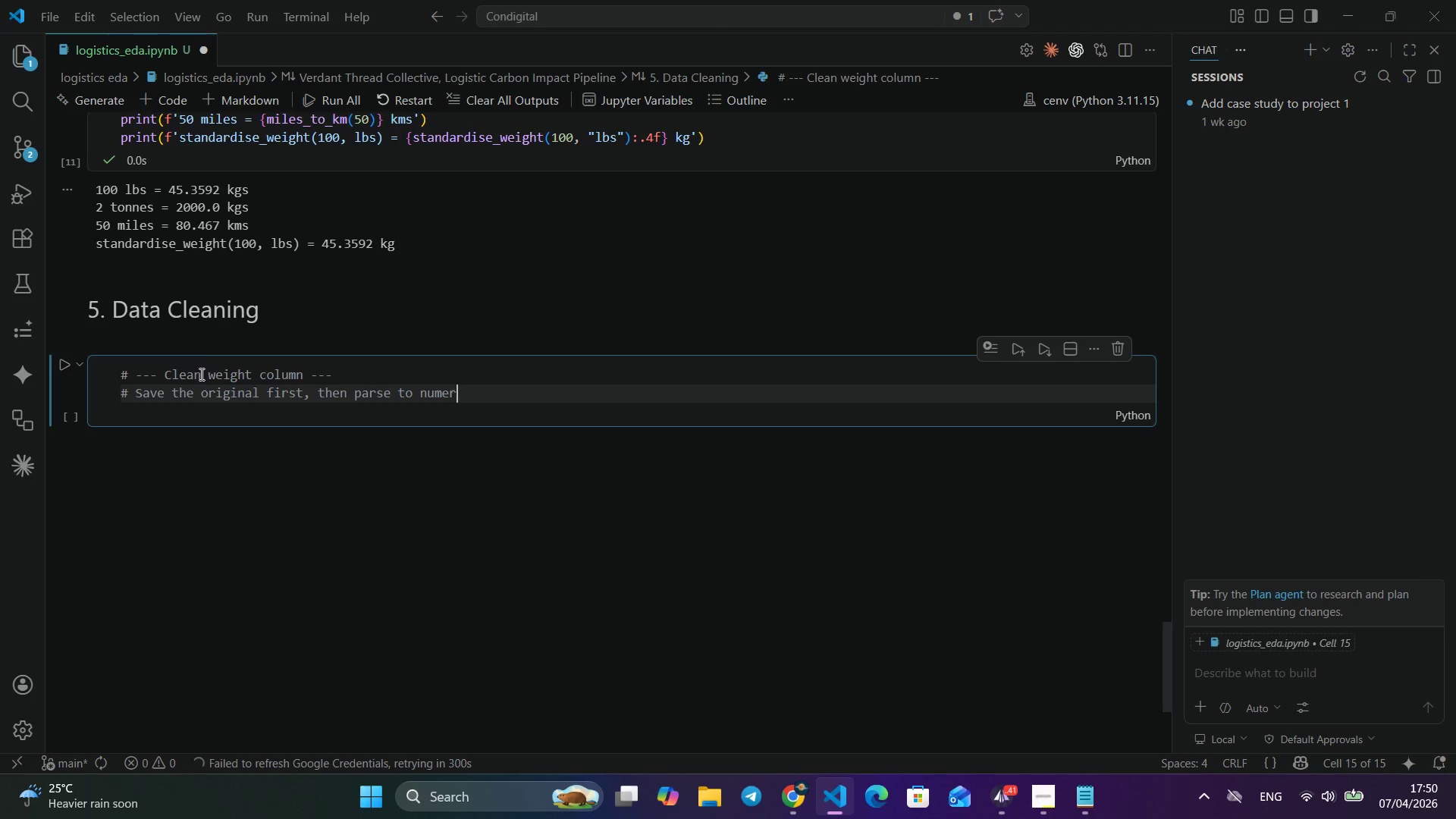 
key(Alt+N)
 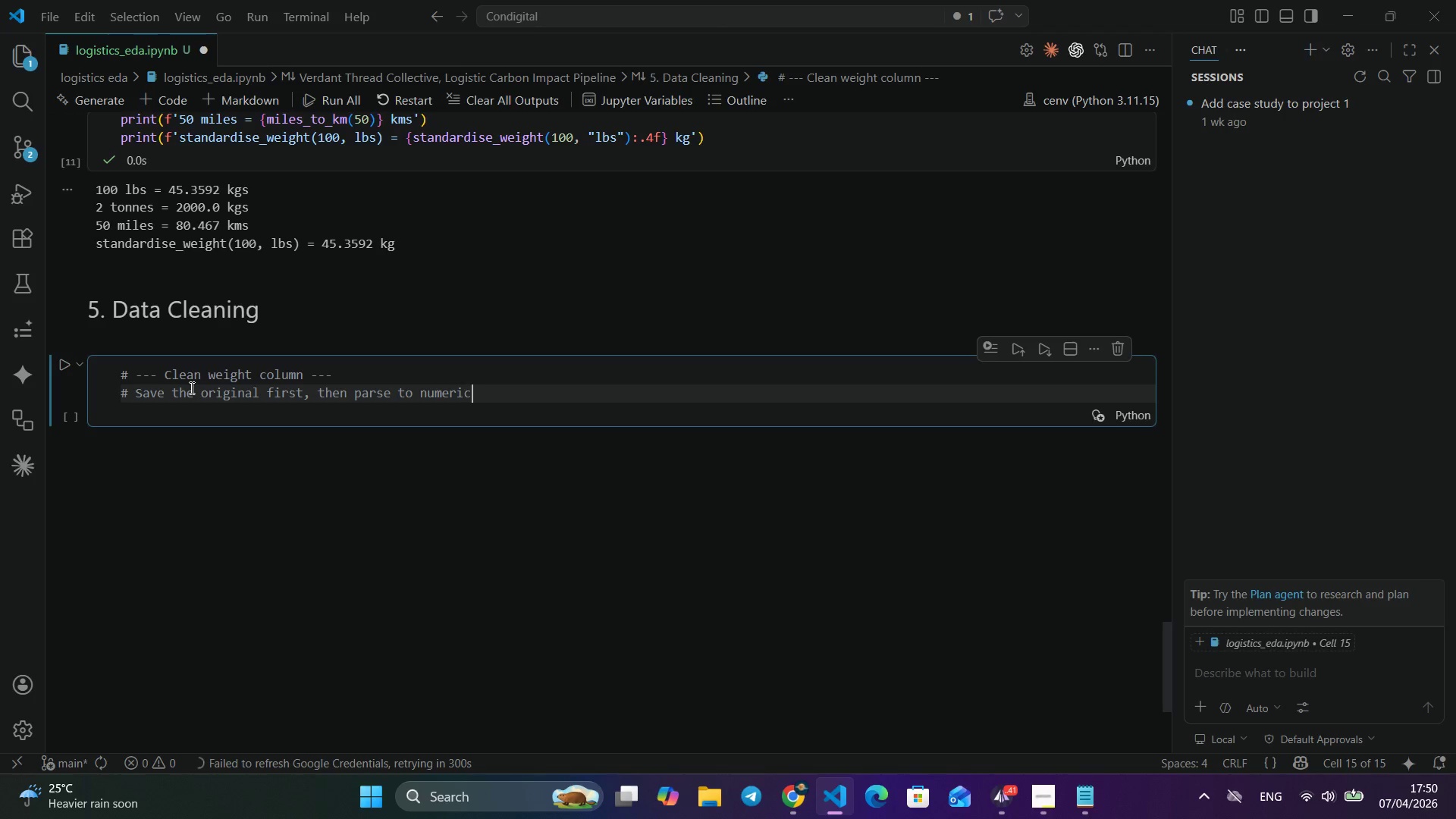 
key(Alt+U)
 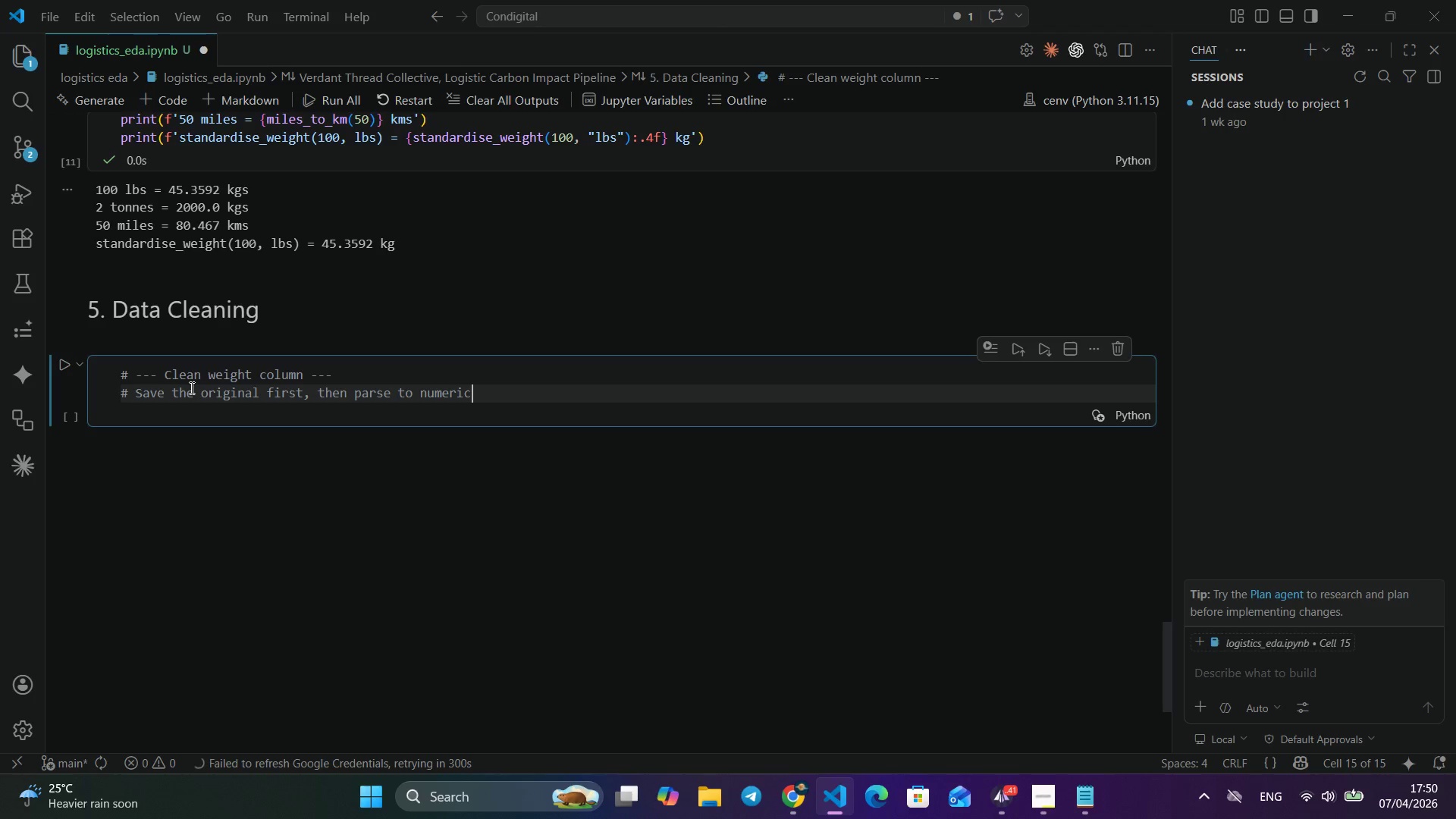 
key(Alt+M)
 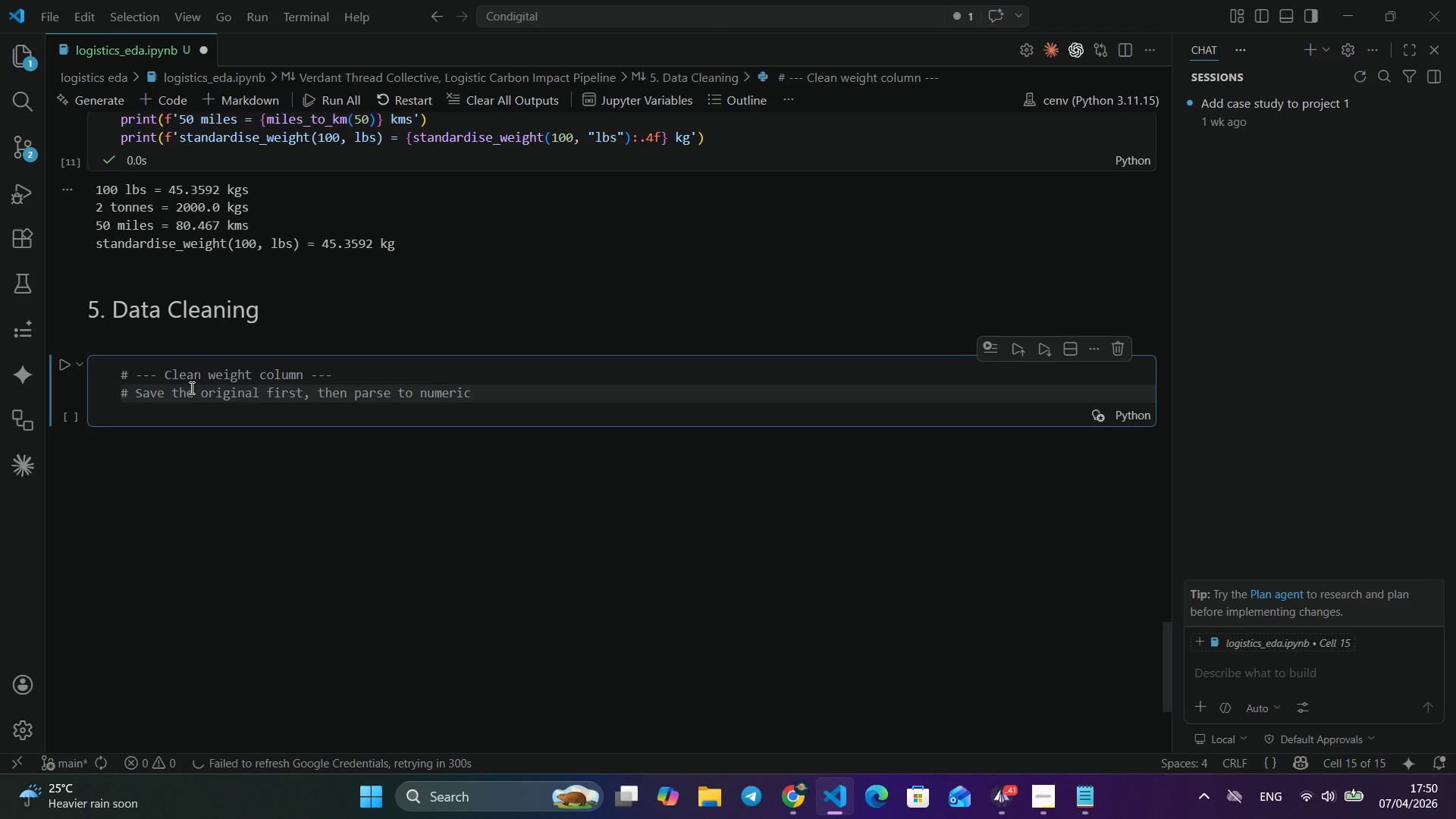 
key(Alt+E)
 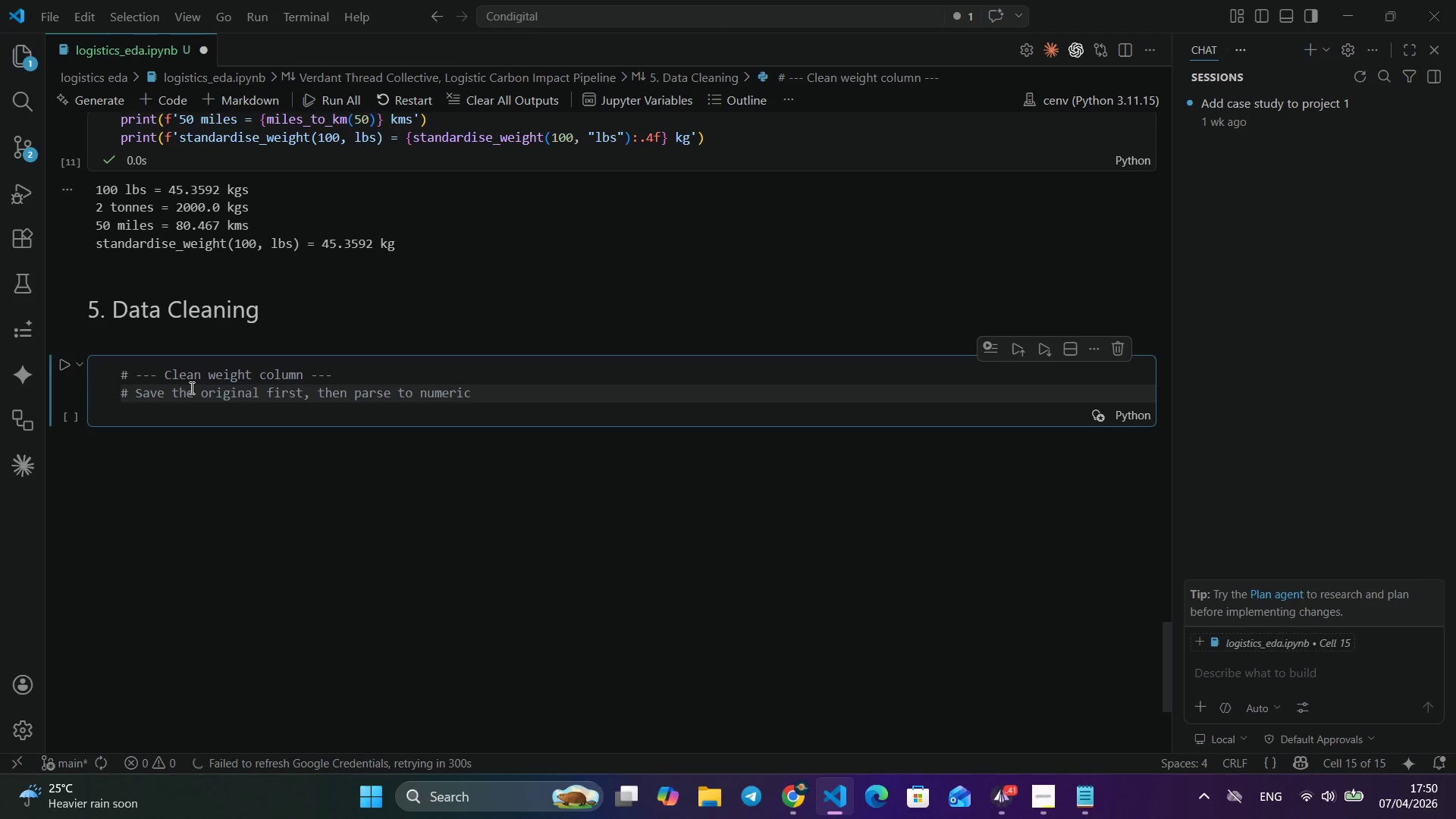 
key(Alt+R)
 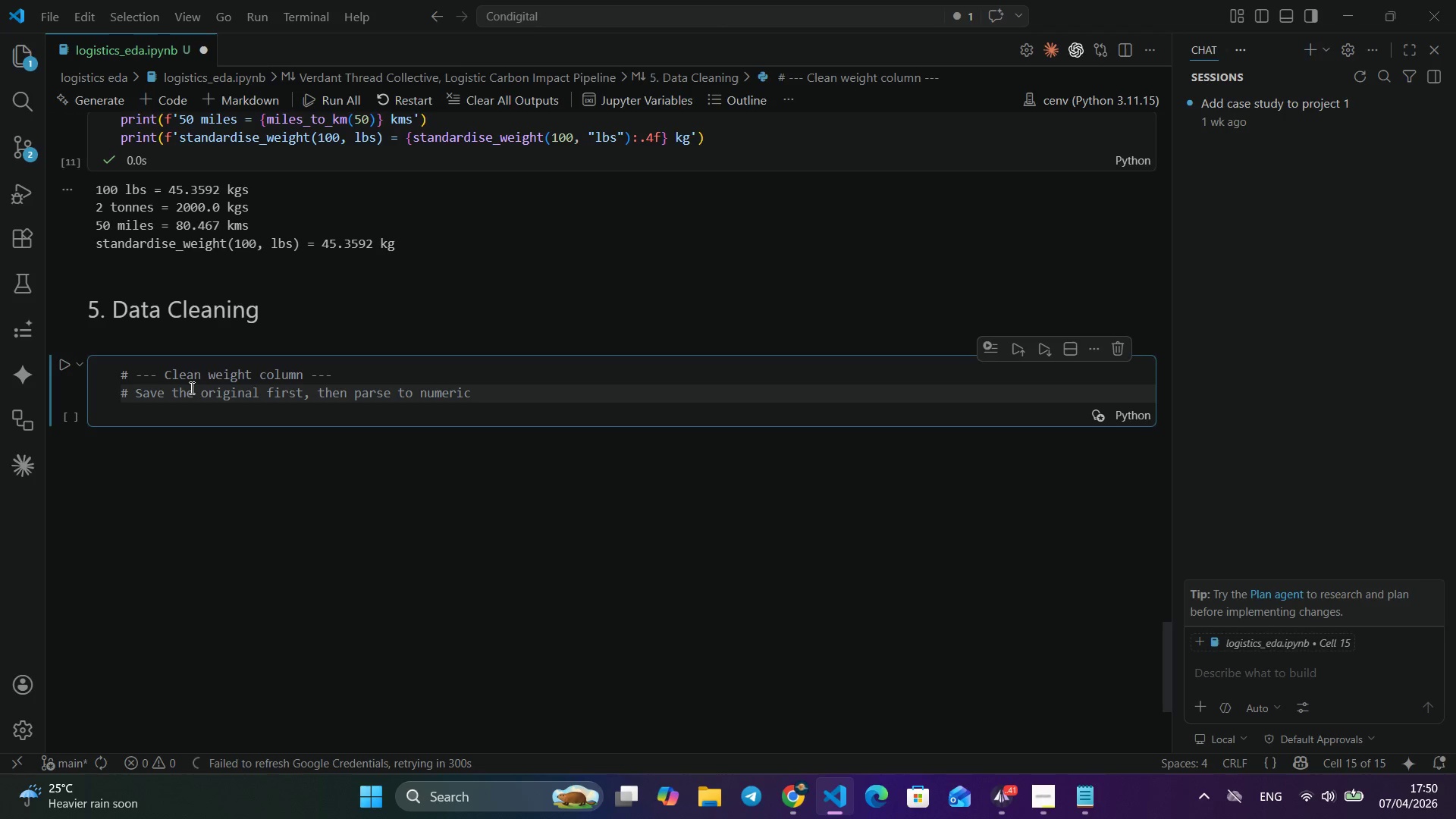 
key(Alt+I)
 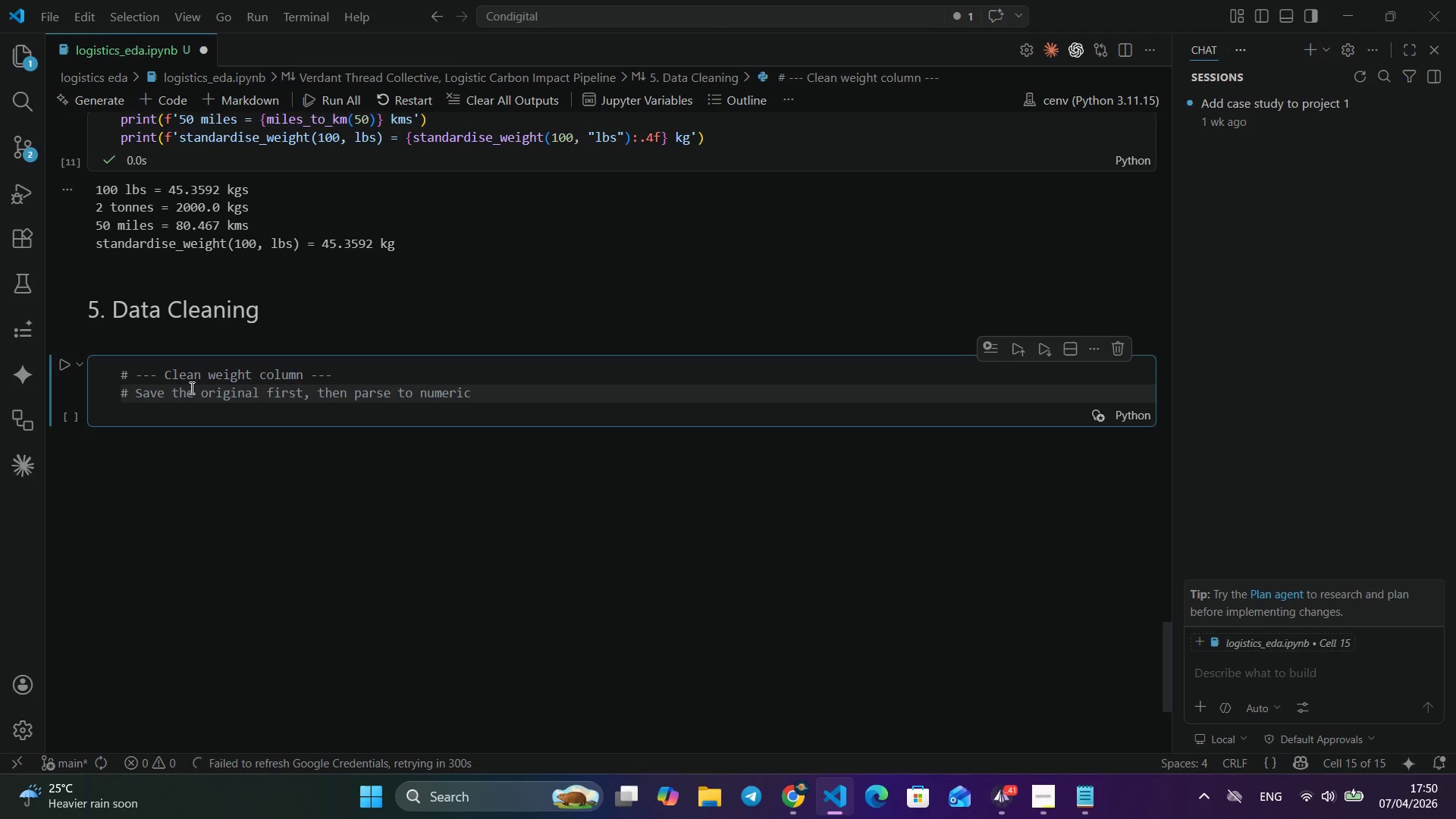 
key(Alt+C)
 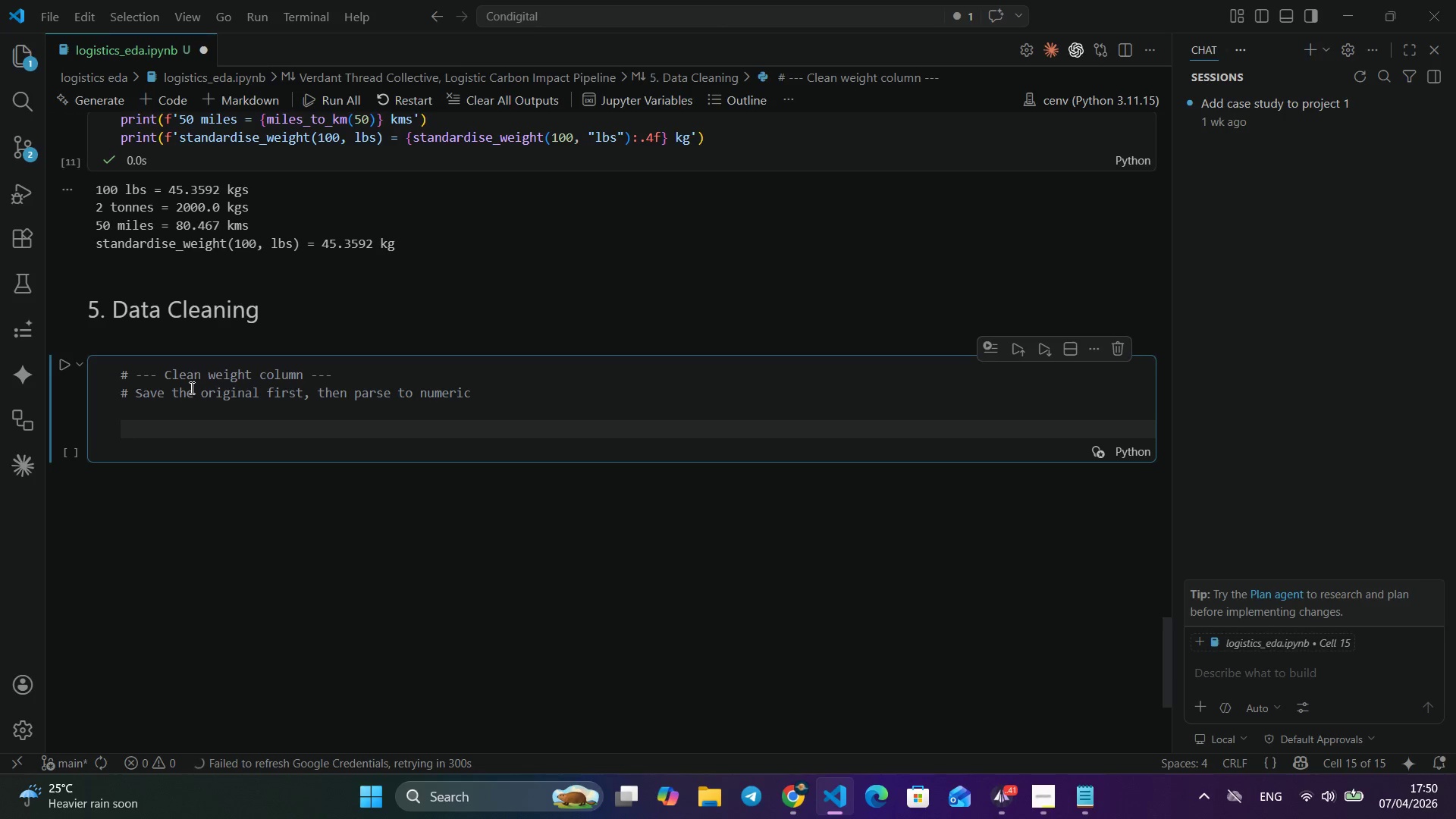 
key(Alt+Enter)
 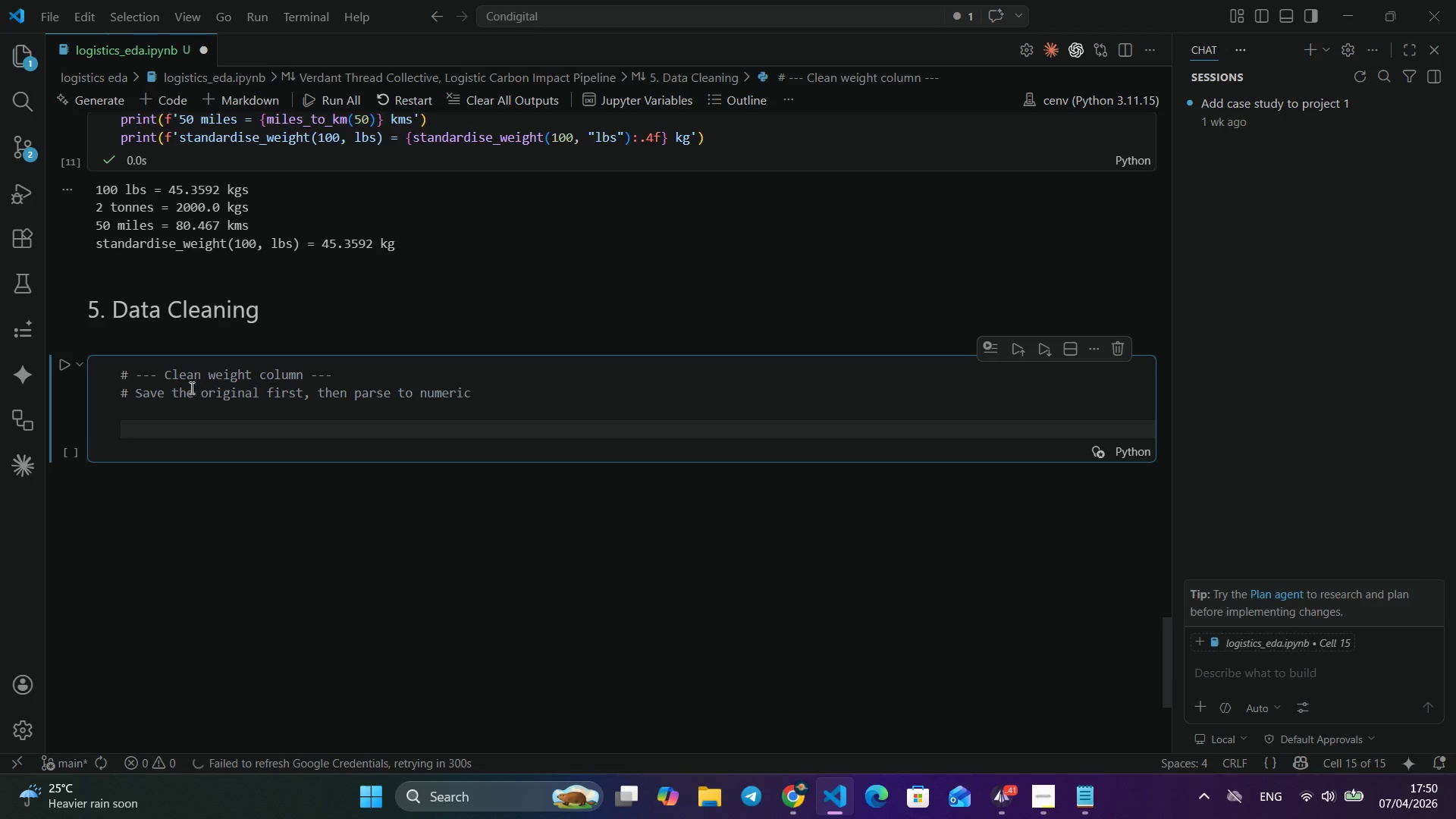 
key(Alt+Enter)
 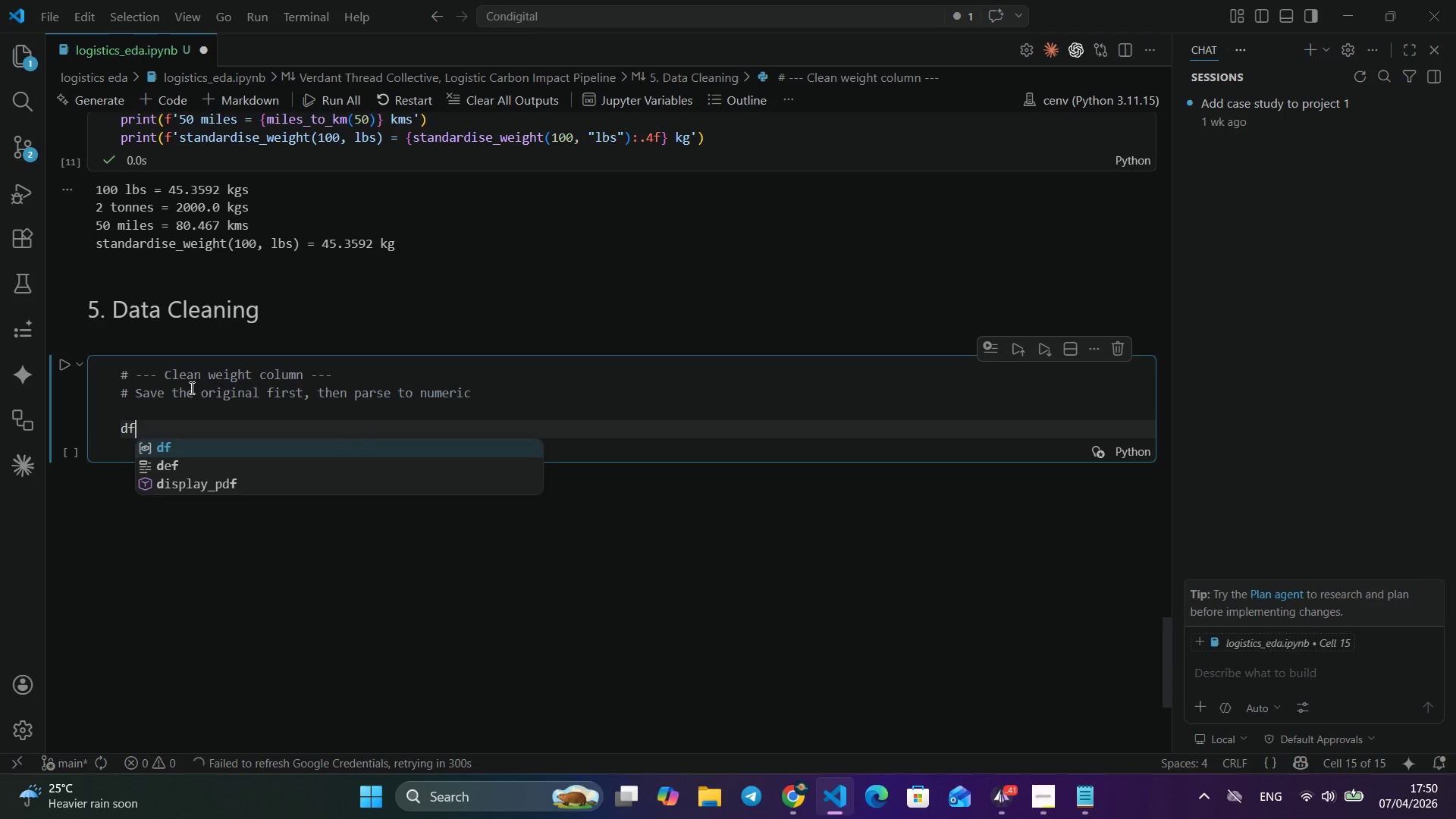 
key(Alt+D)
 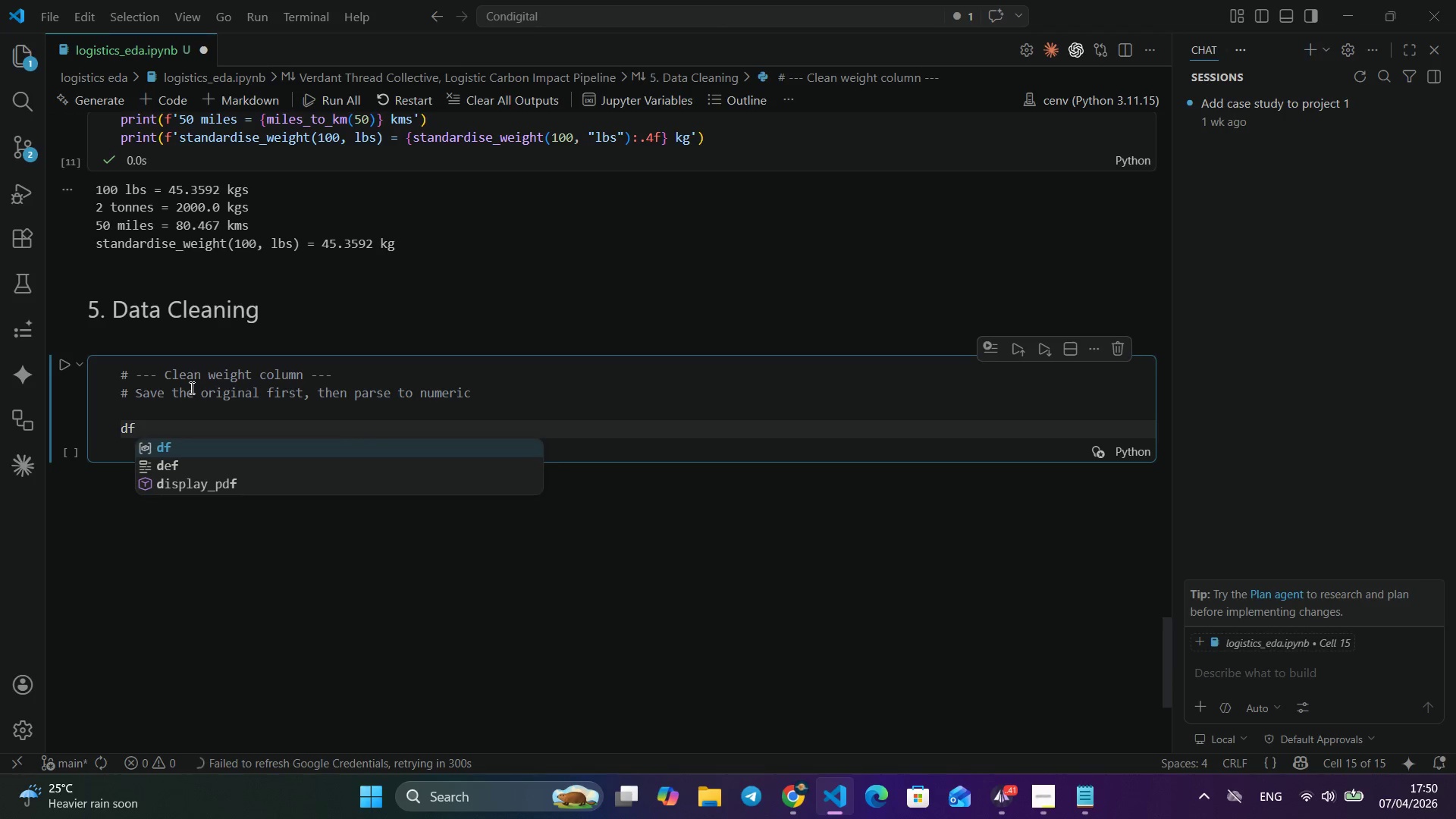 
key(Alt+F)
 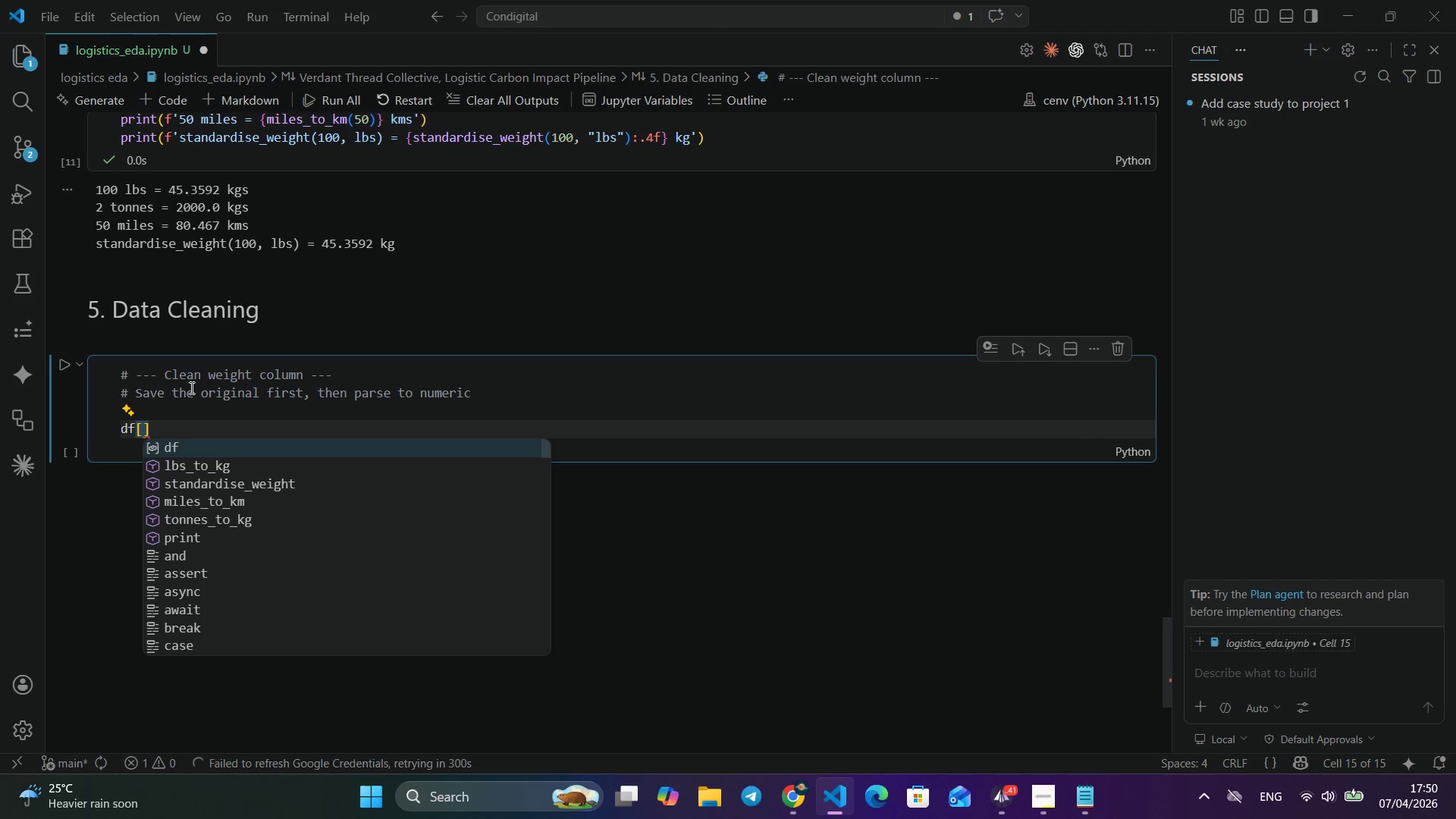 
key(Alt+BracketLeft)
 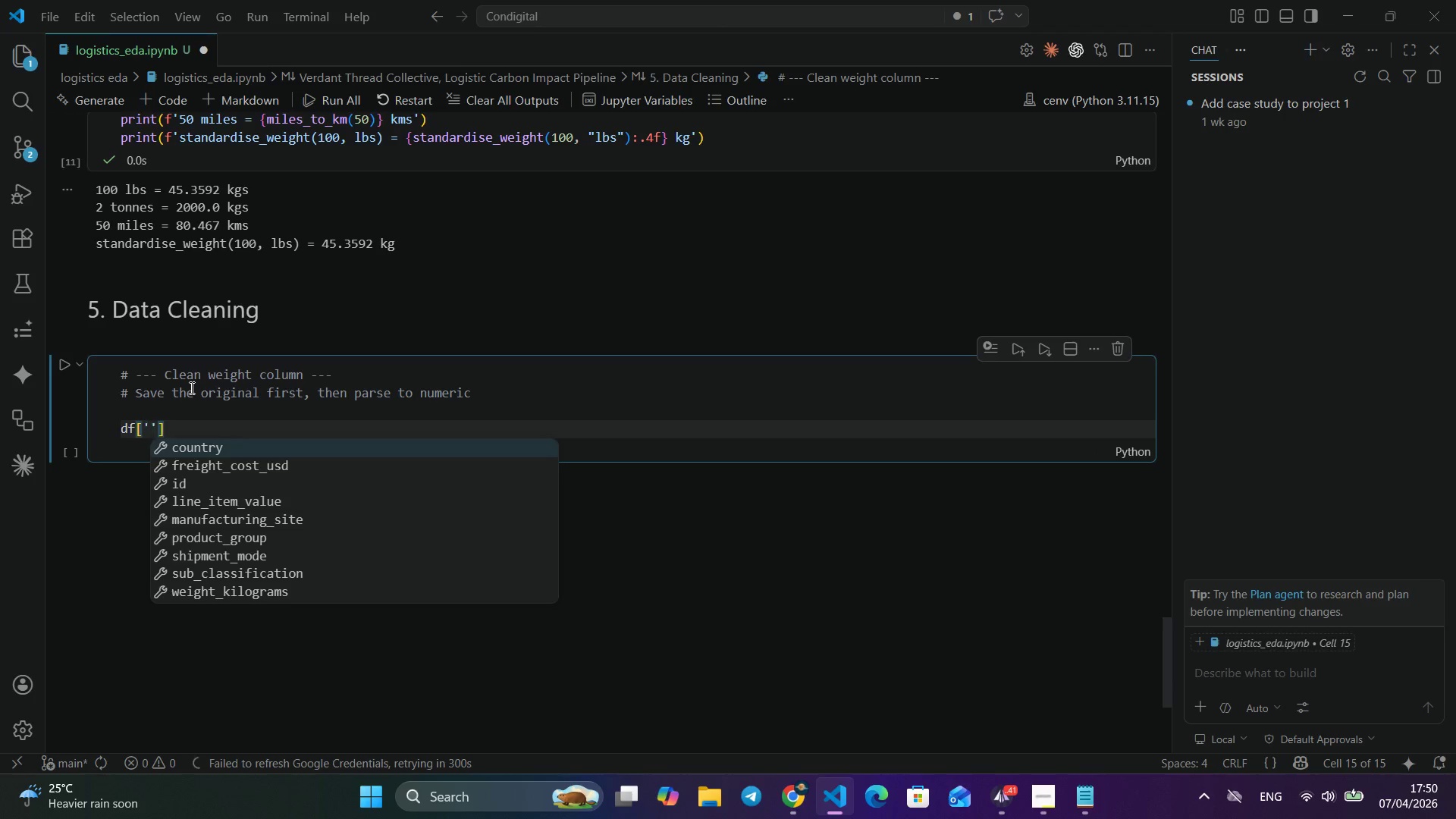 
key(Alt+Quote)
 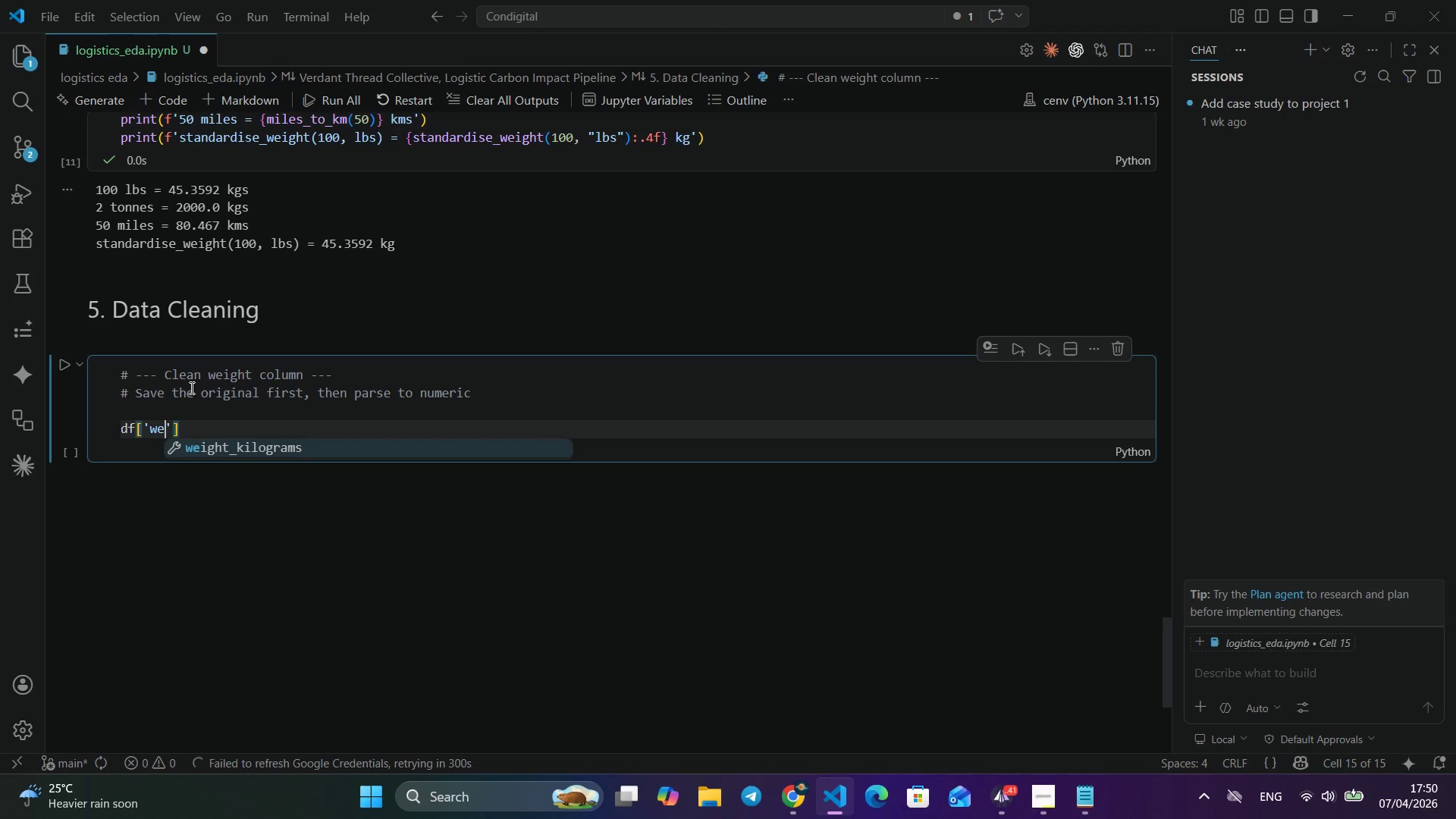 
key(Alt+W)
 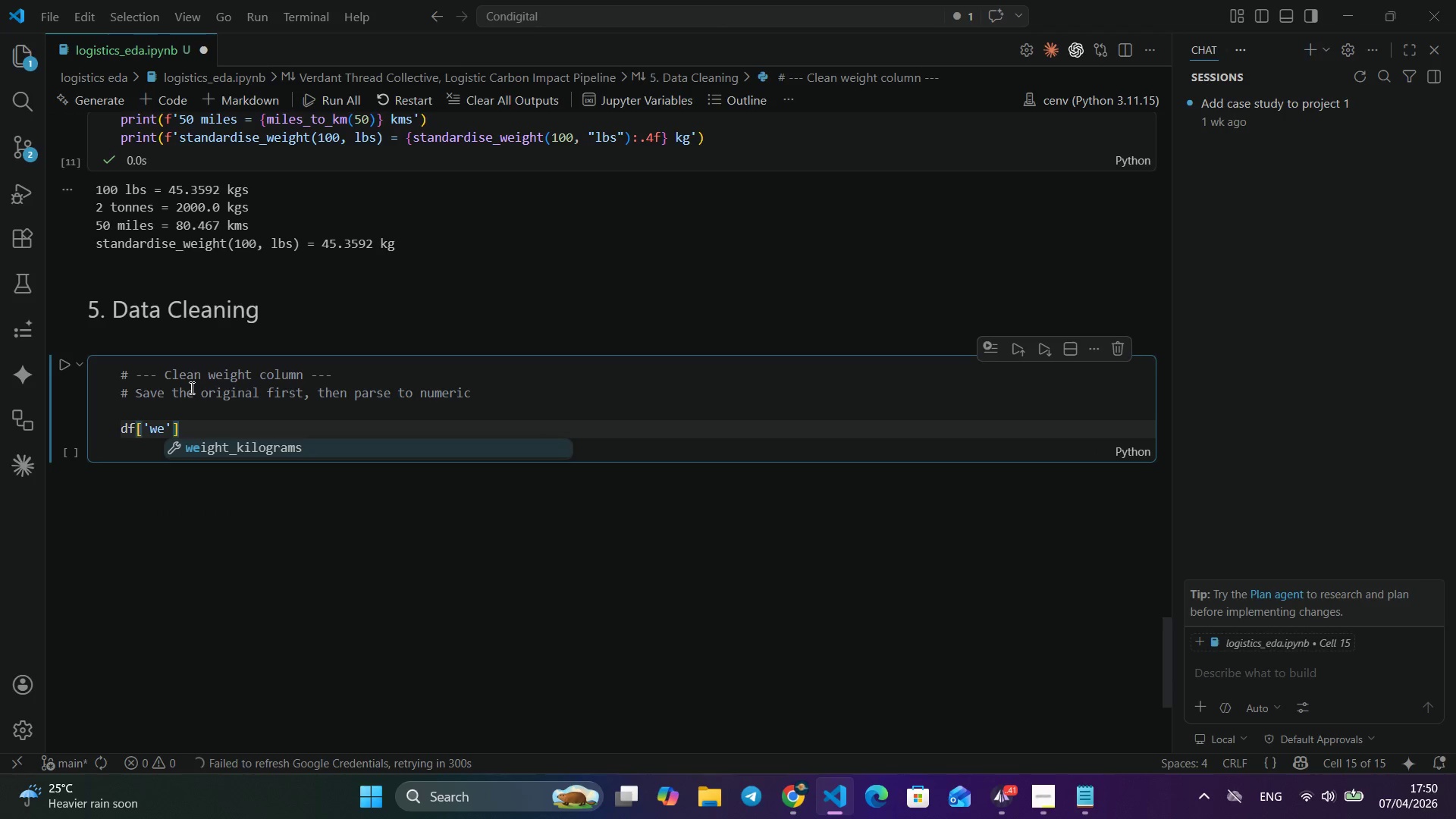 
key(Alt+E)
 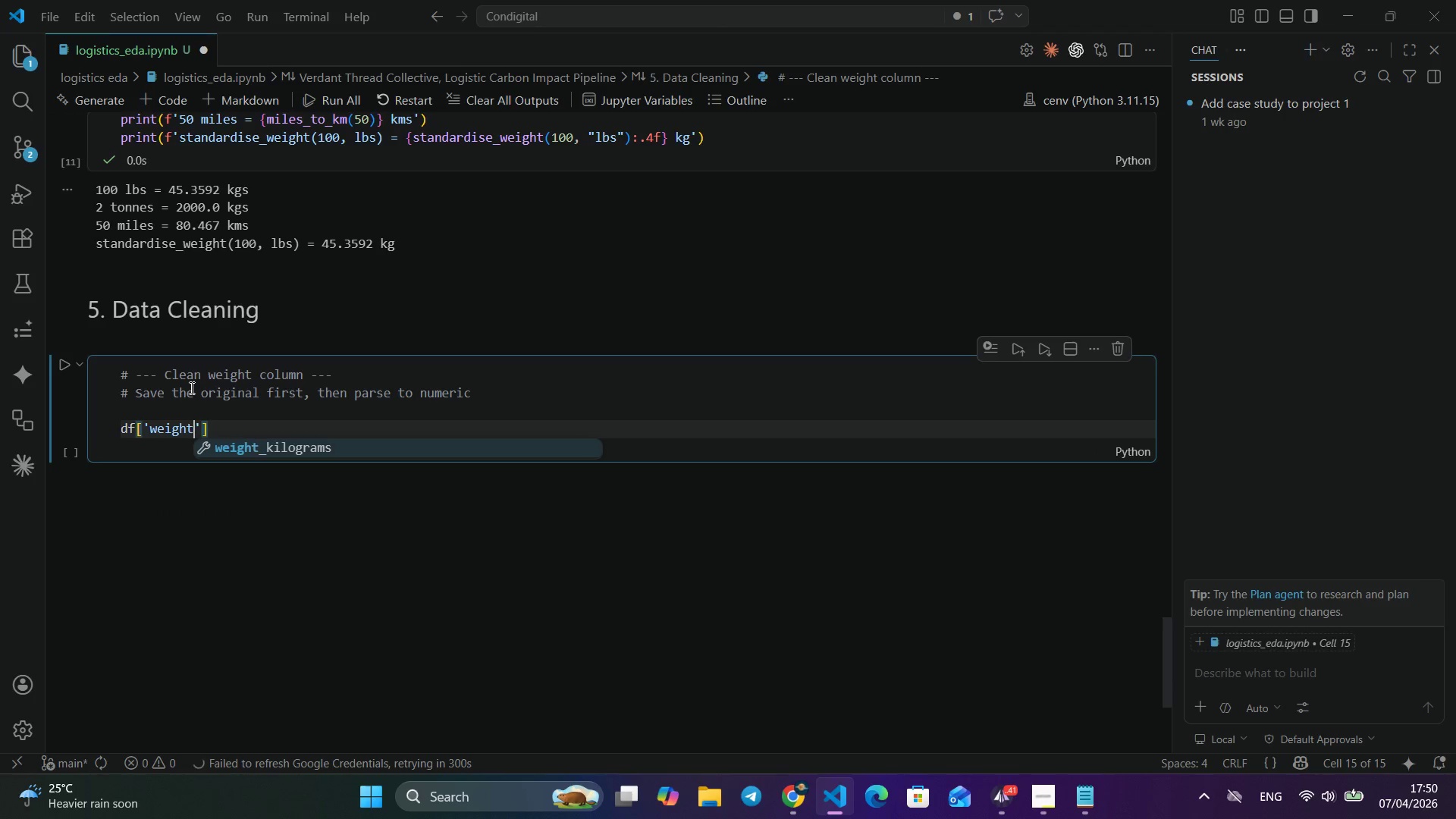 
key(Alt+I)
 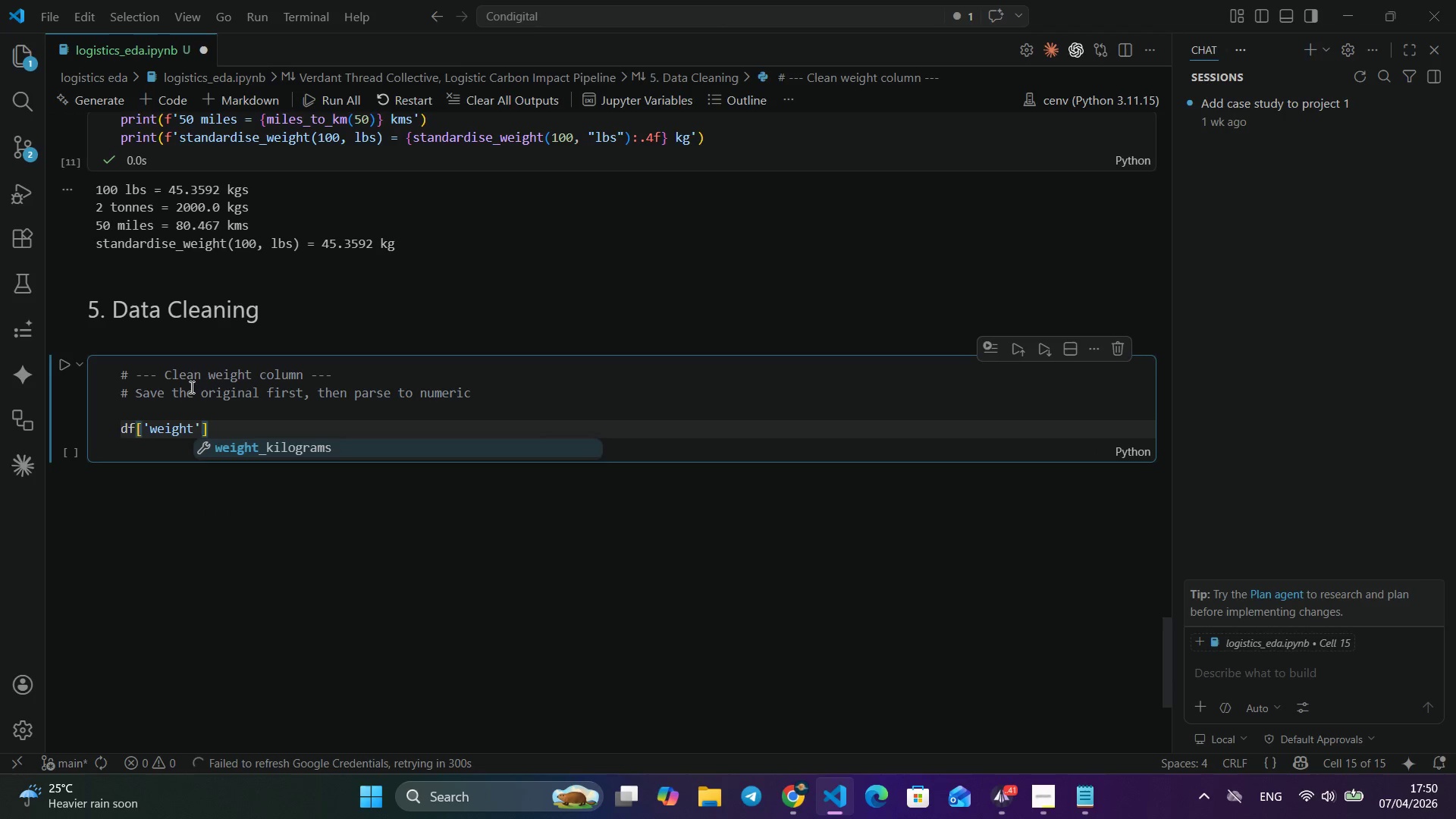 
key(Alt+G)
 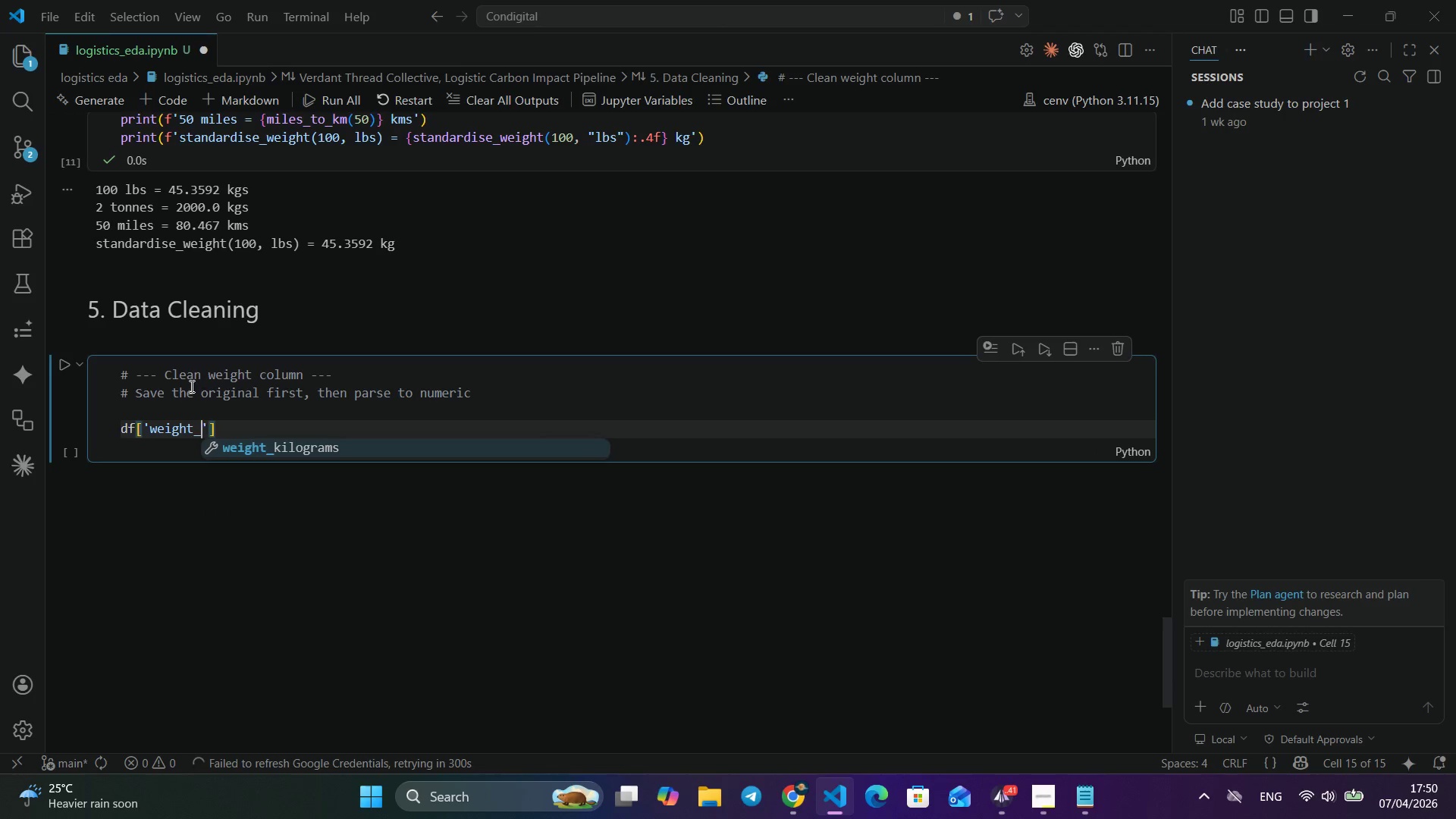 
key(Alt+H)
 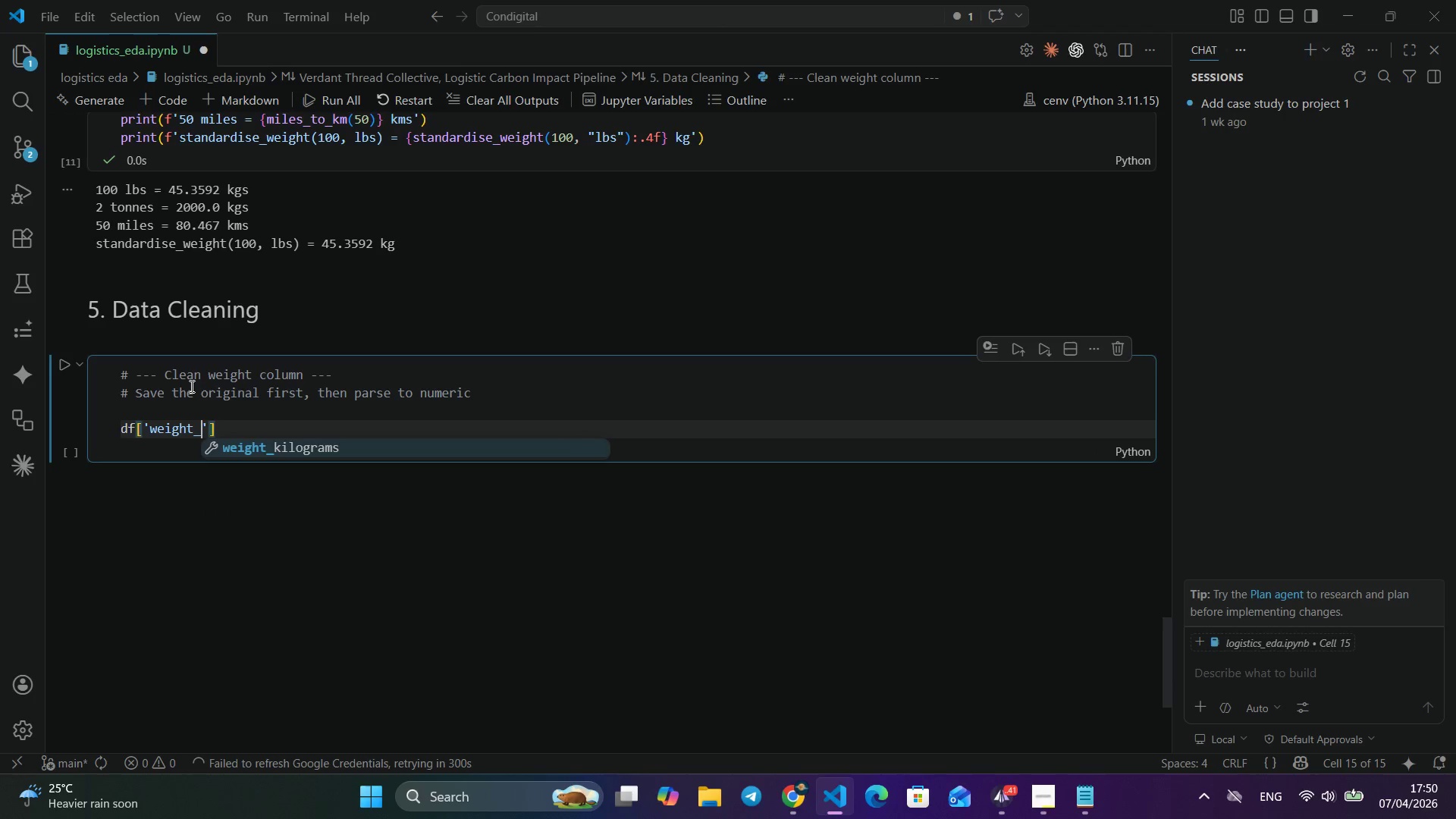 
key(Alt+T)
 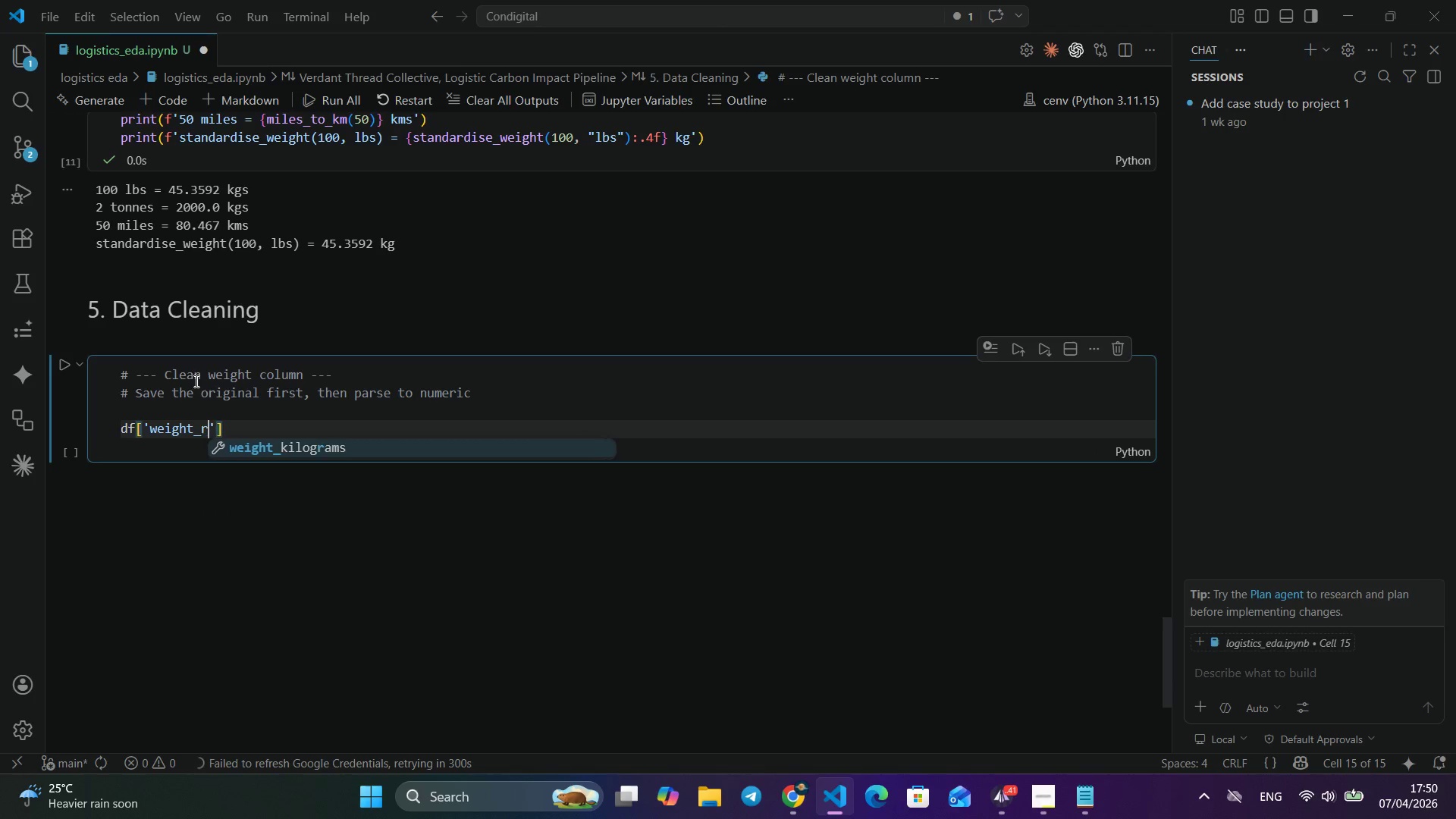 
key(Alt+Shift+Minus)
 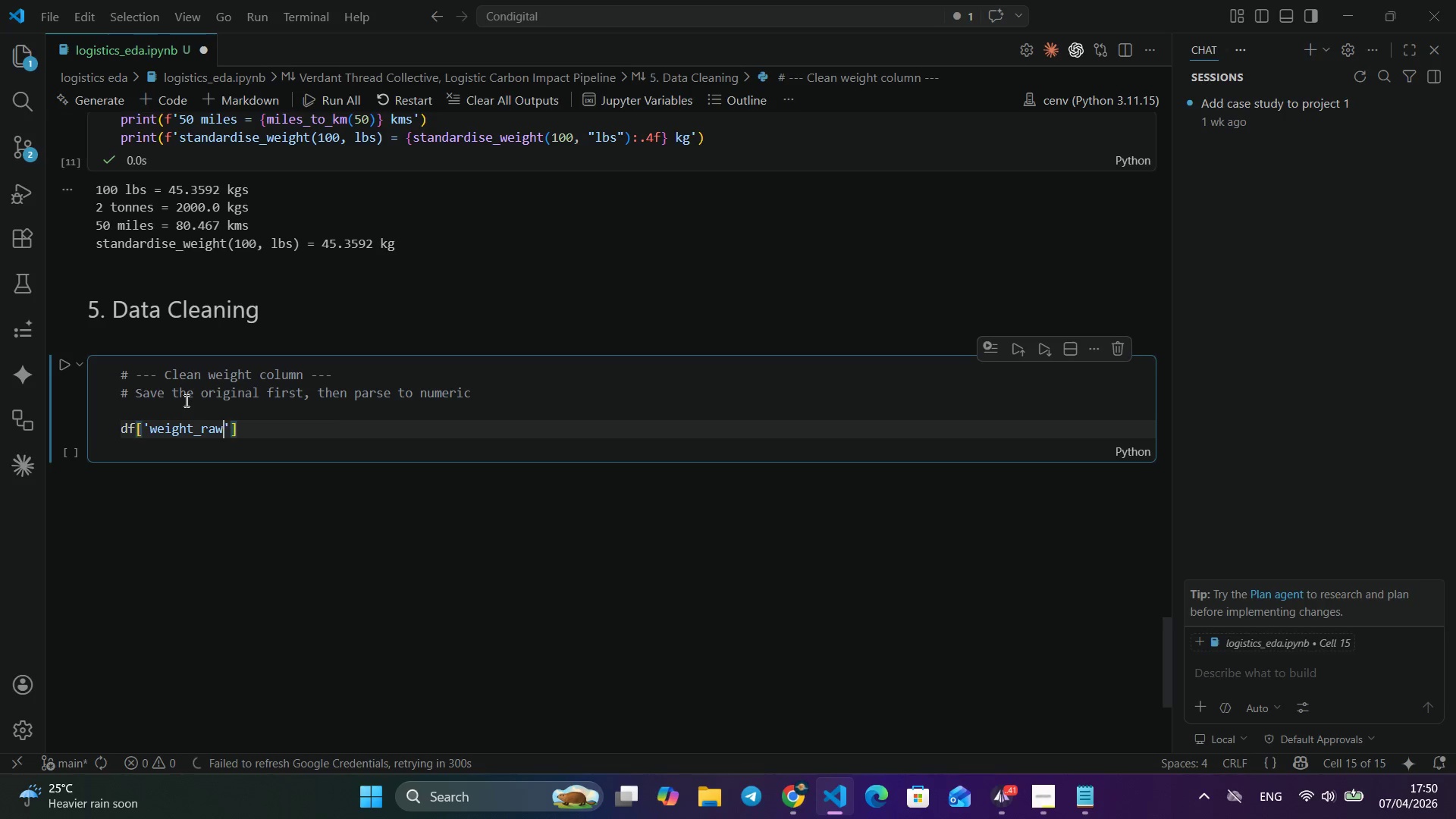 
key(Alt+R)
 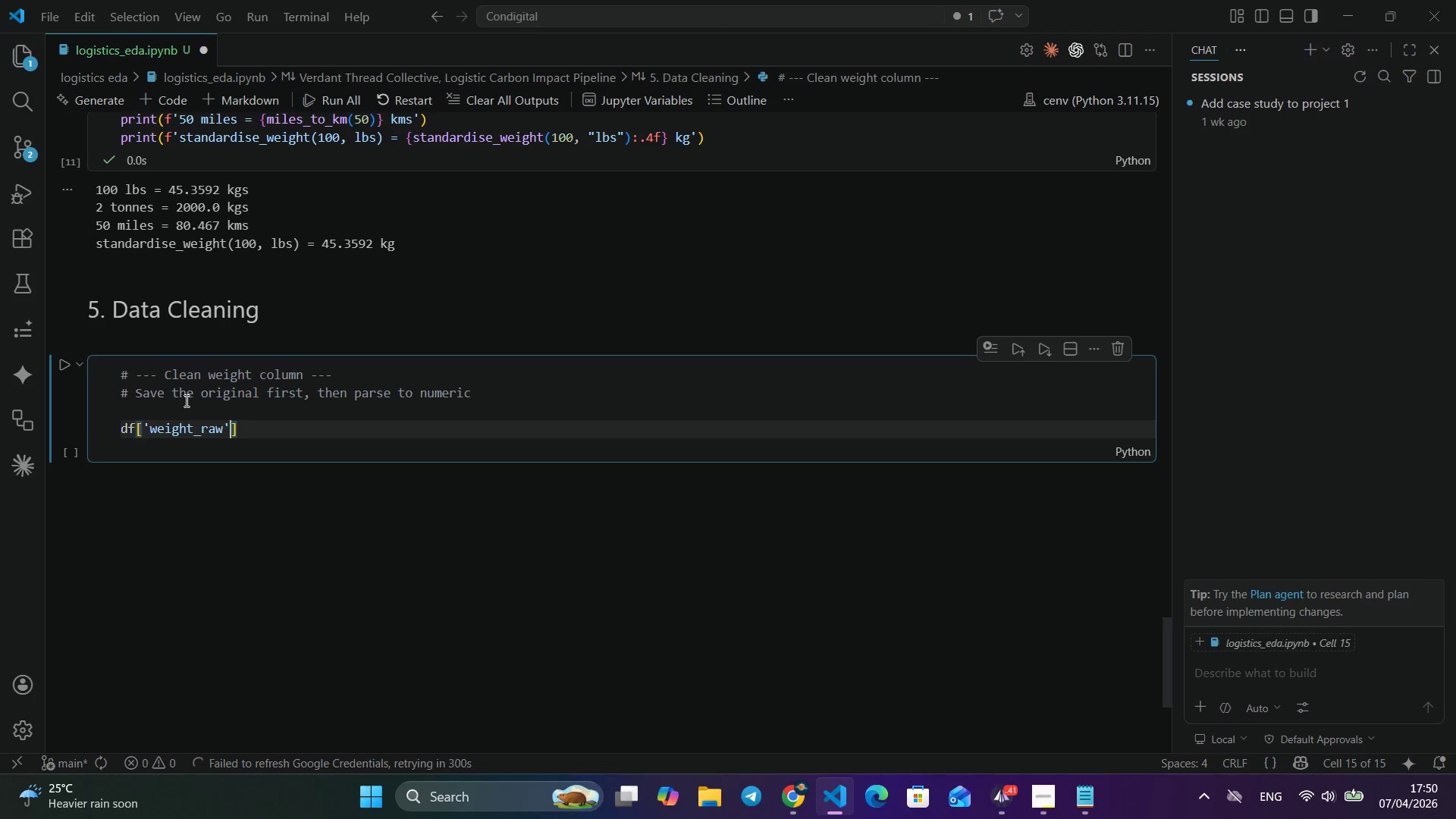 
key(Alt+A)
 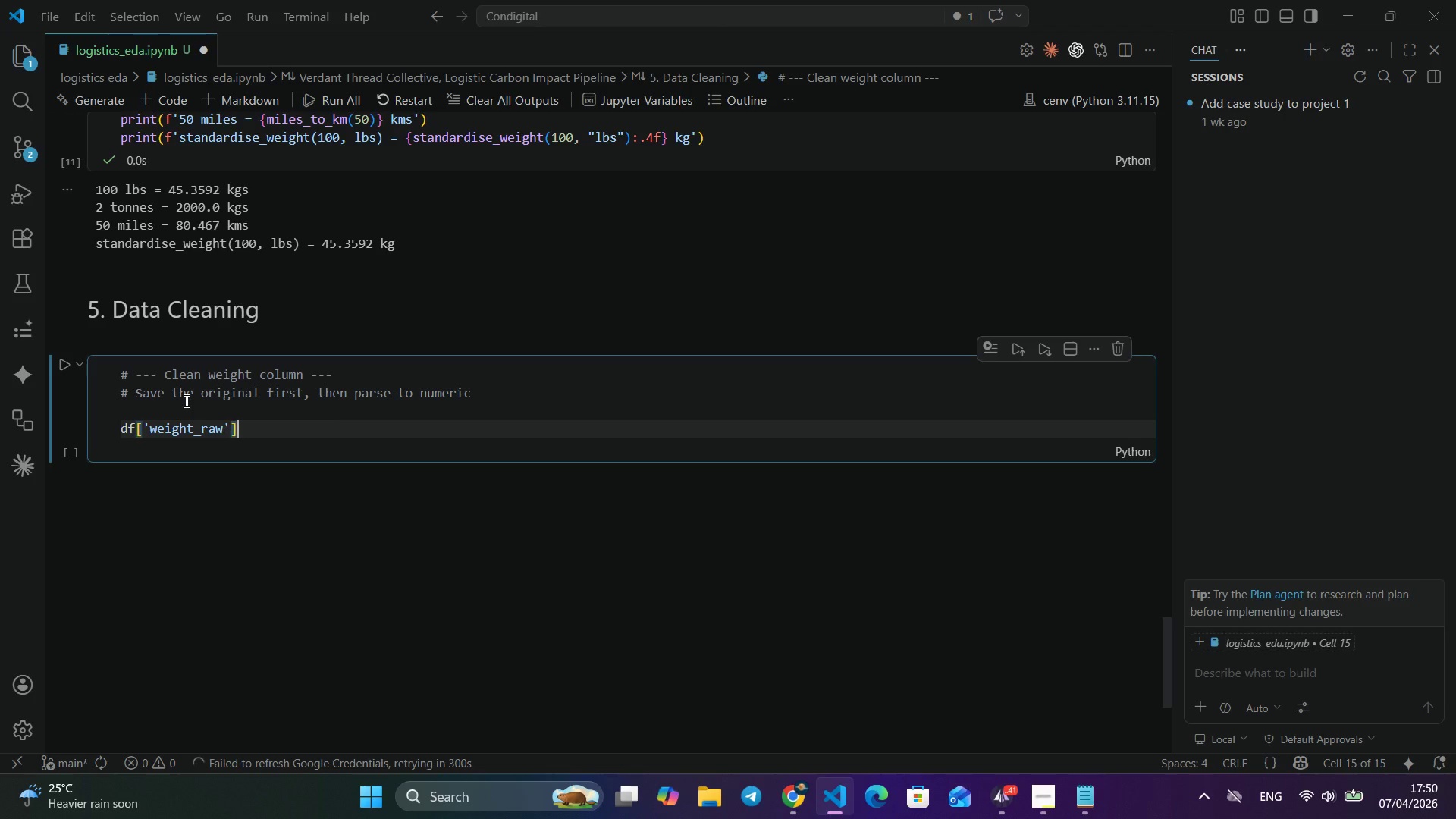 
key(Alt+W)
 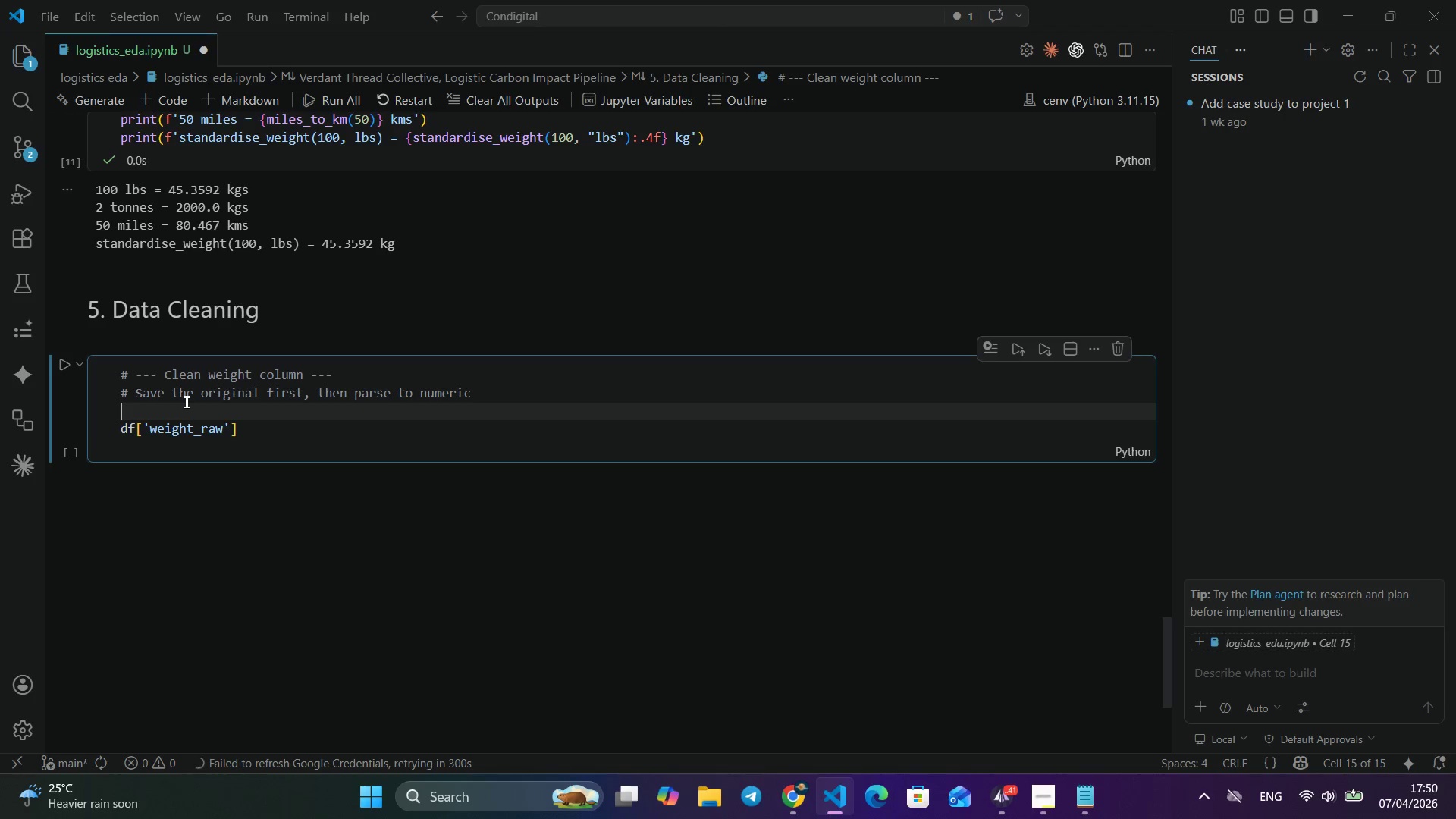 
key(Alt+ArrowRight)
 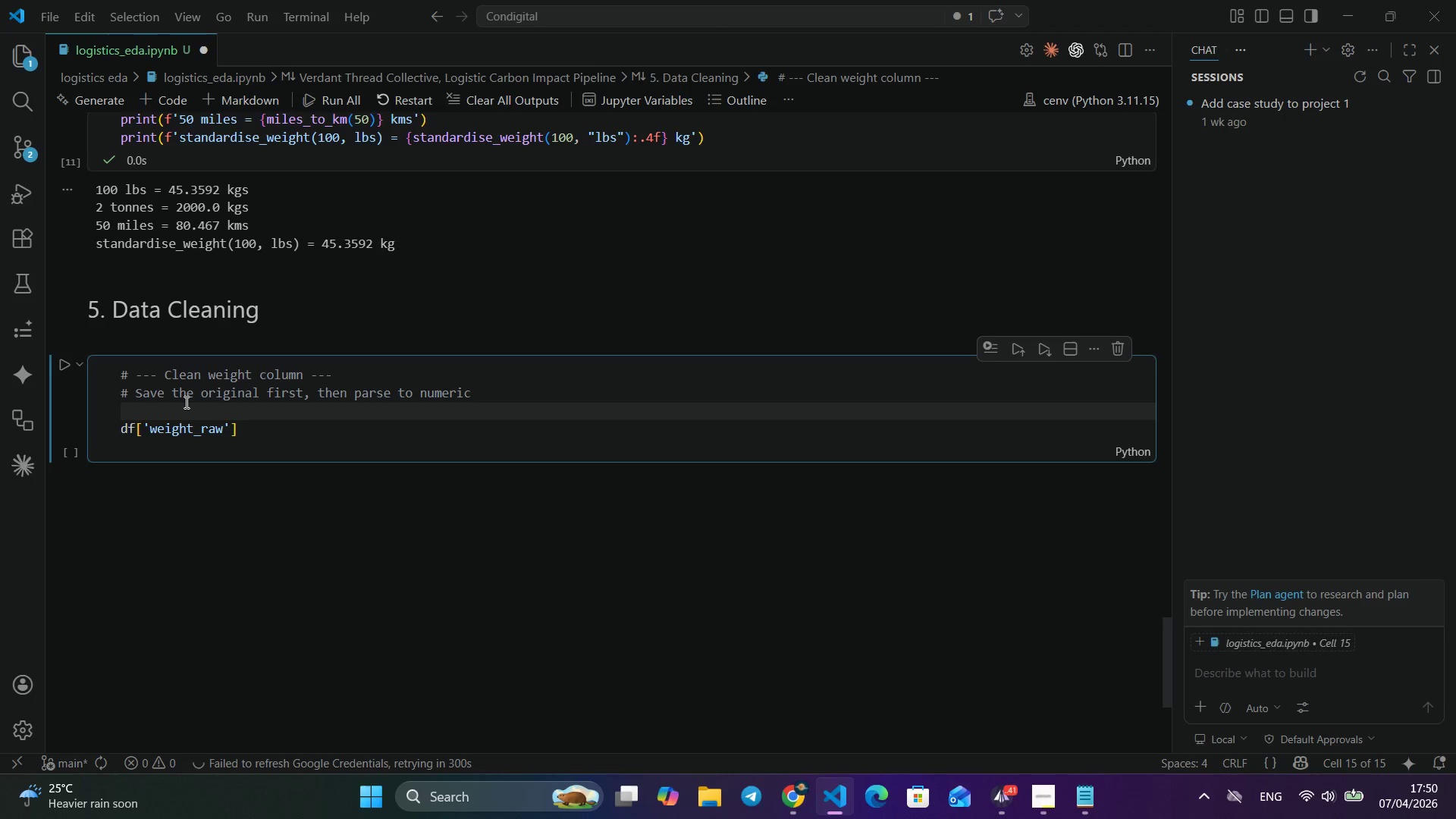 
key(Alt+ArrowRight)
 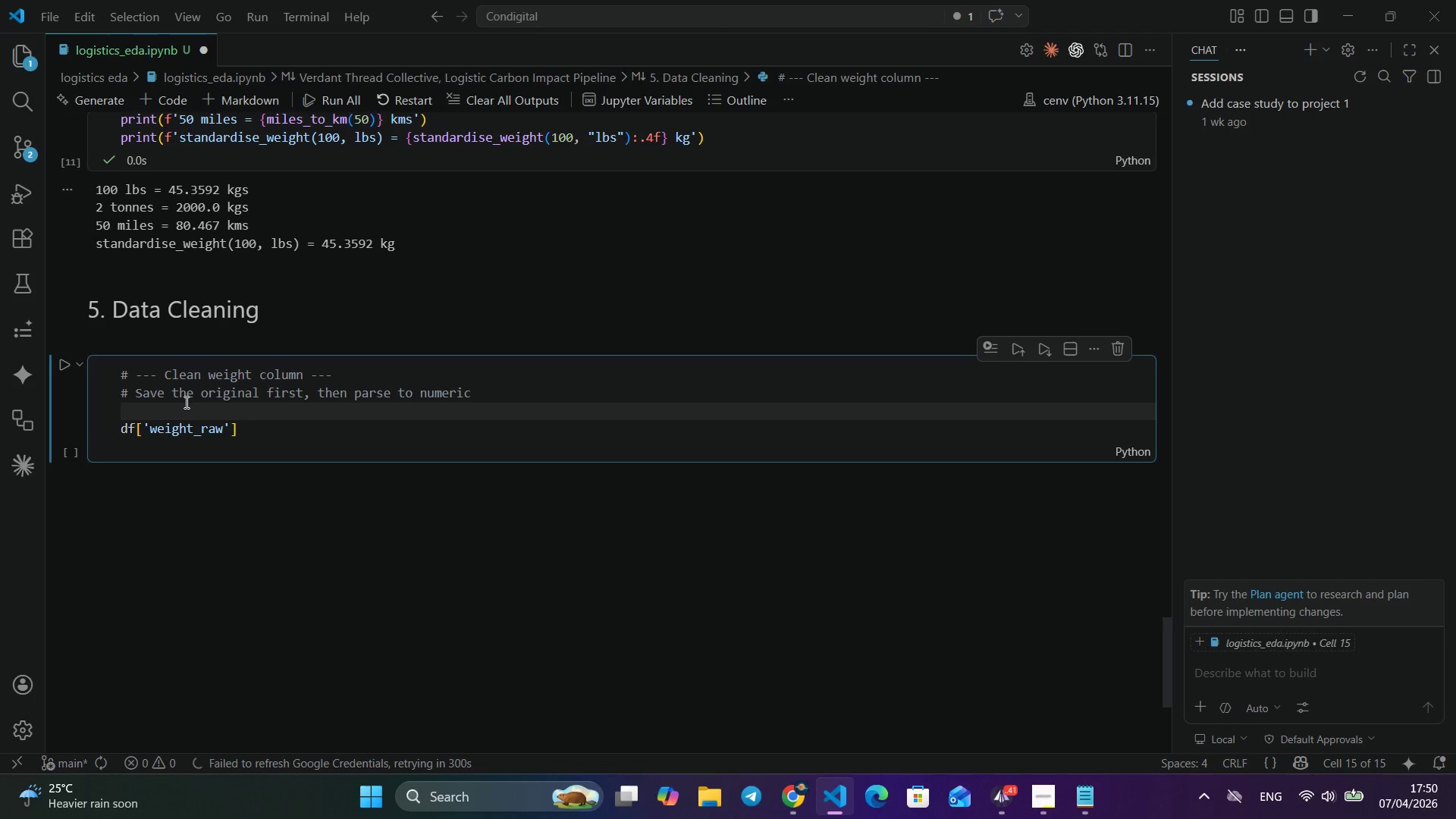 
double_click([185, 402])
 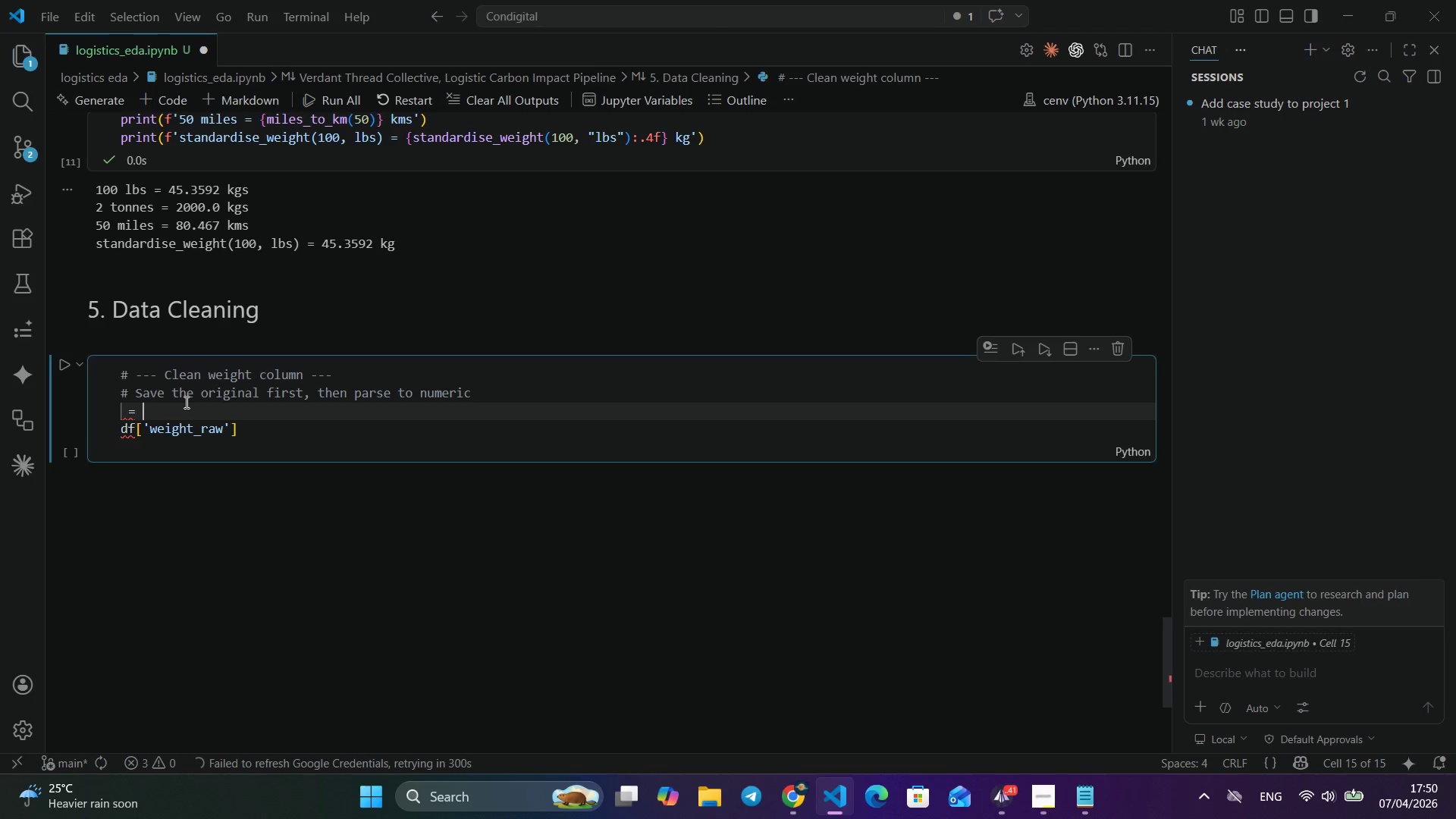 
key(Alt+Space)
 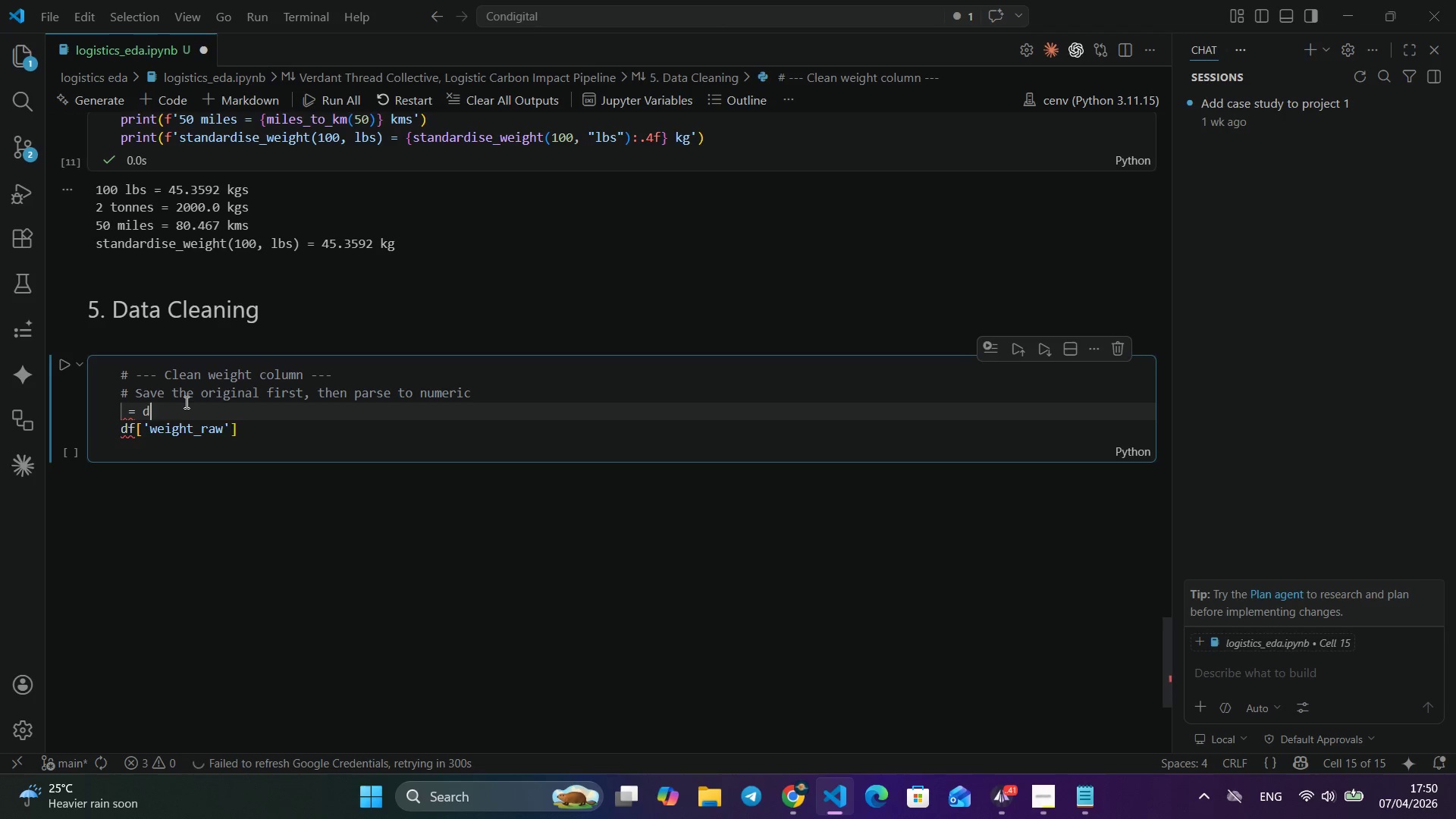 
key(Alt+Equal)
 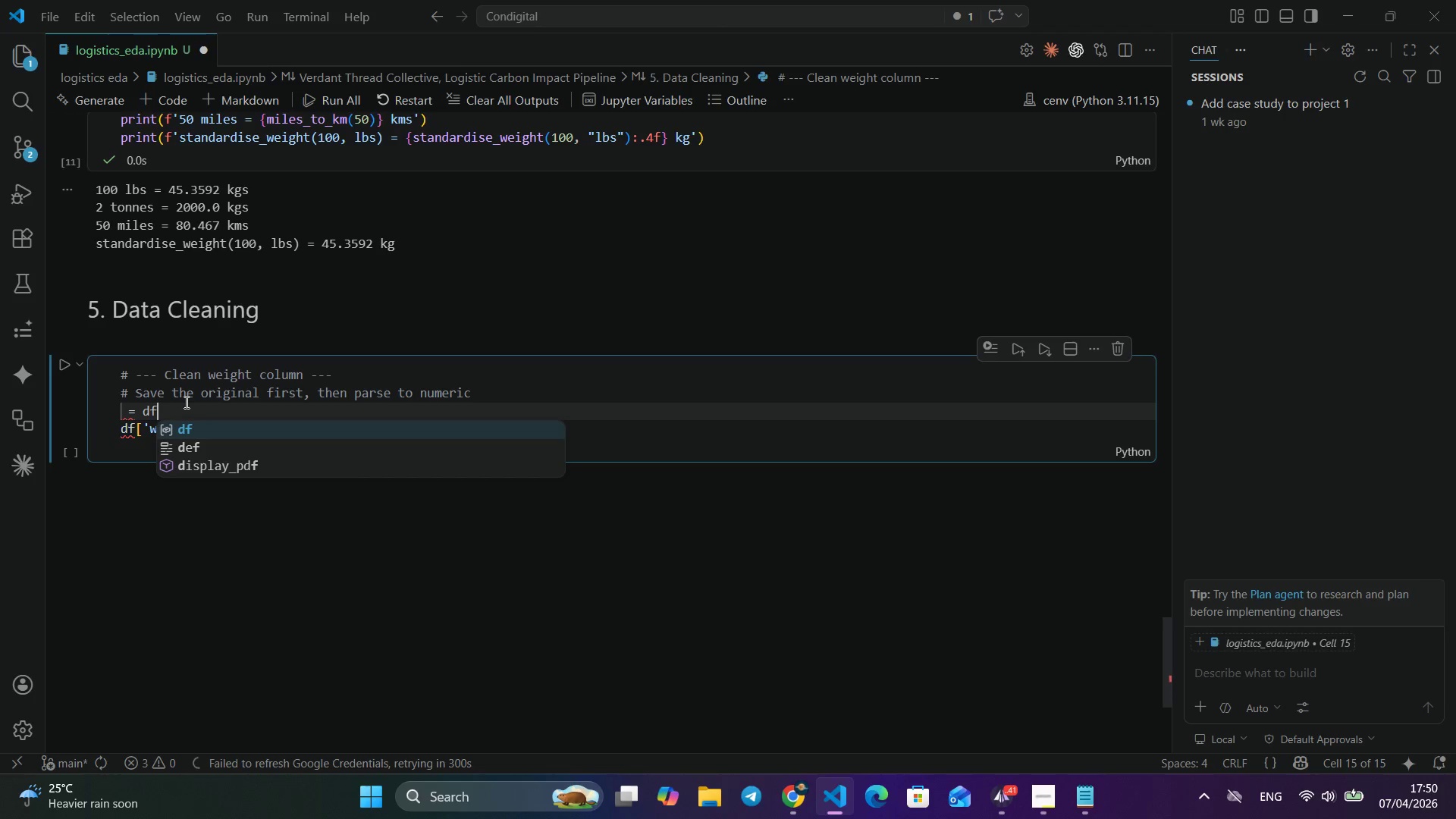 
key(Alt+Space)
 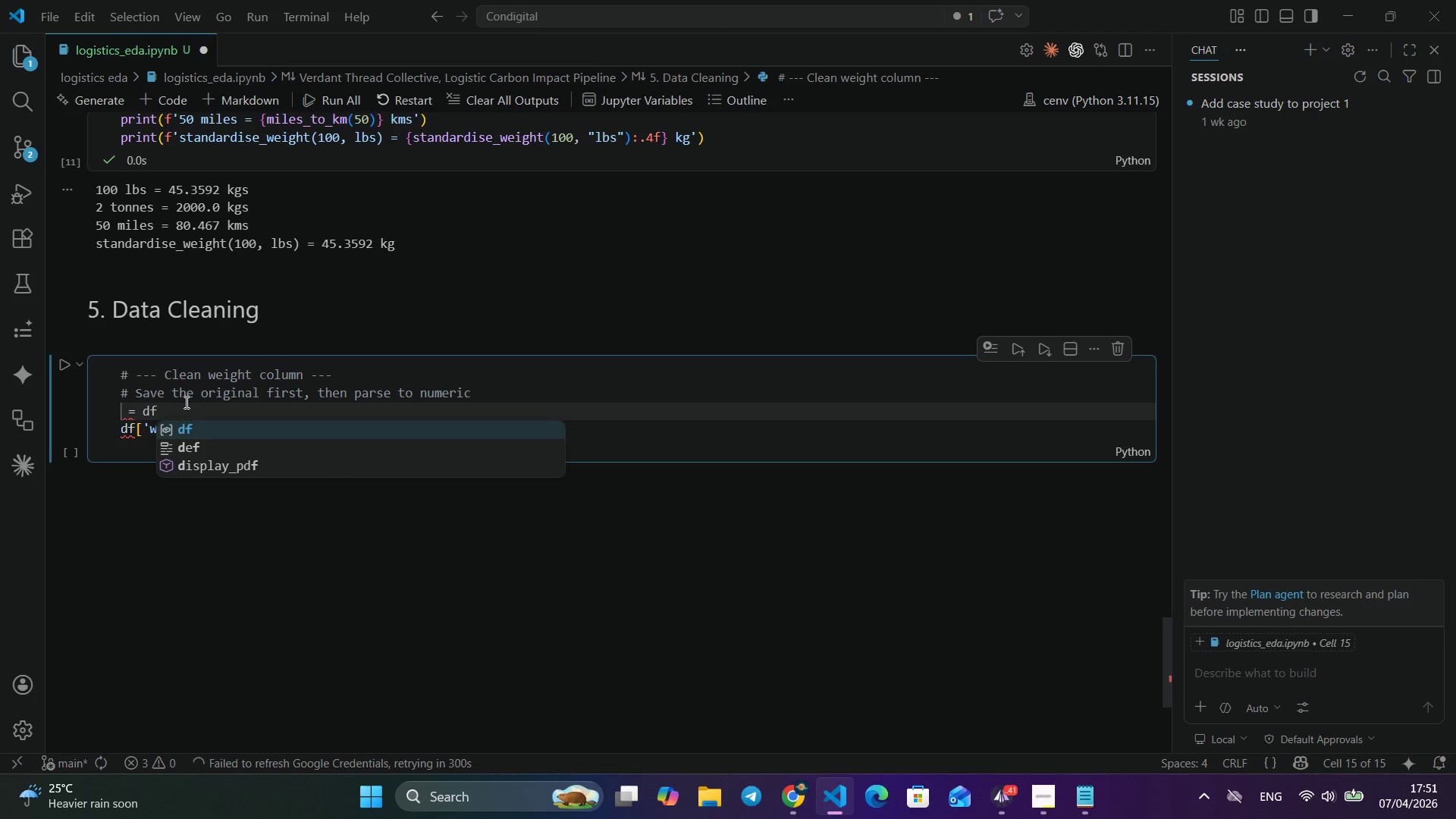 
key(Alt+D)
 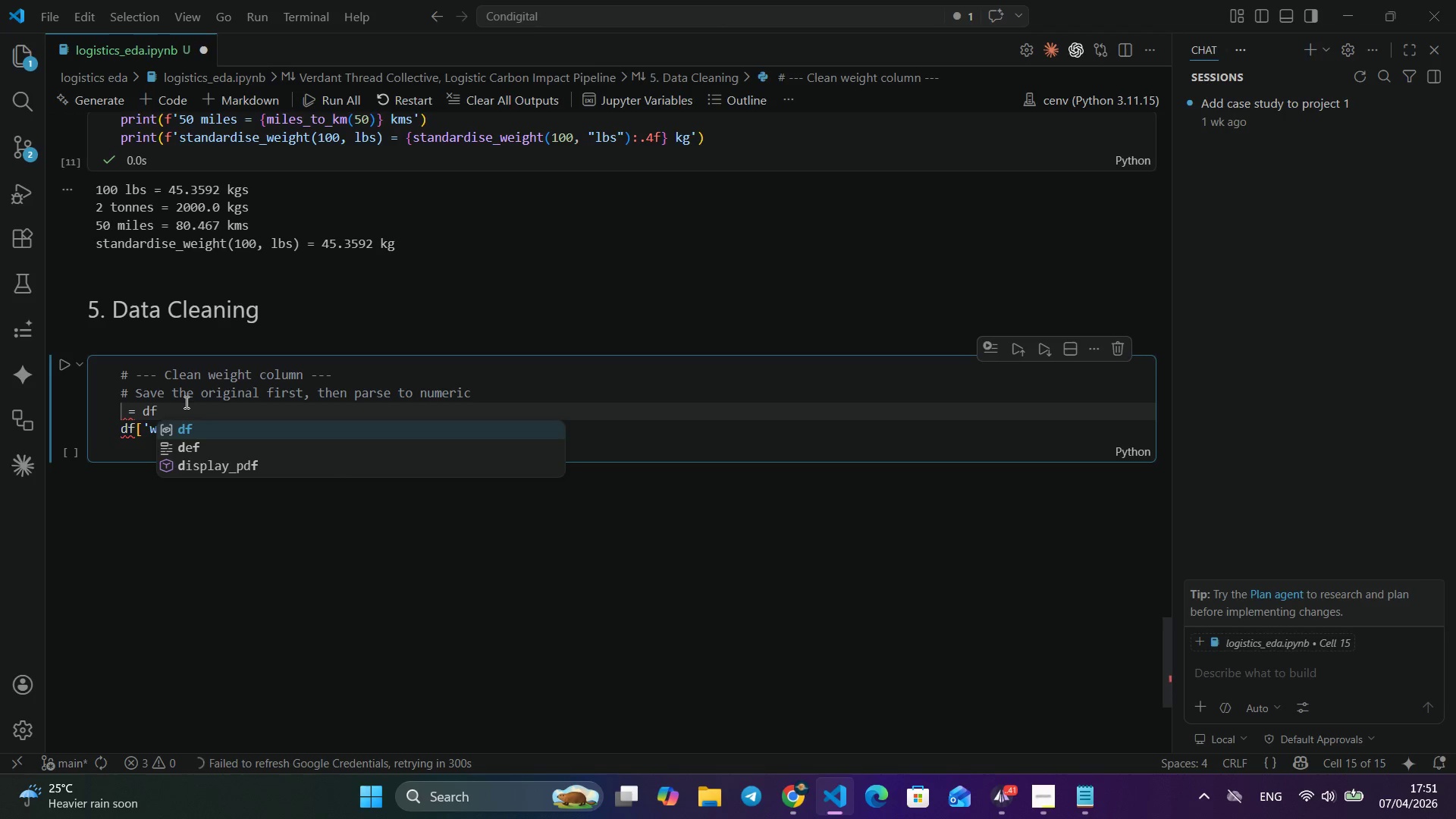 
key(Alt+F)
 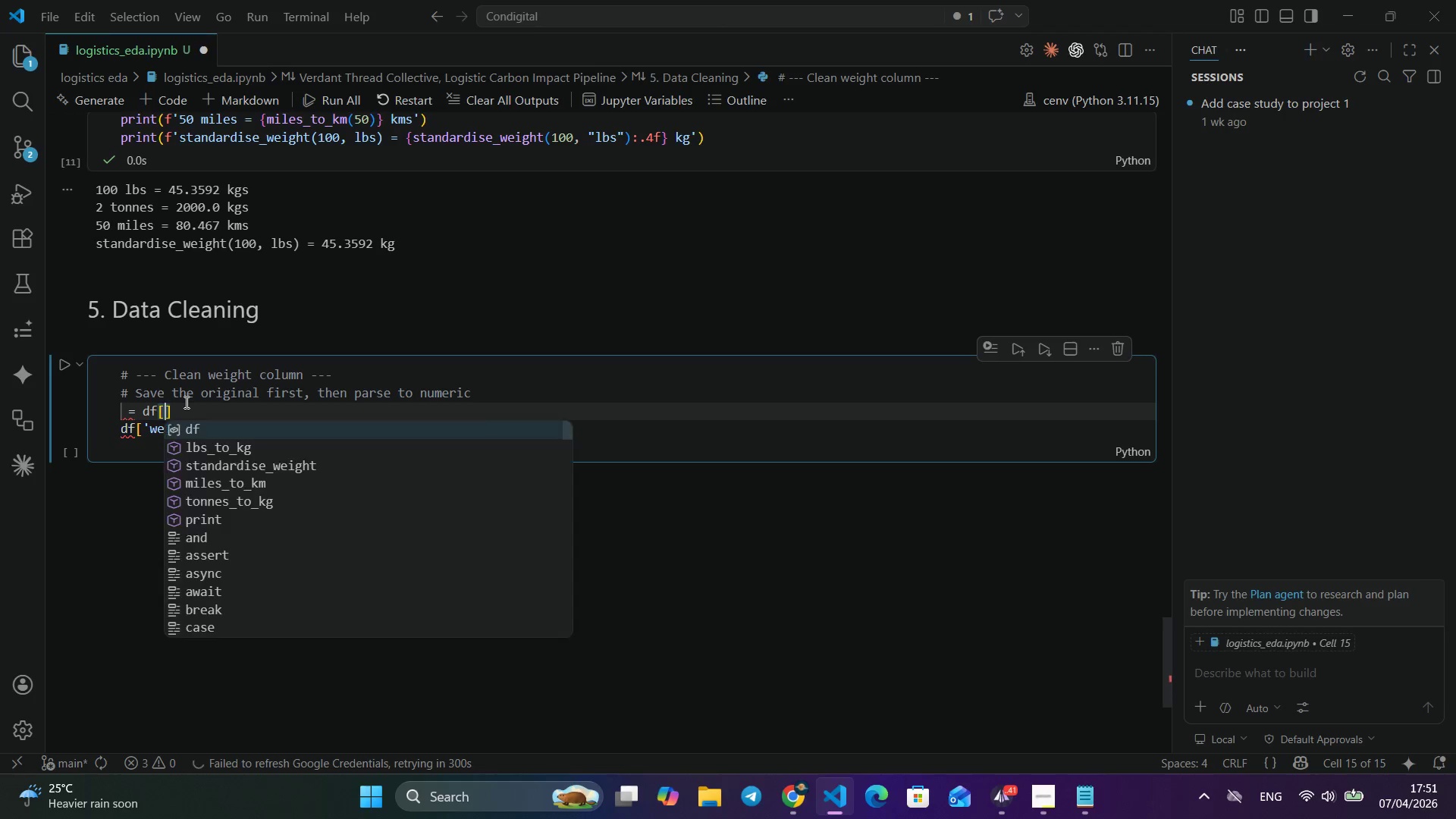 
hold_key(key=ShiftLeft, duration=0.38)
 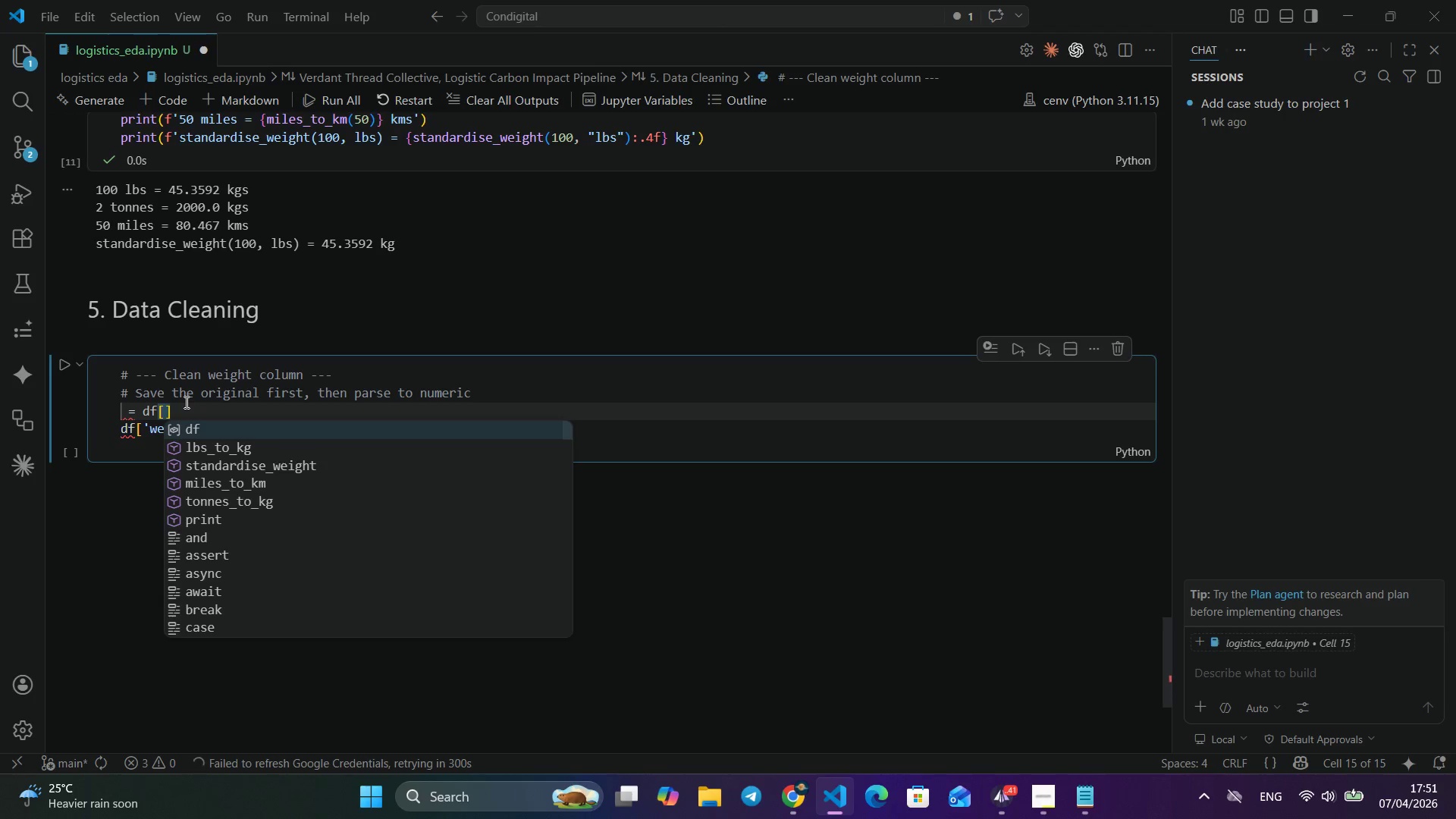 
key(Alt+BracketLeft)
 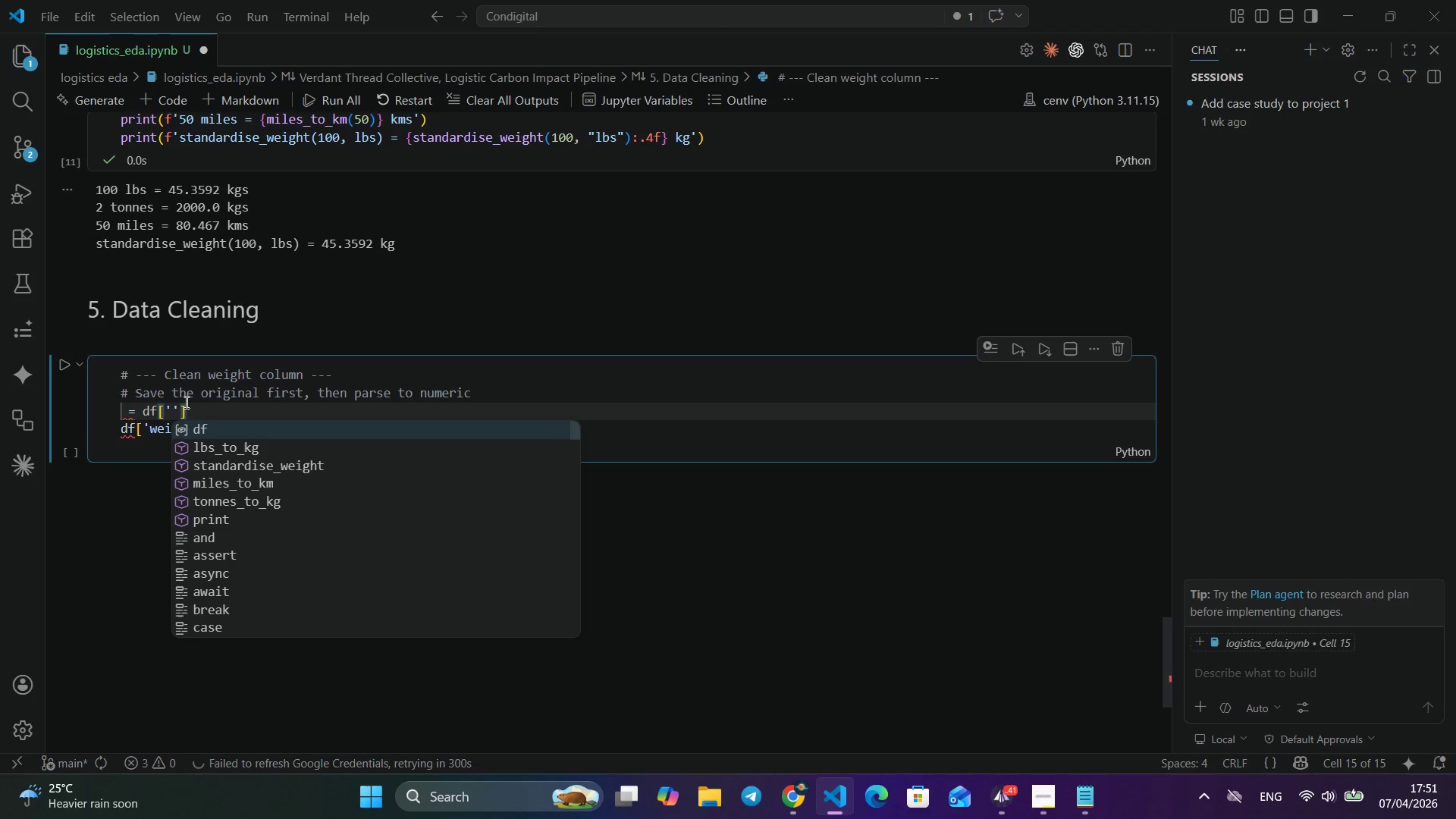 
key(Alt+Quote)
 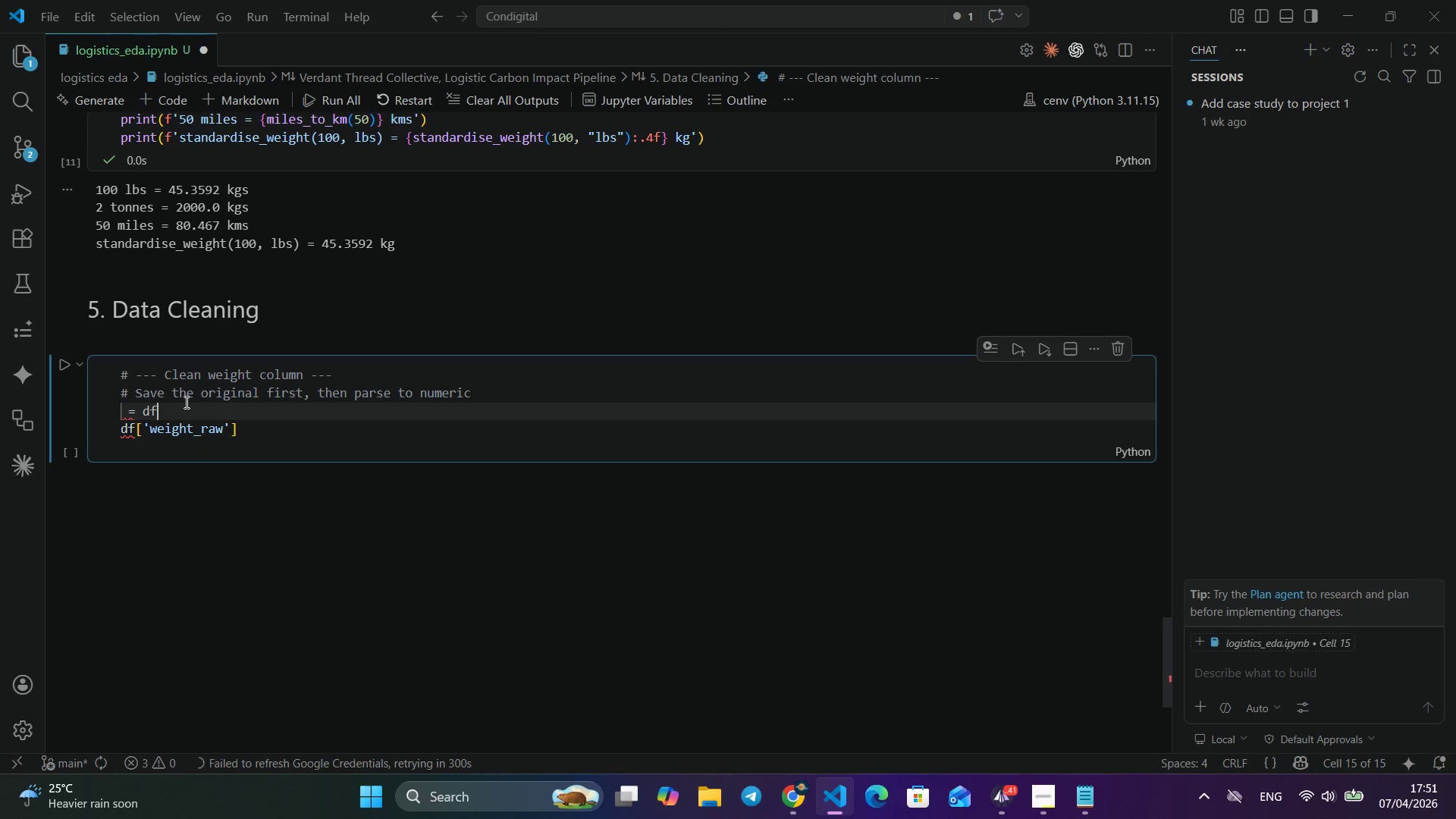 
key(Alt+Control+Z)
 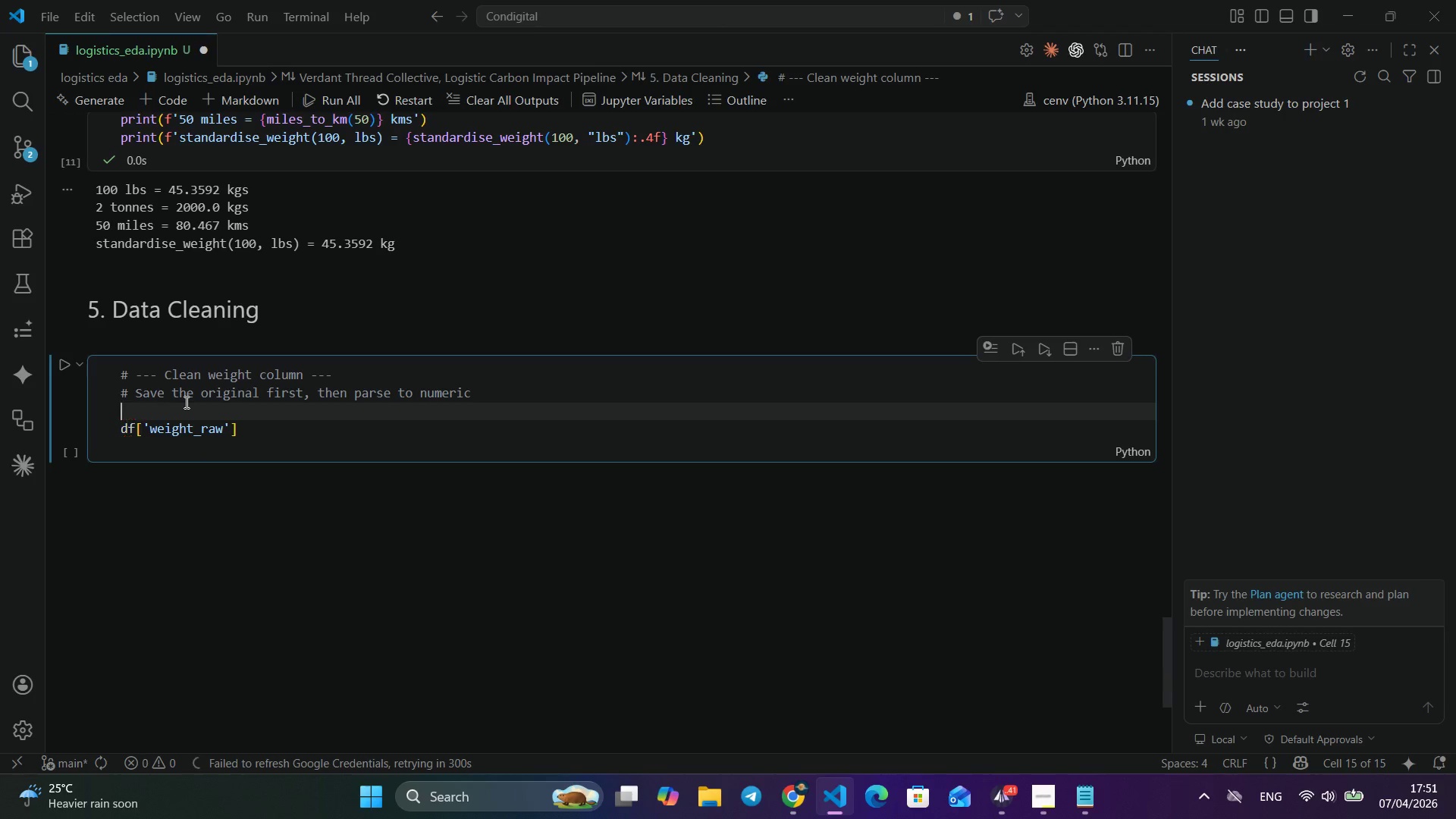 
key(Alt+Control+Z)
 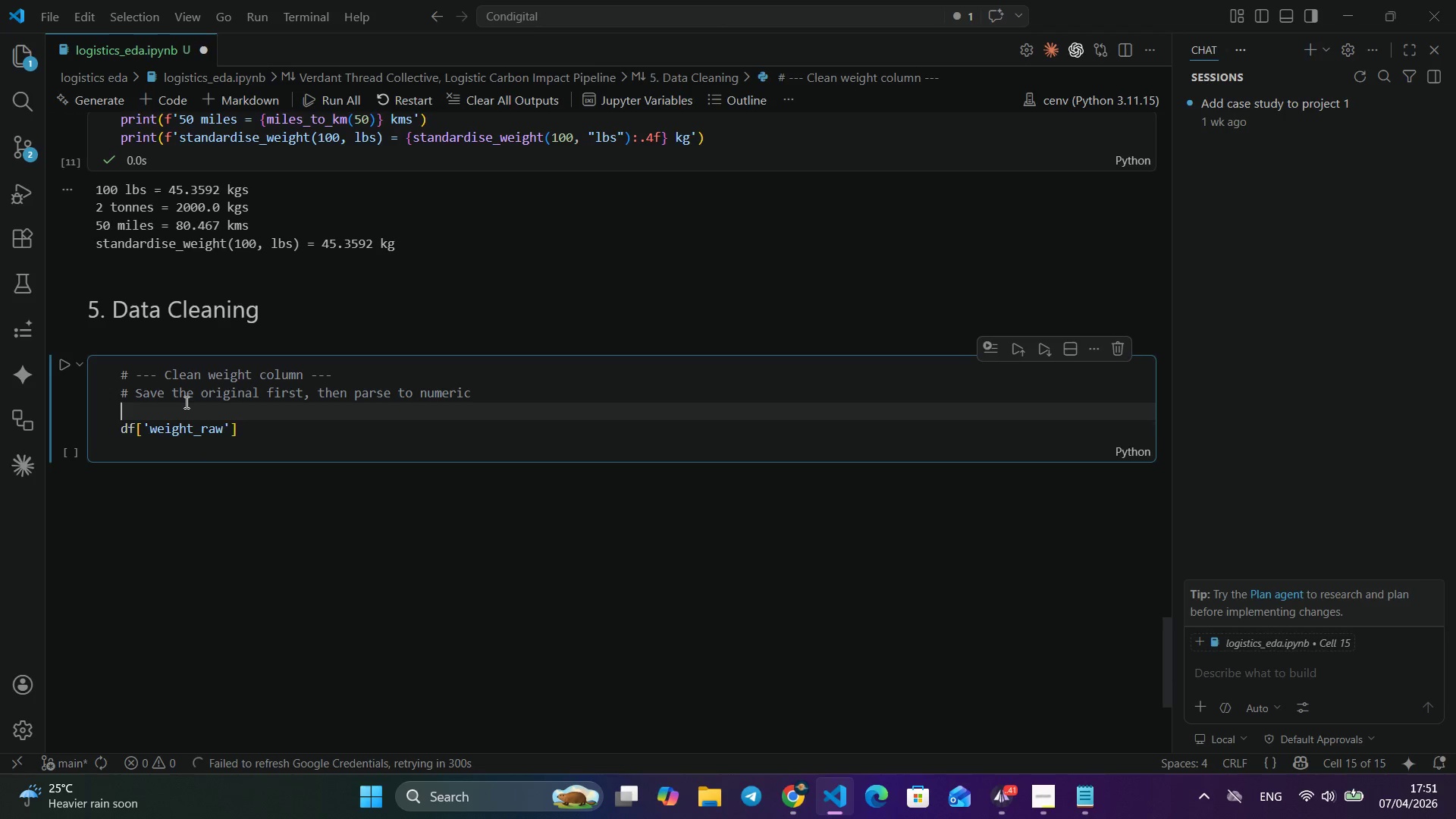 
key(Alt+Control+Z)
 